 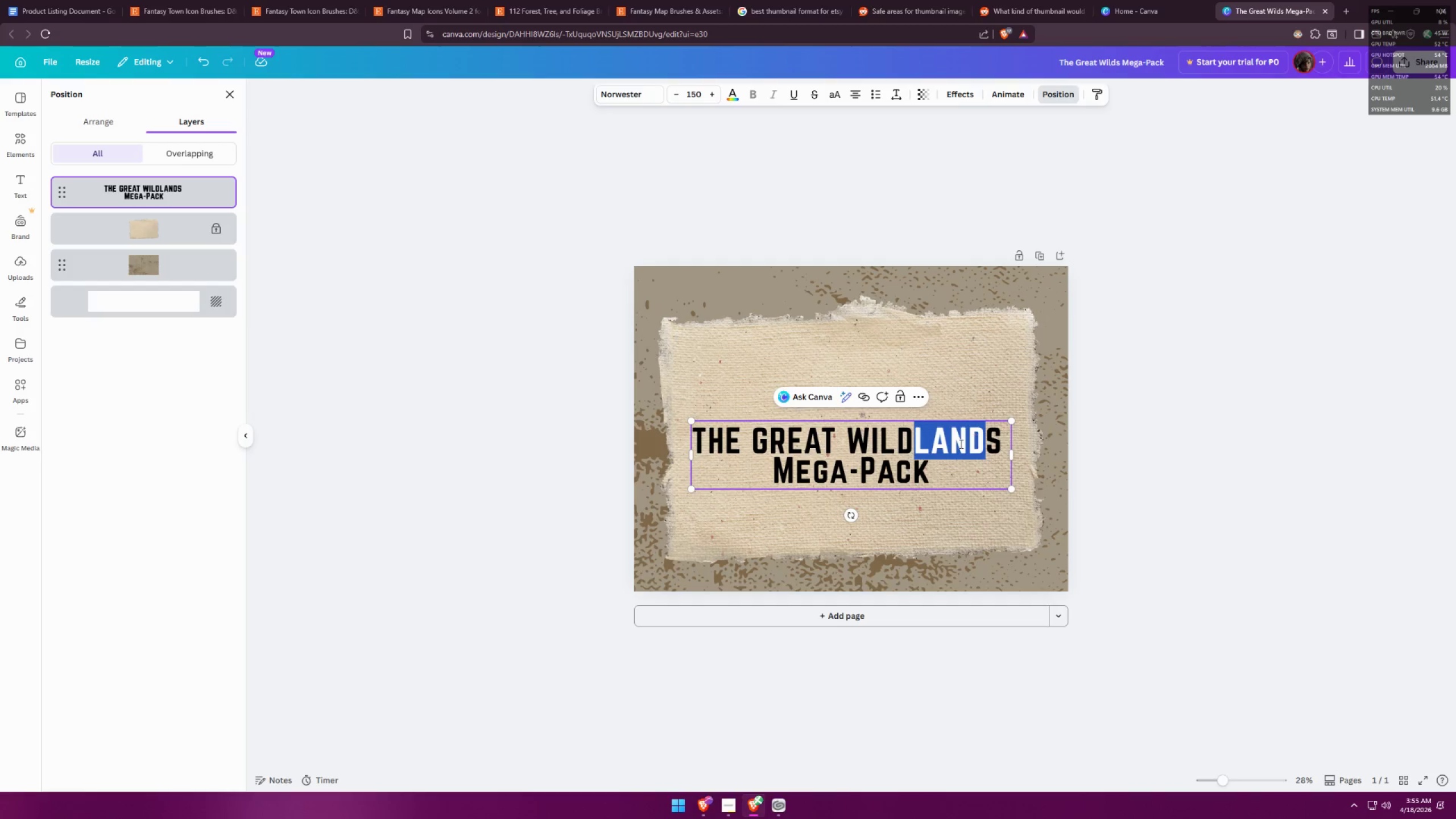 
key(Backspace)
 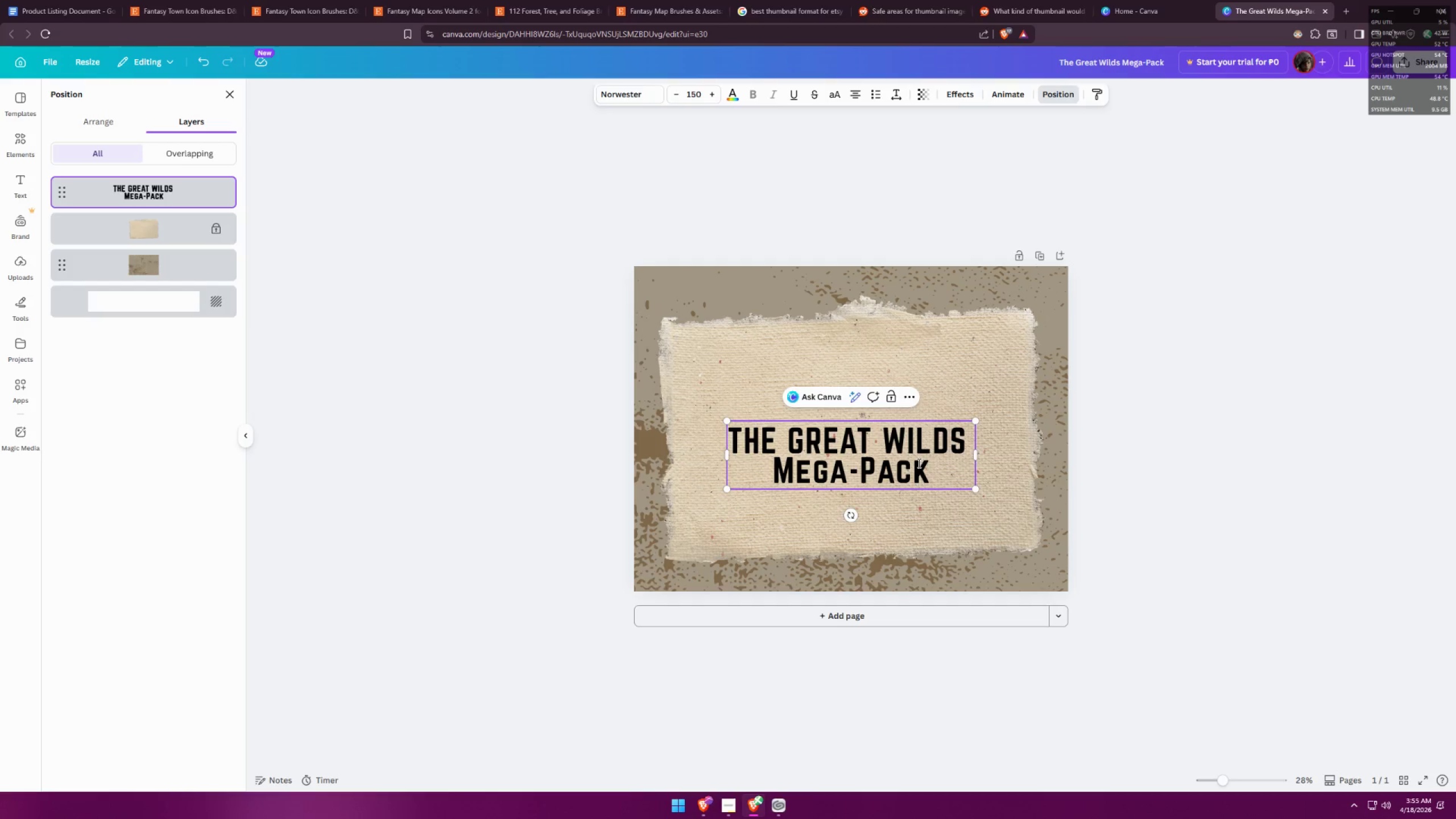 
left_click([930, 464])
 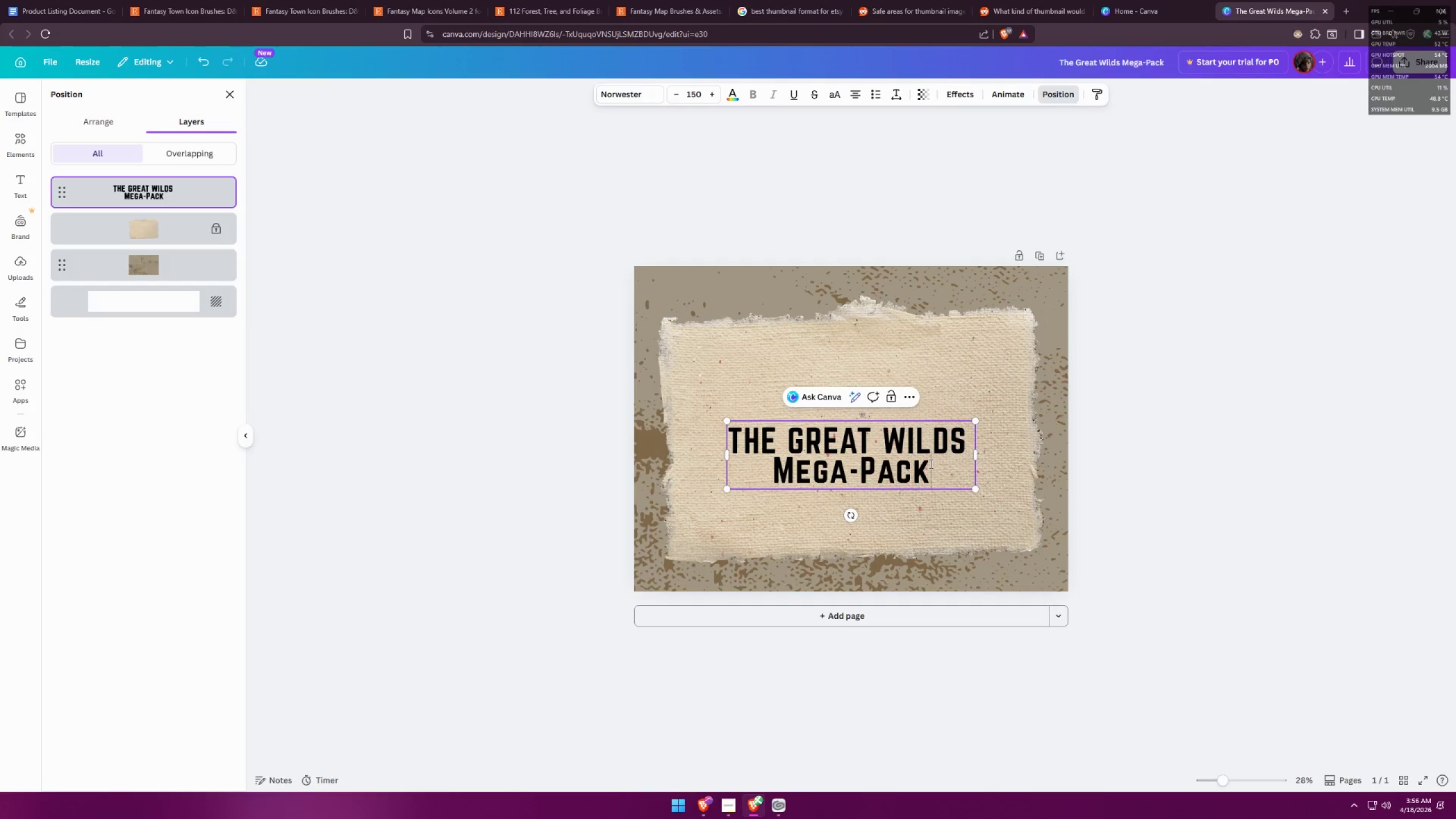 
key(Backspace)
 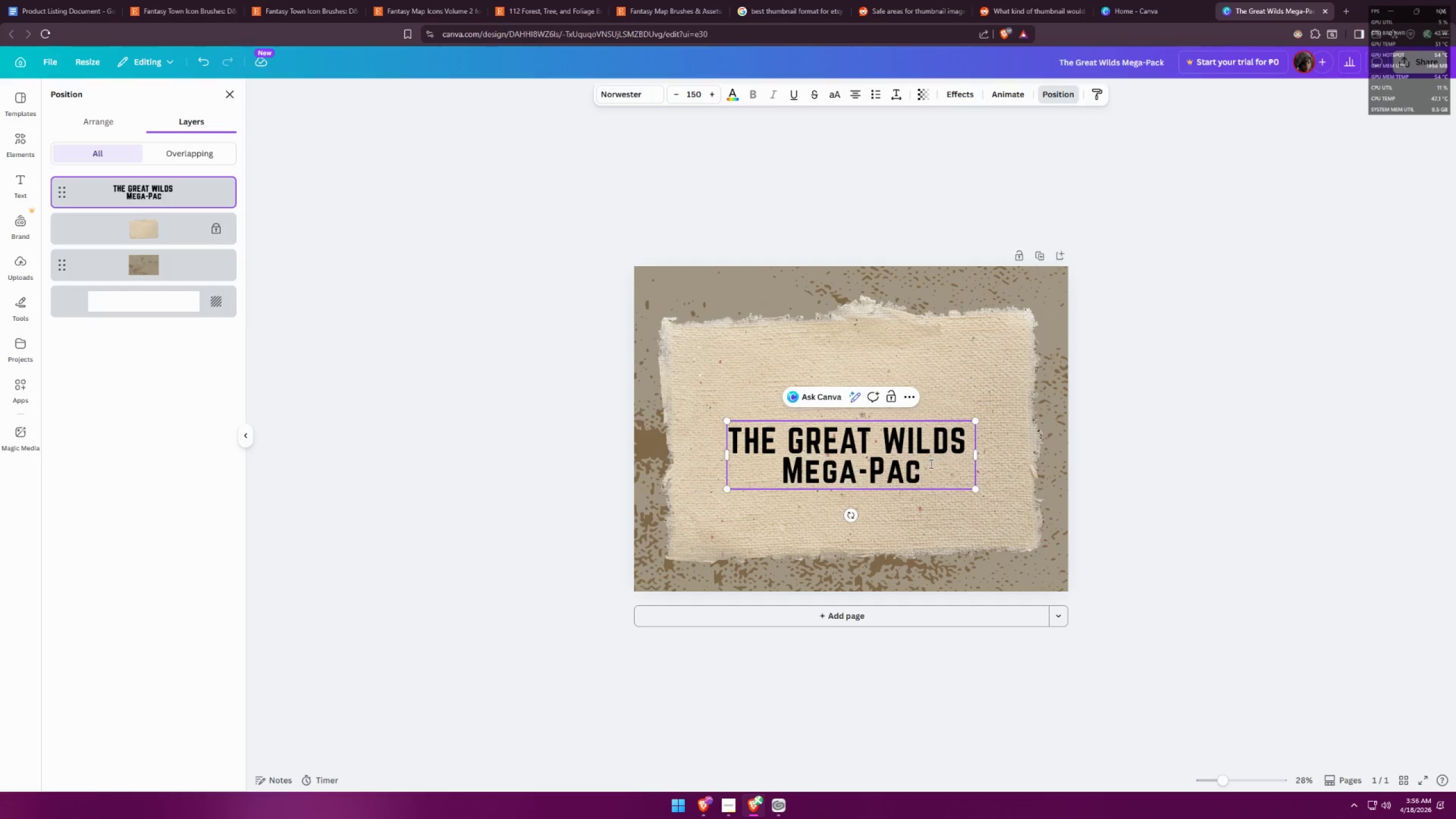 
key(Shift+K)
 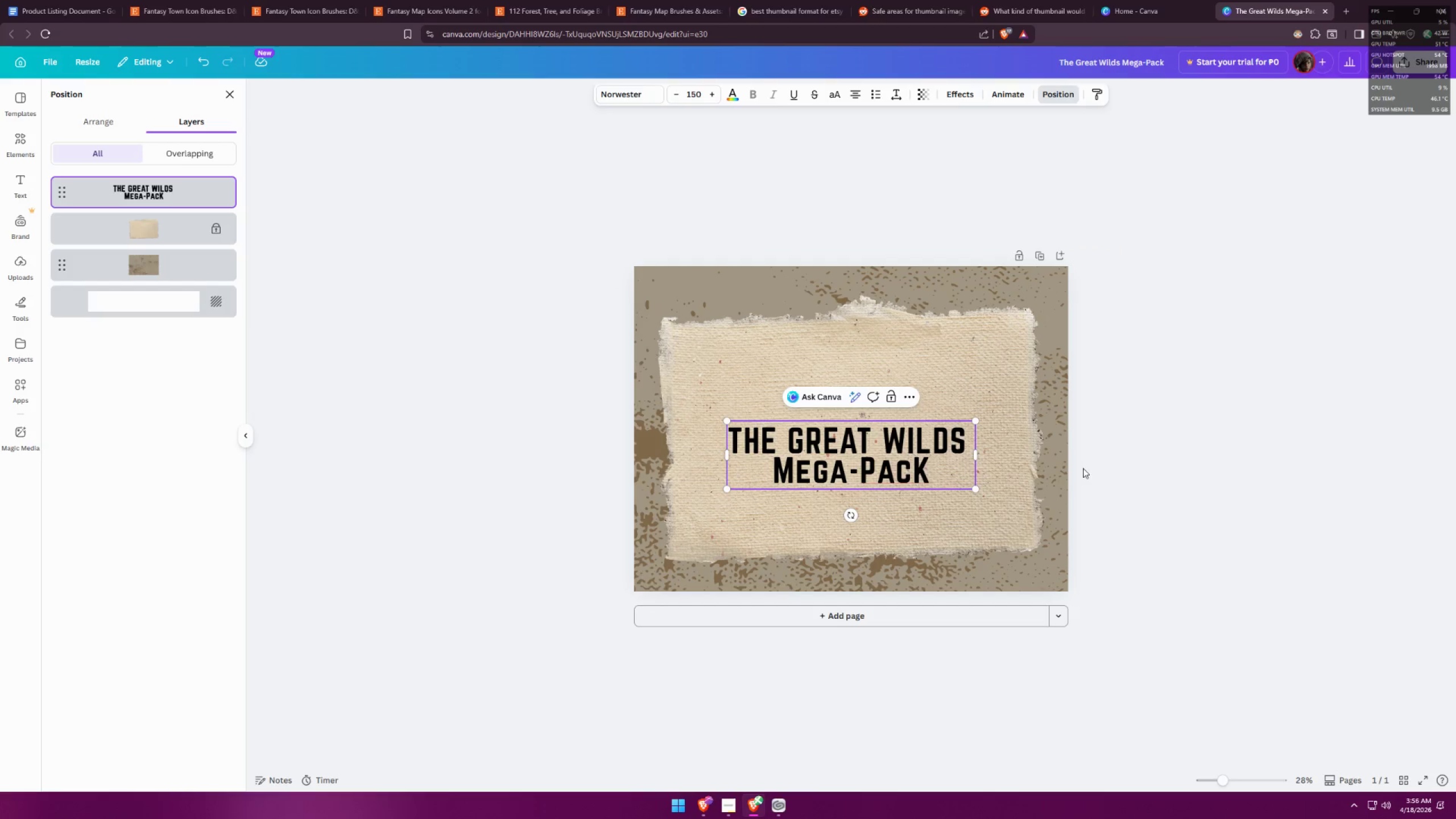 
left_click([1183, 425])
 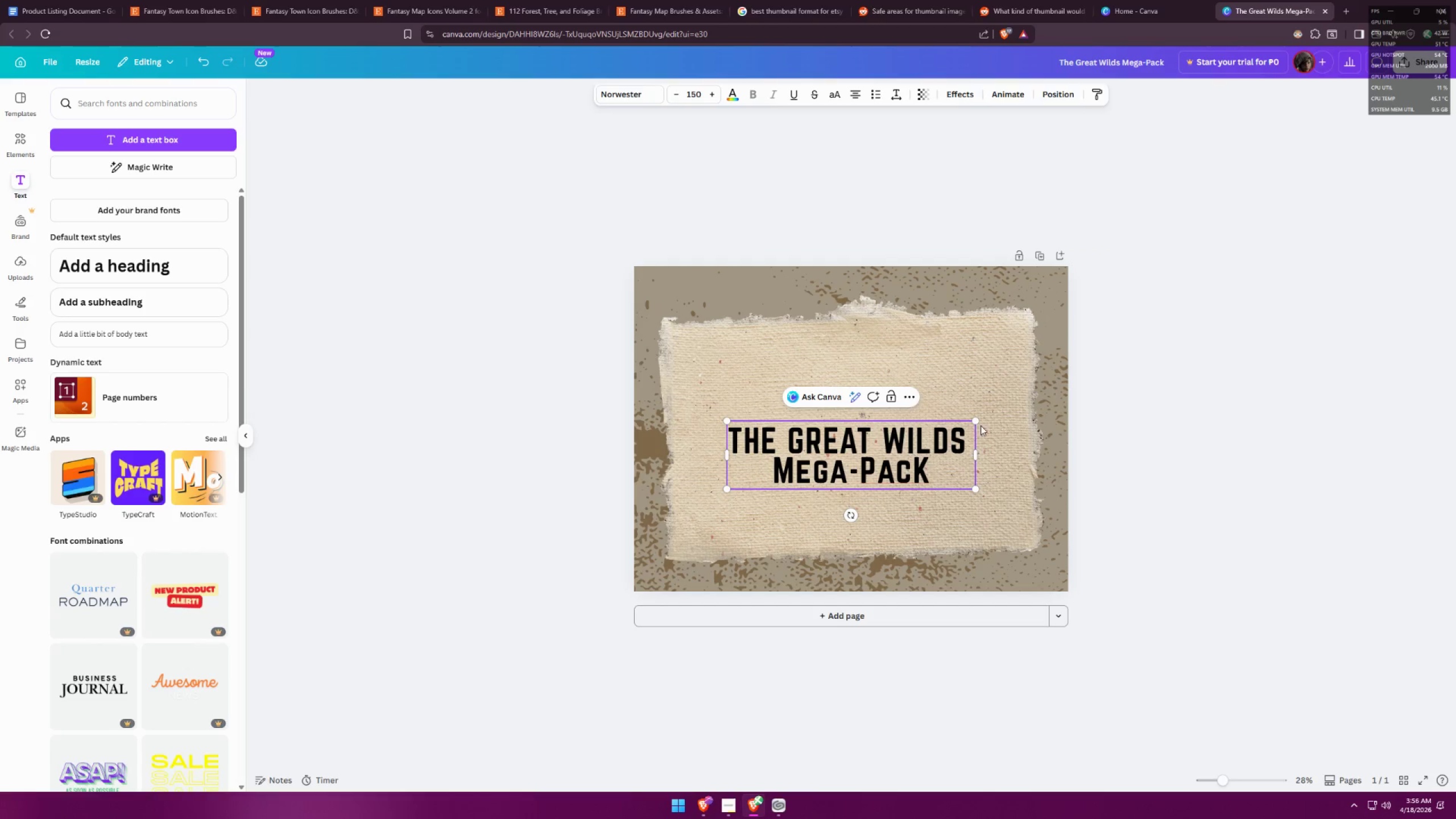 
left_click([1153, 401])
 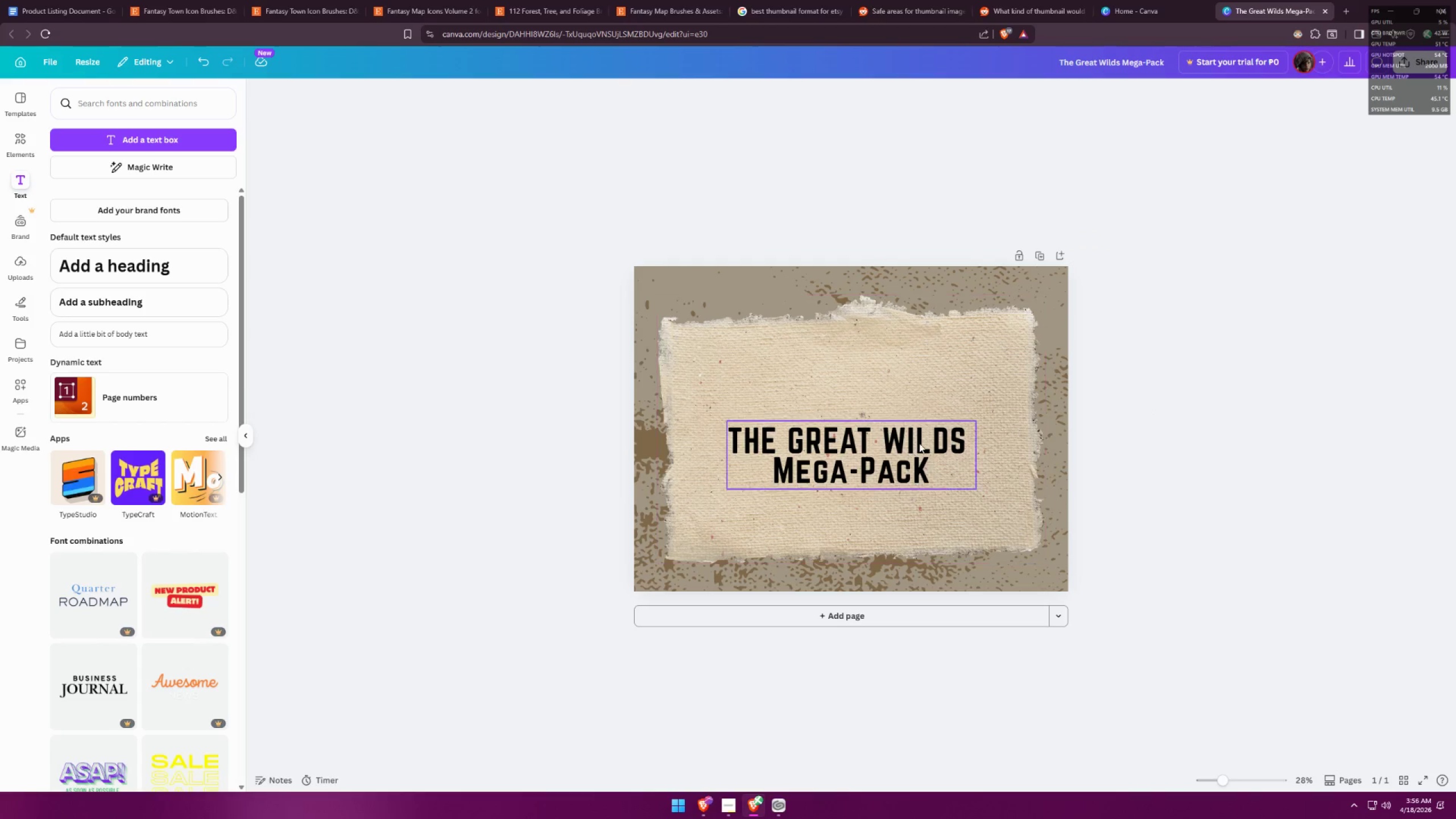 
left_click_drag(start_coordinate=[867, 454], to_coordinate=[875, 372])
 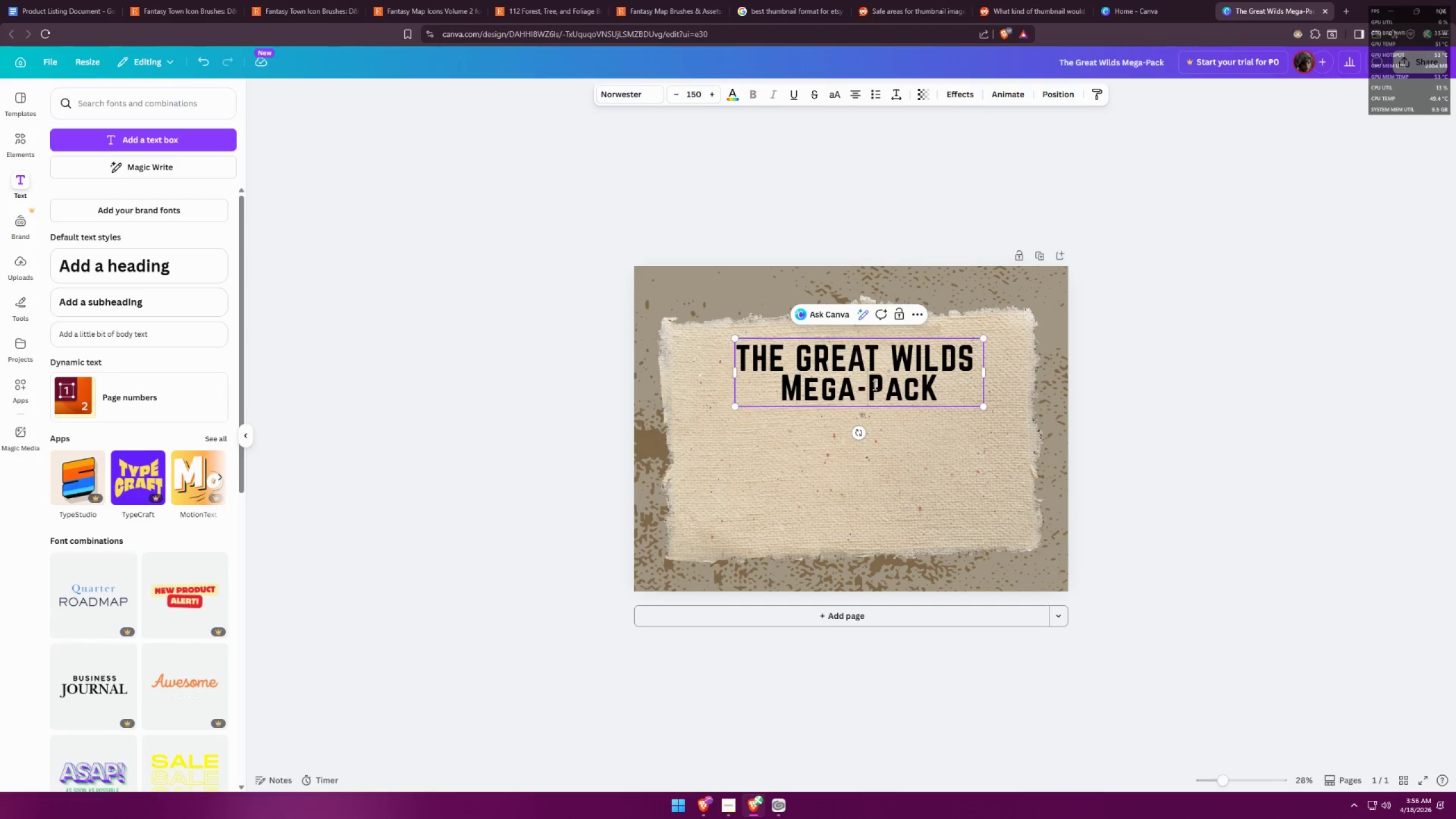 
left_click_drag(start_coordinate=[849, 387], to_coordinate=[846, 388])
 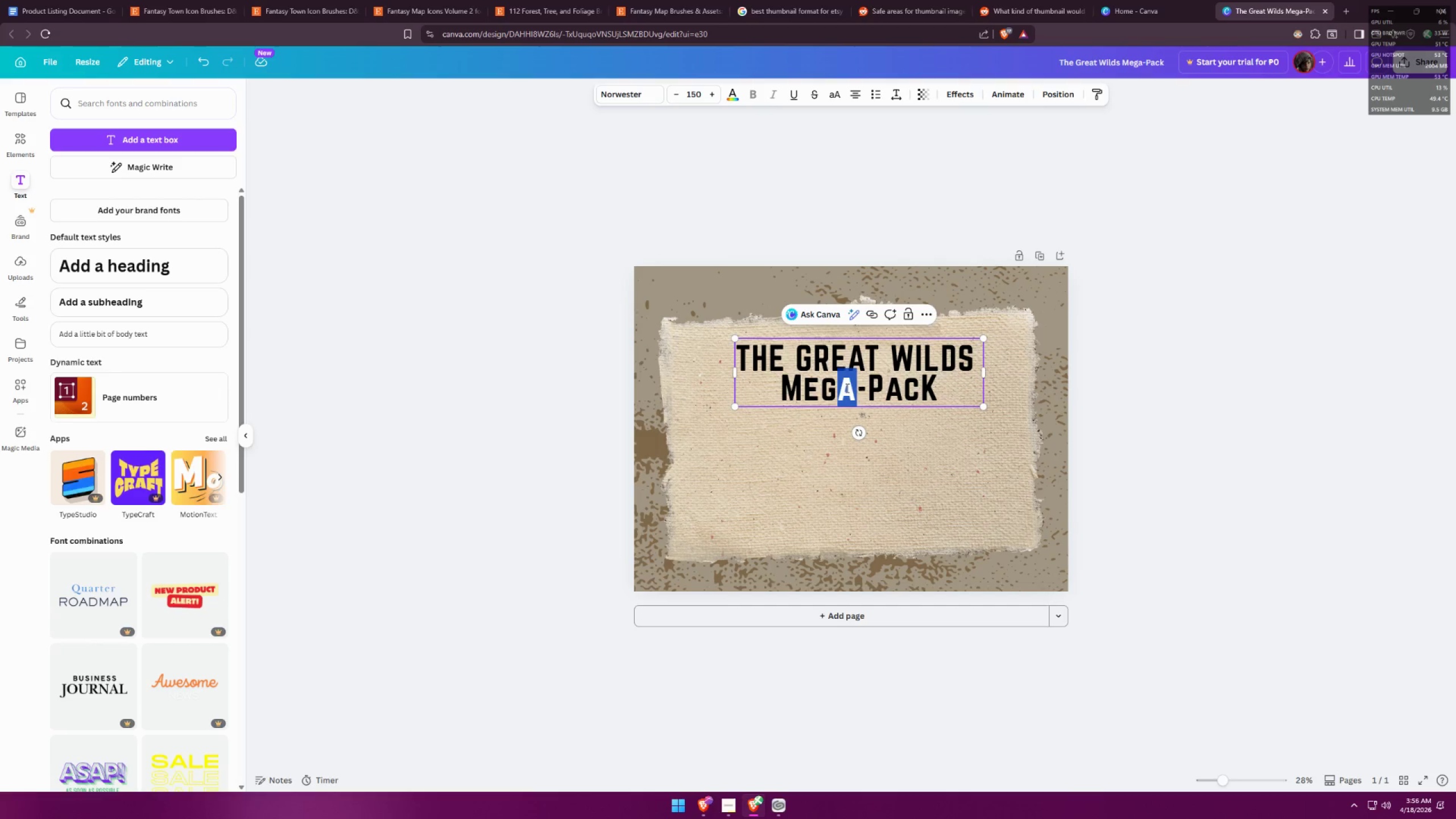 
key(Shift+ShiftLeft)
 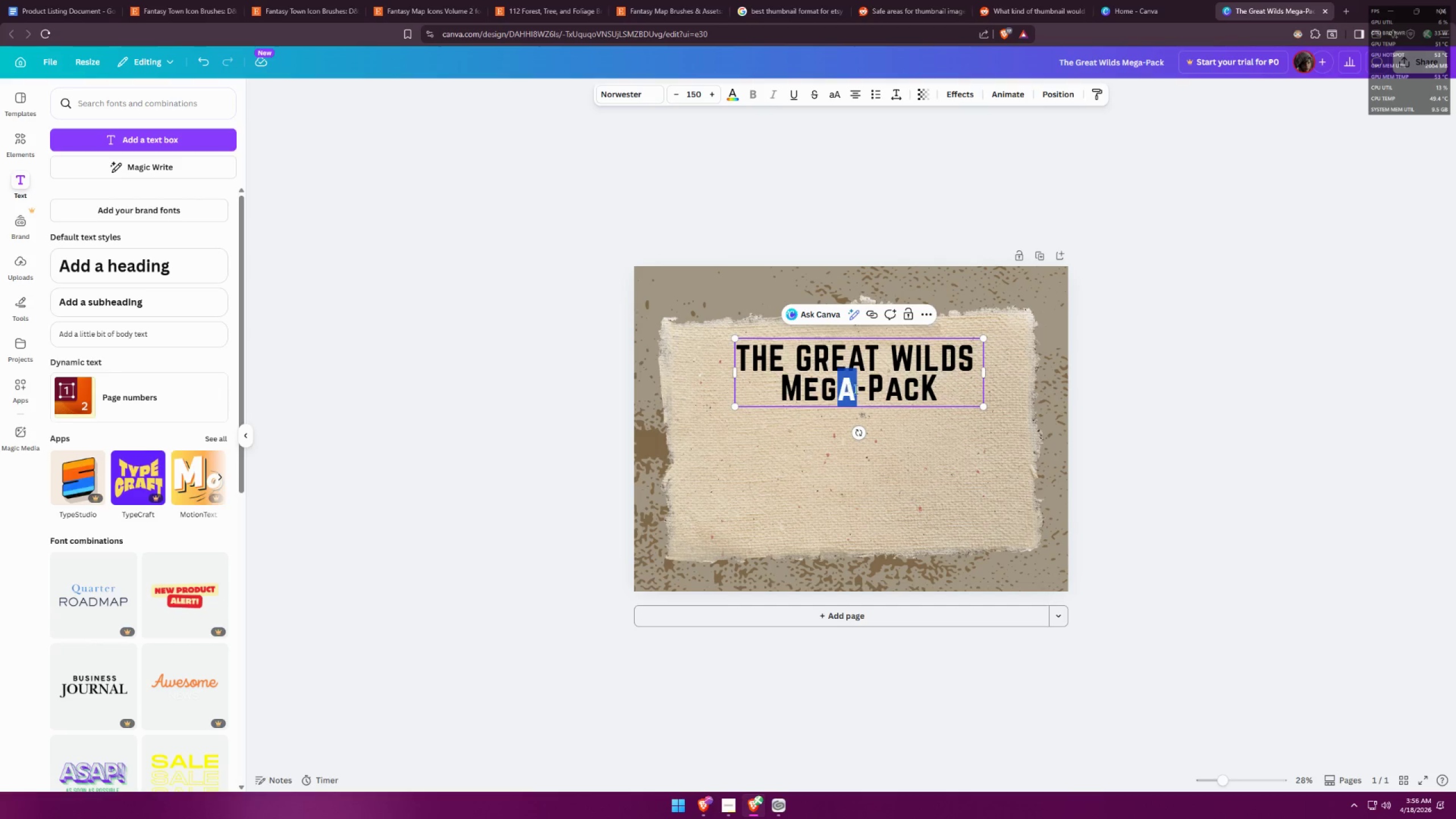 
key(Shift+A)
 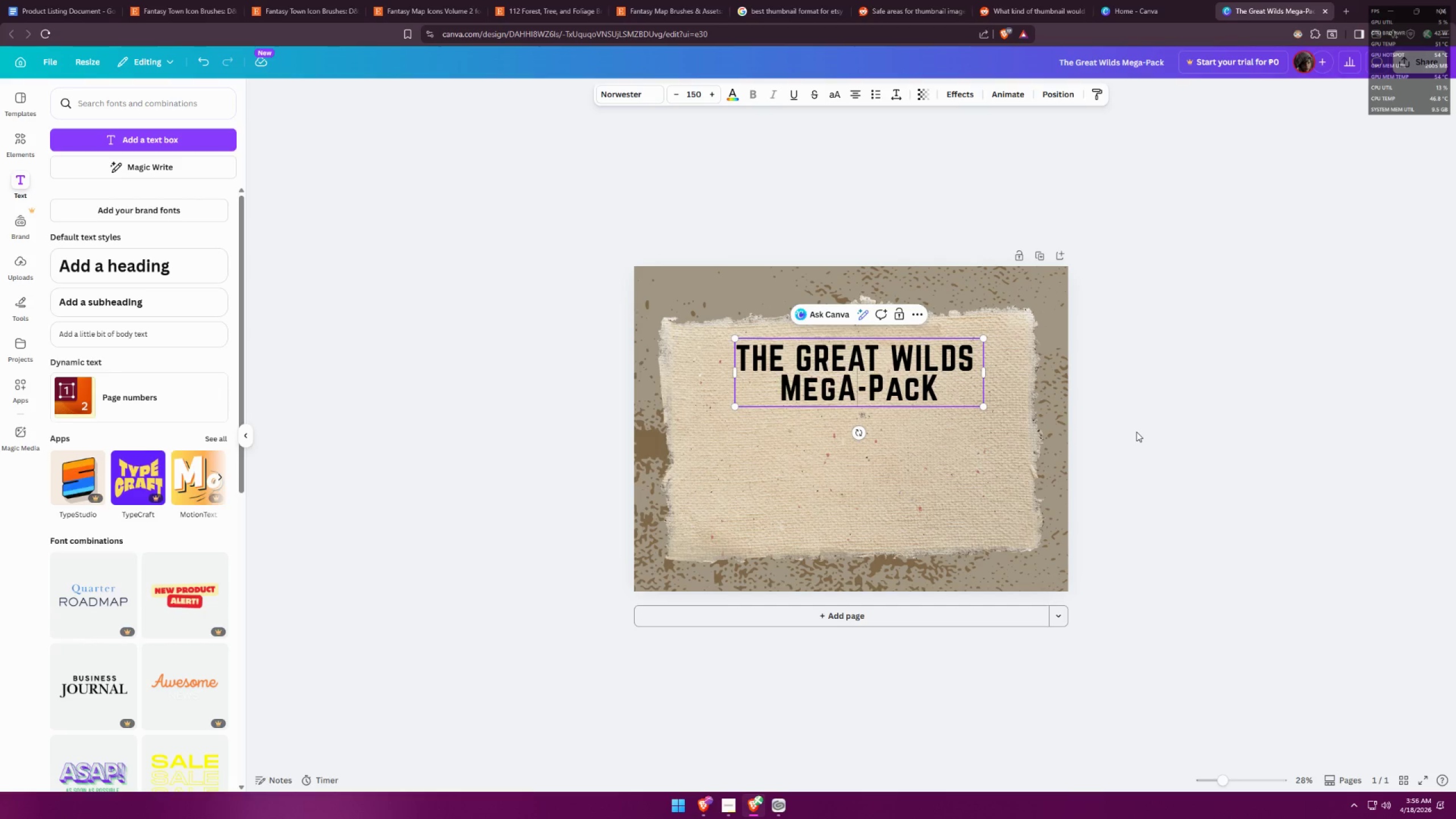 
left_click([1207, 428])
 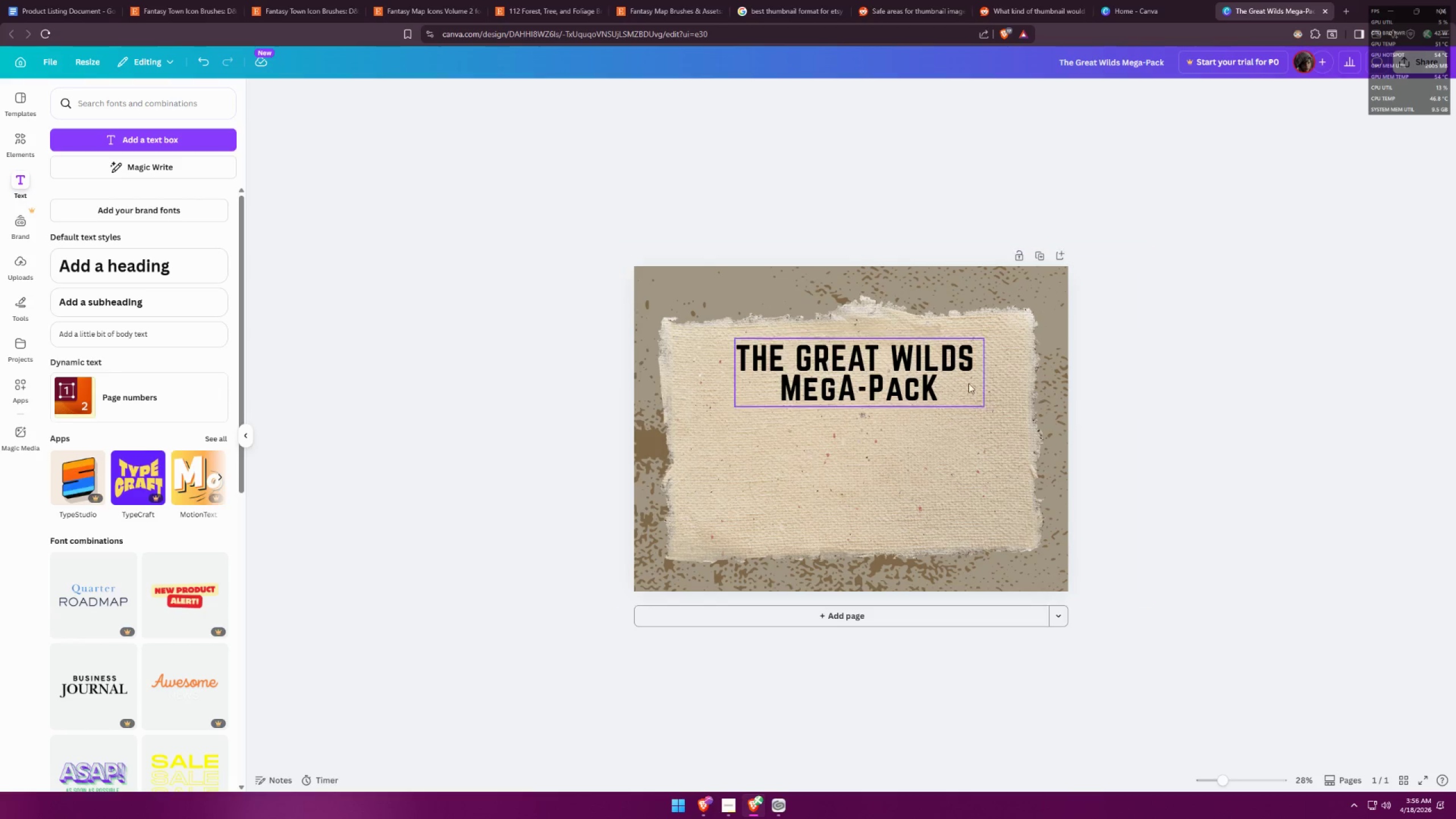 
left_click_drag(start_coordinate=[946, 379], to_coordinate=[937, 363])
 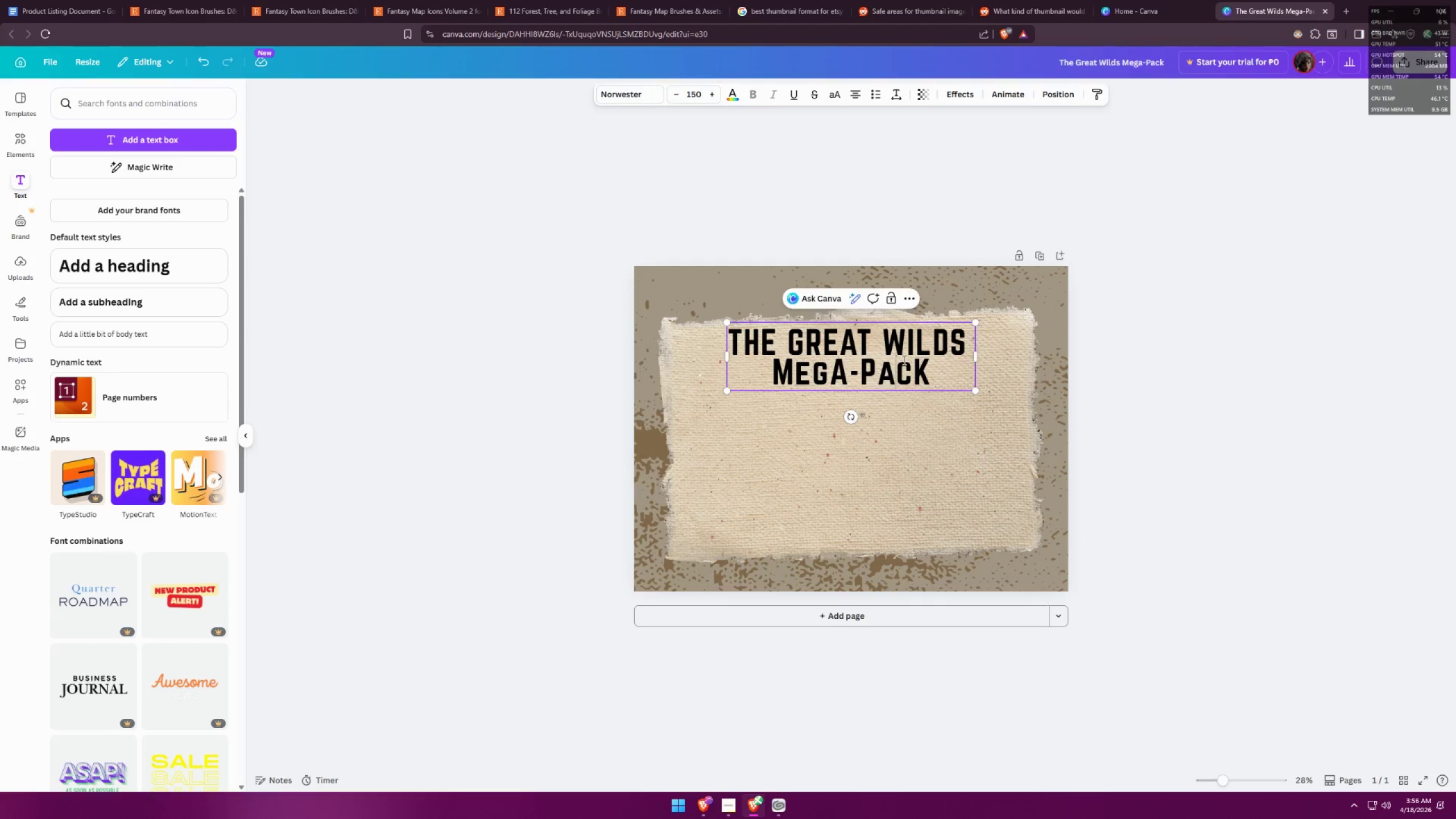 
double_click([903, 360])
 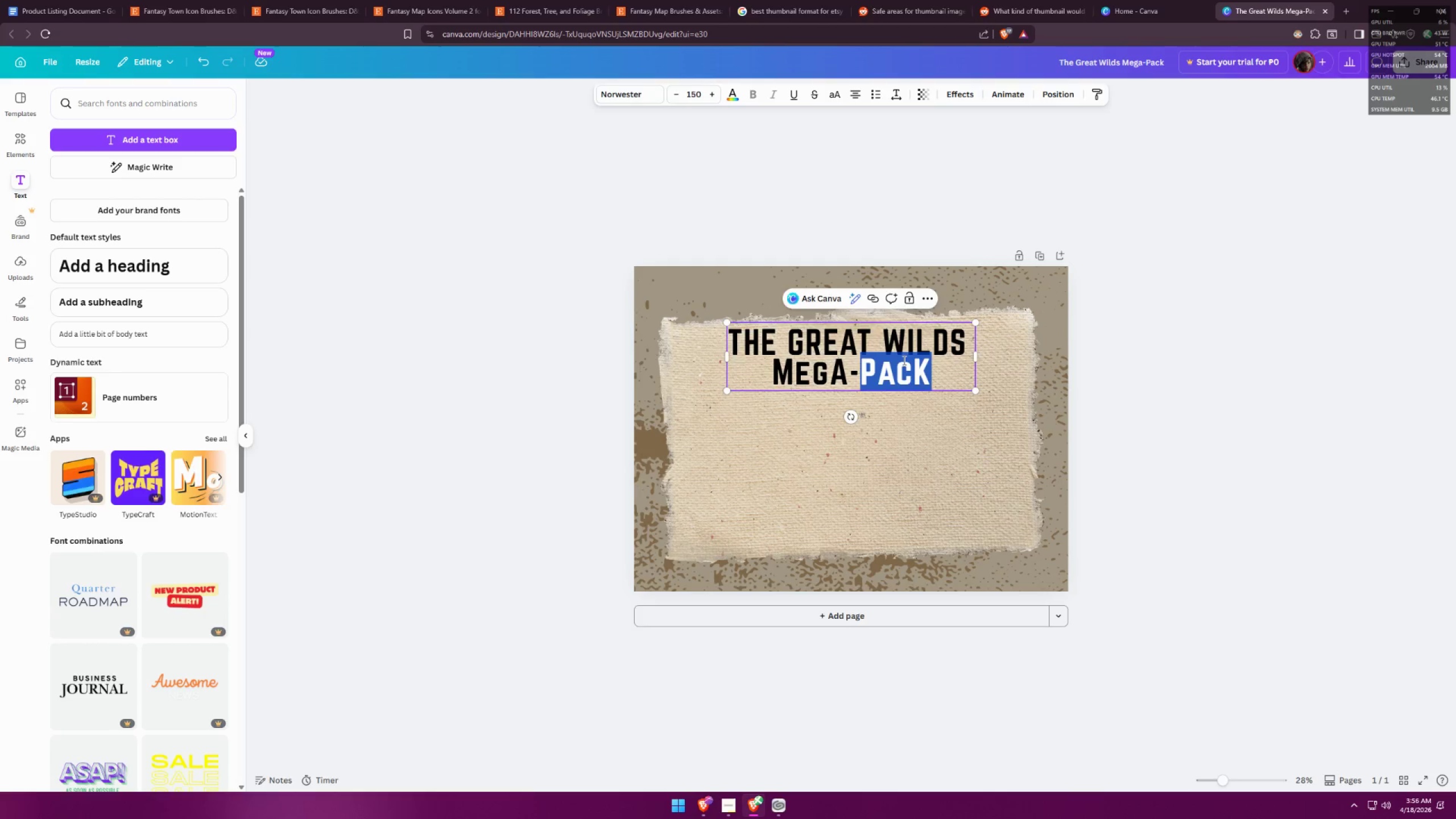 
key(Control+ControlLeft)
 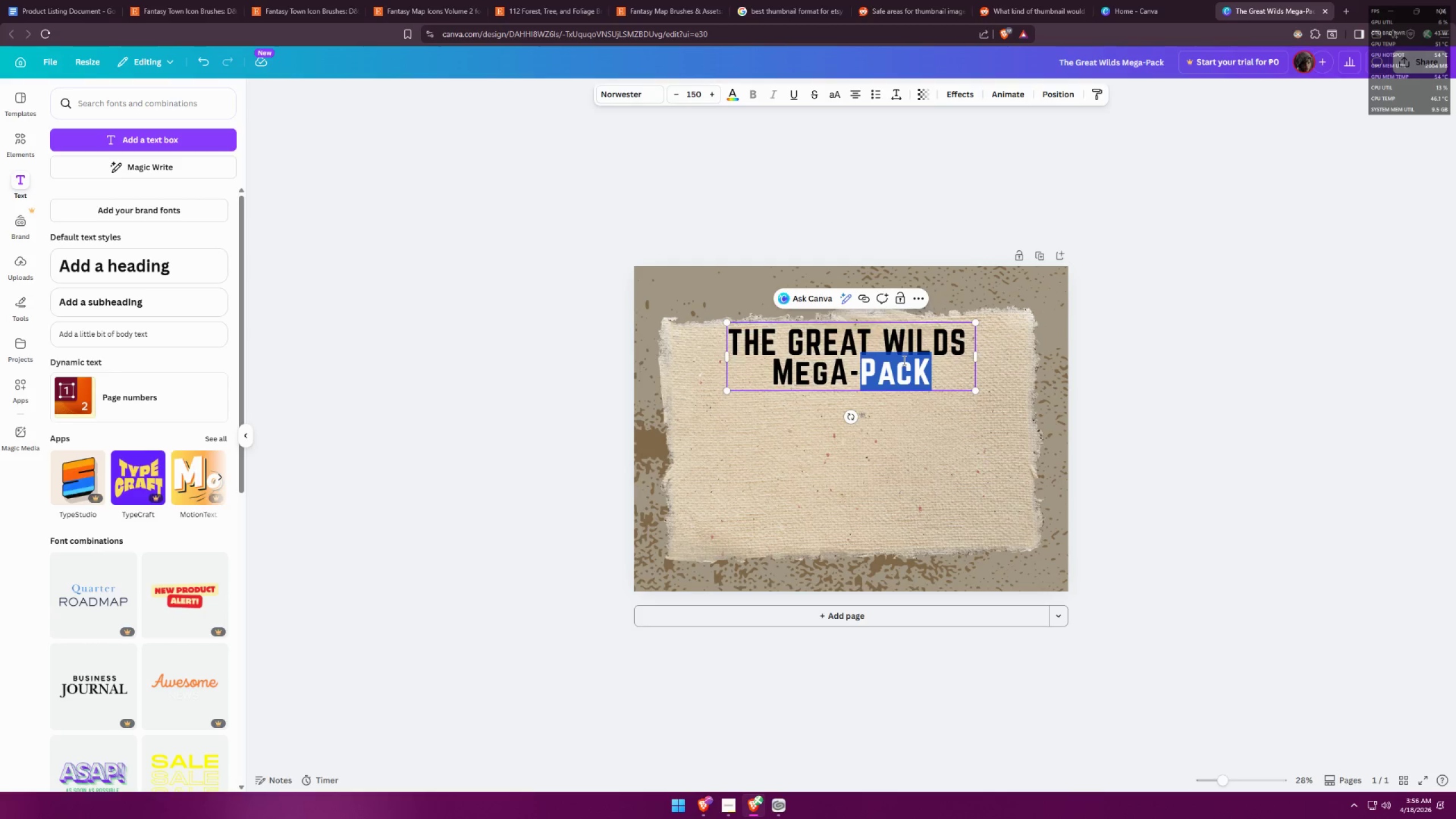 
key(Control+A)
 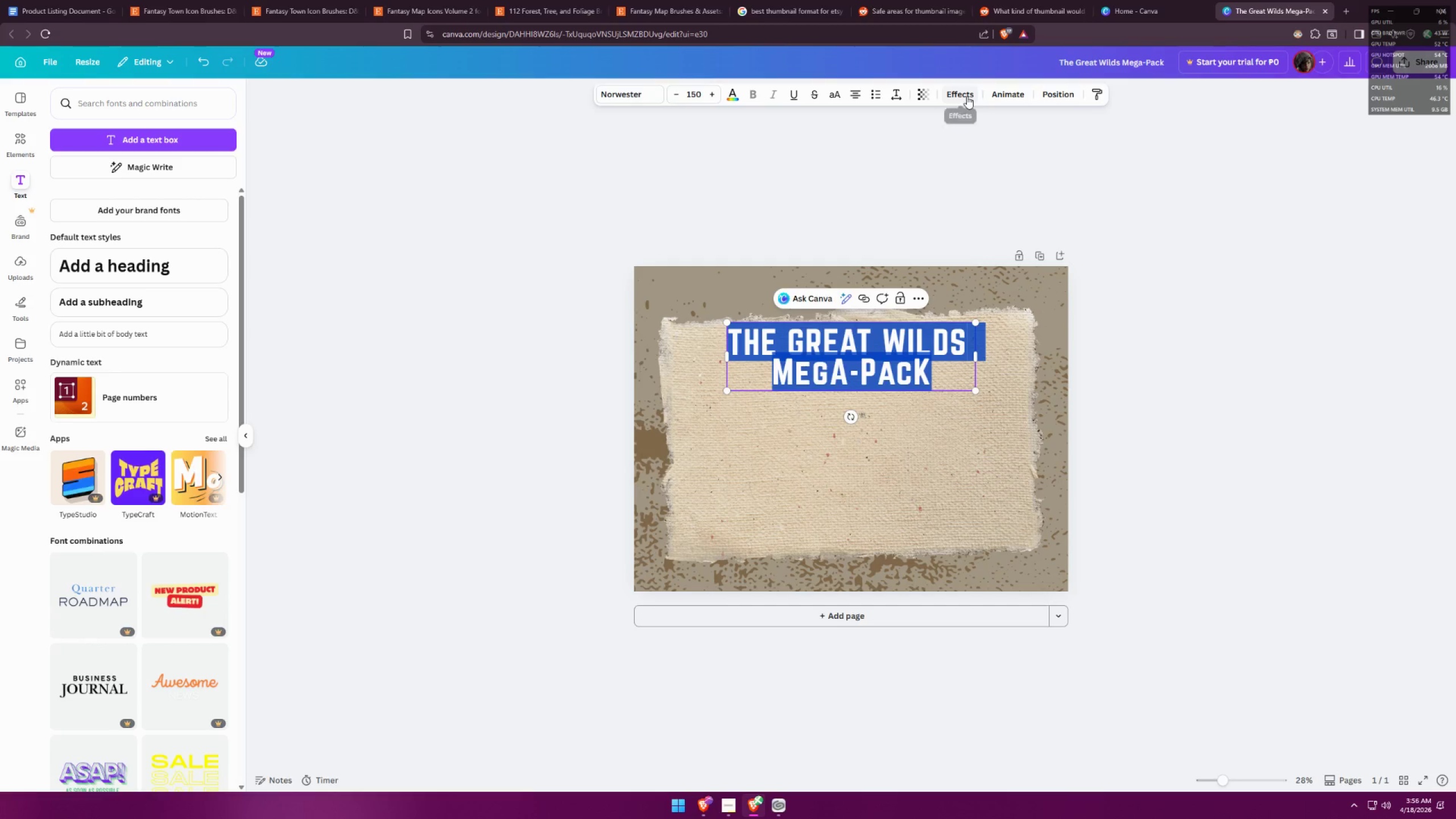 
double_click([911, 374])
 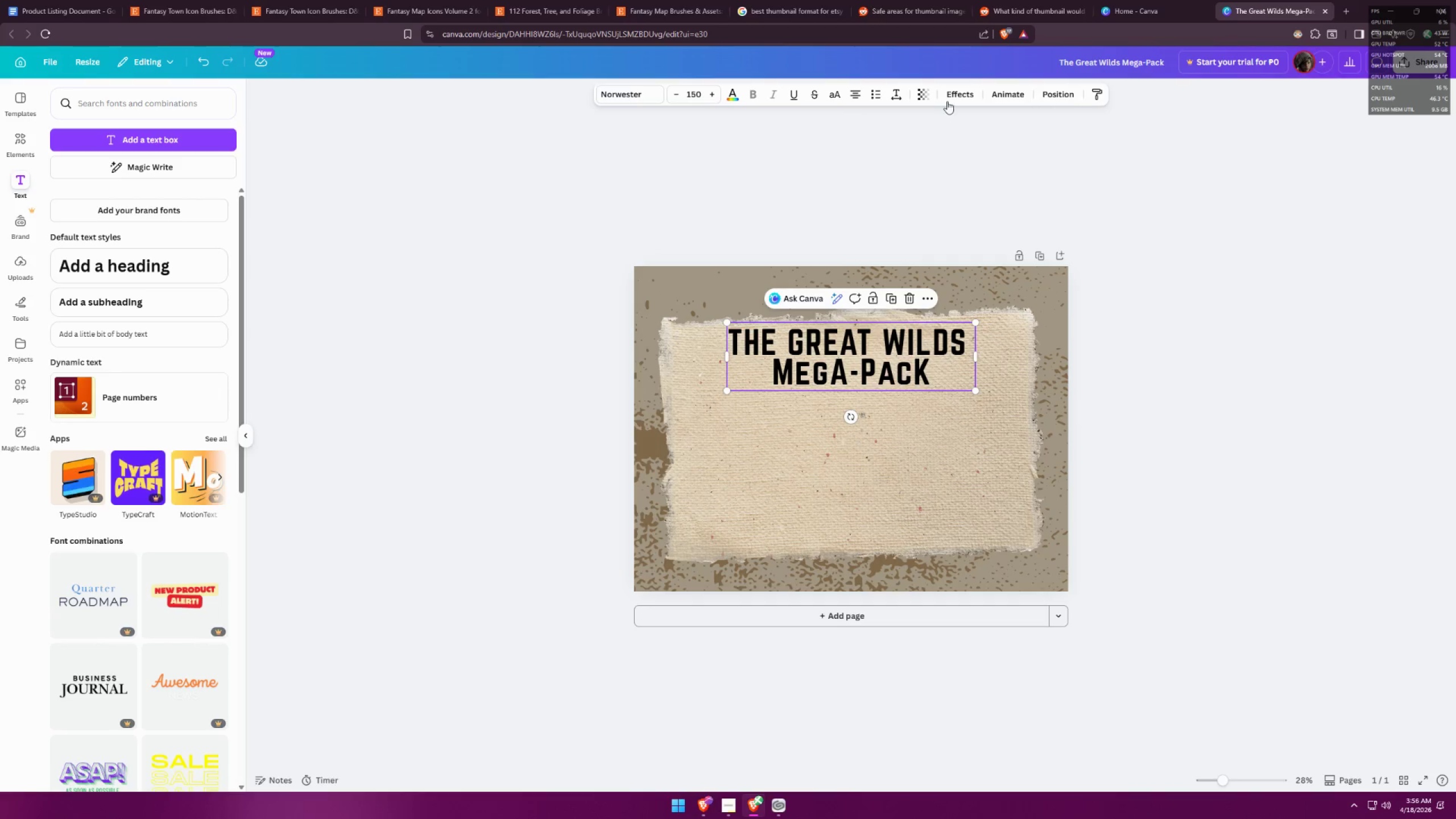 
left_click([952, 95])
 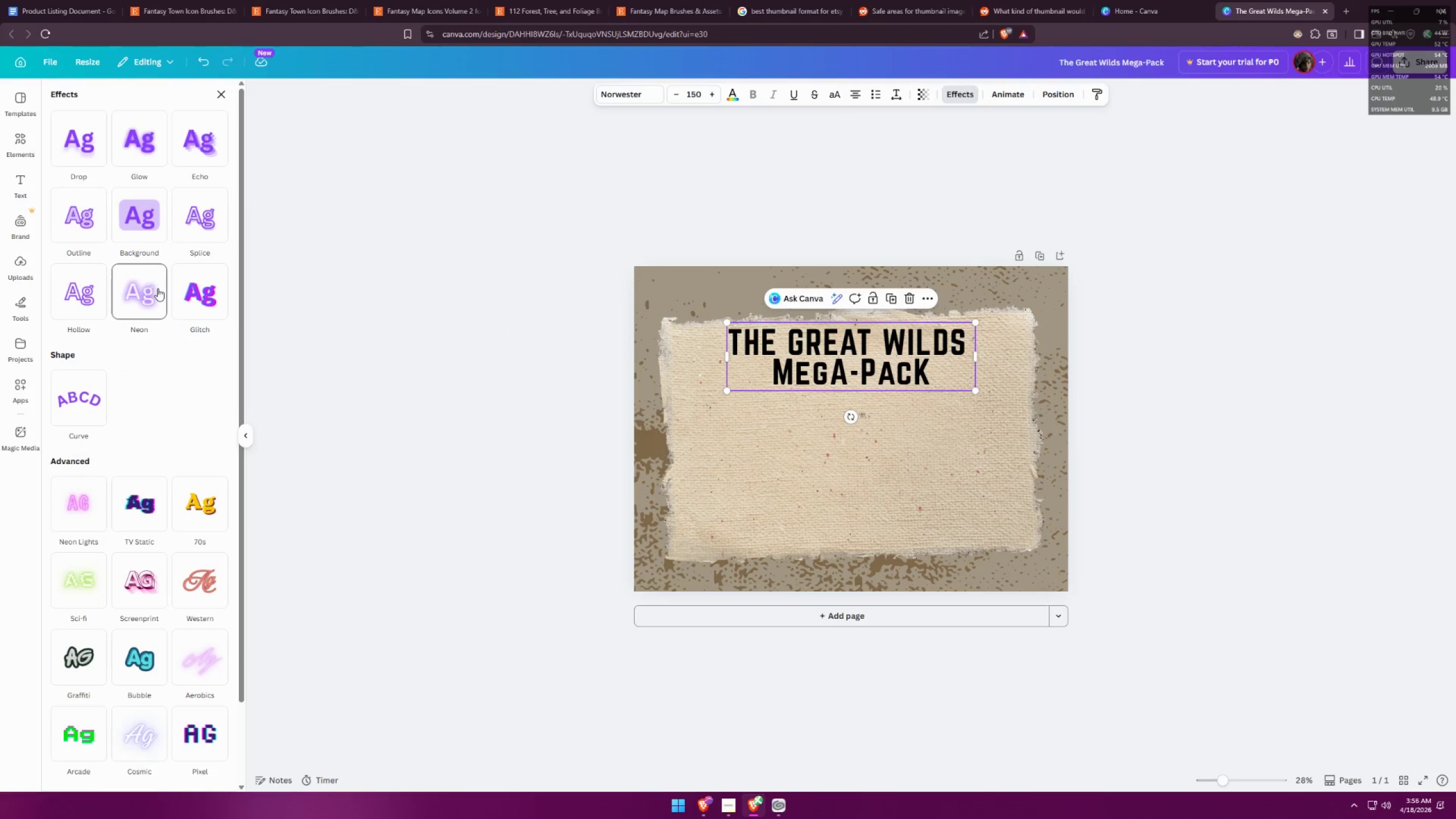 
left_click([195, 288])
 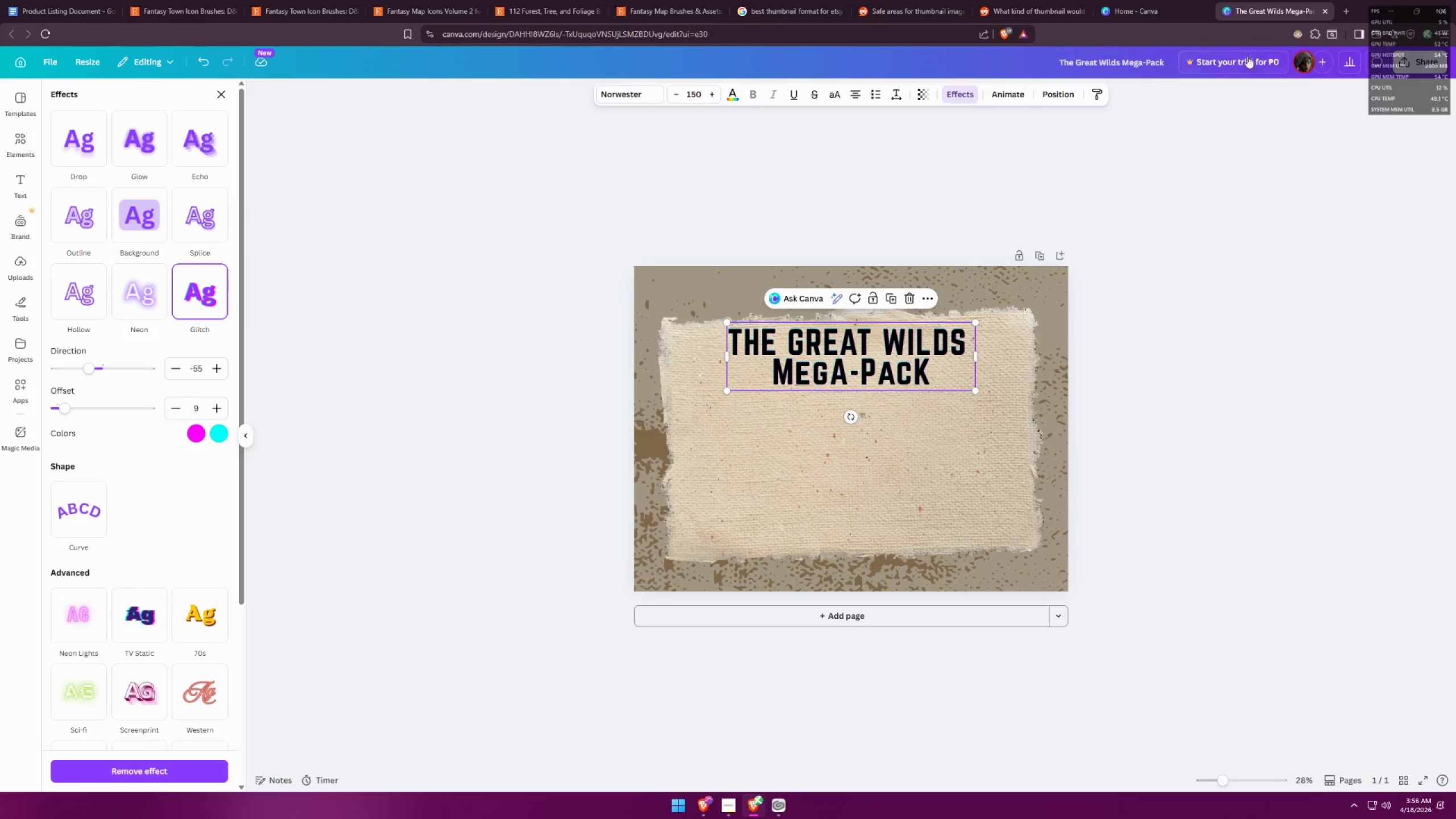 
left_click([1296, 31])
 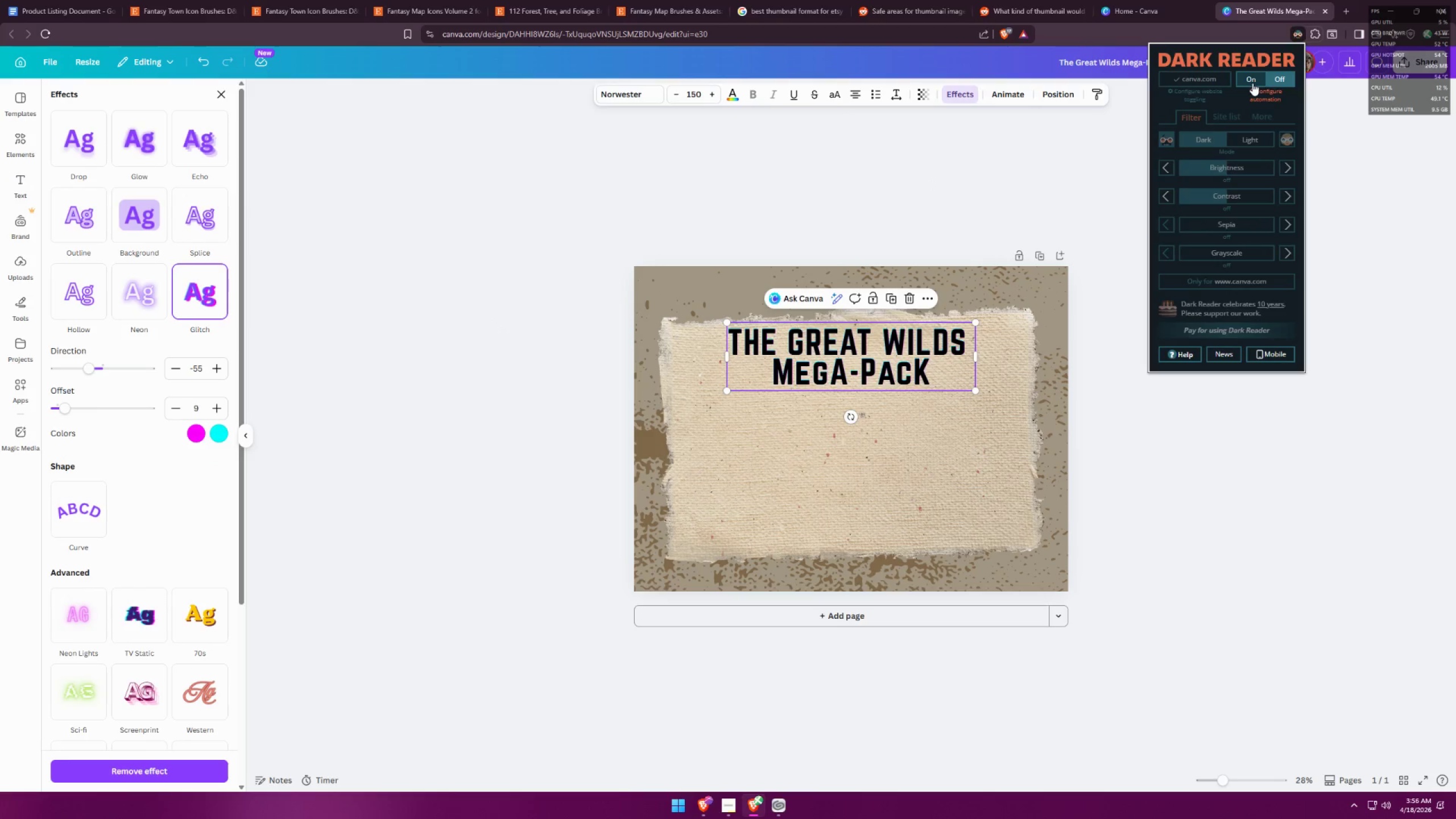 
double_click([1035, 285])
 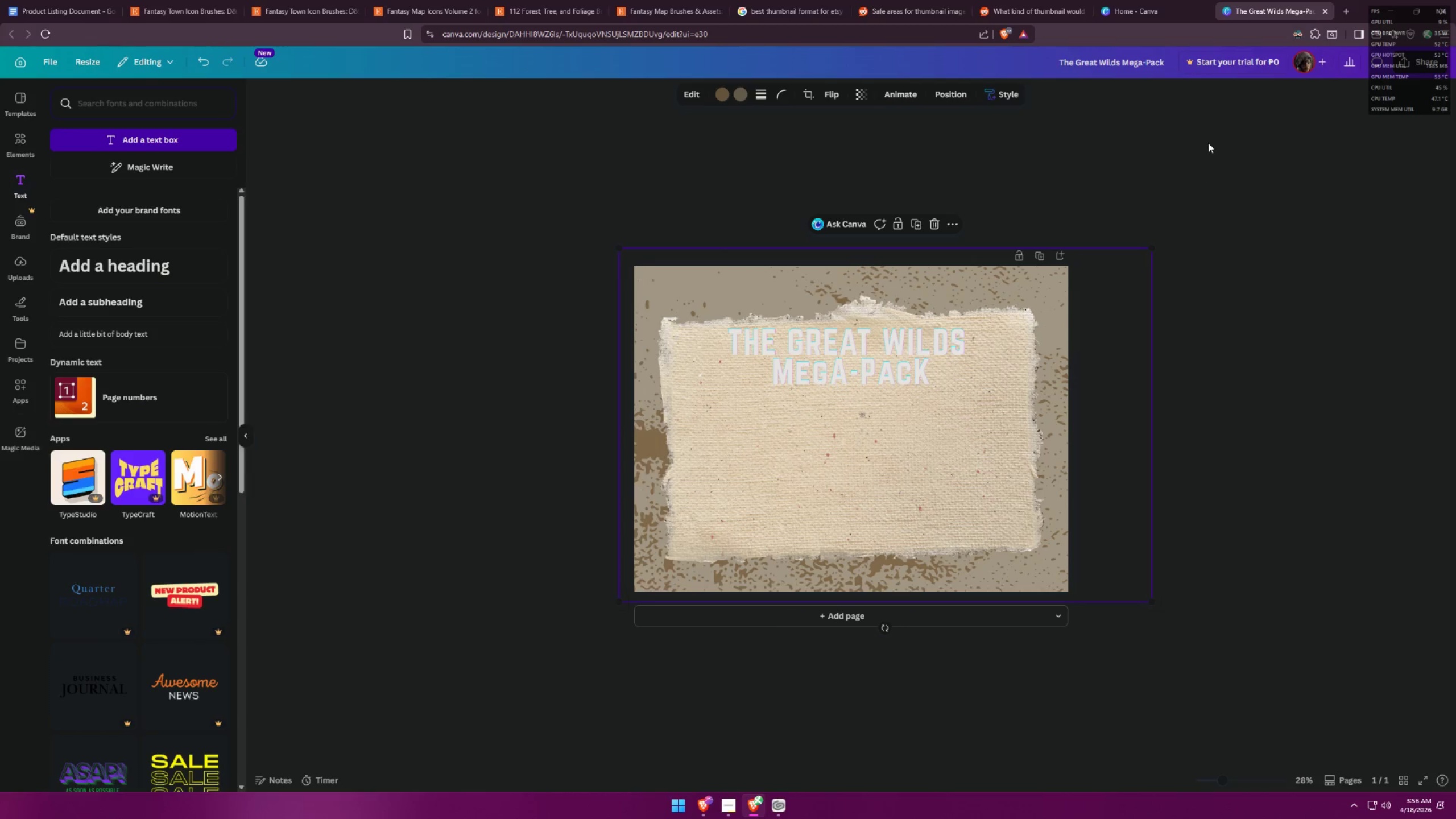 
left_click([1294, 31])
 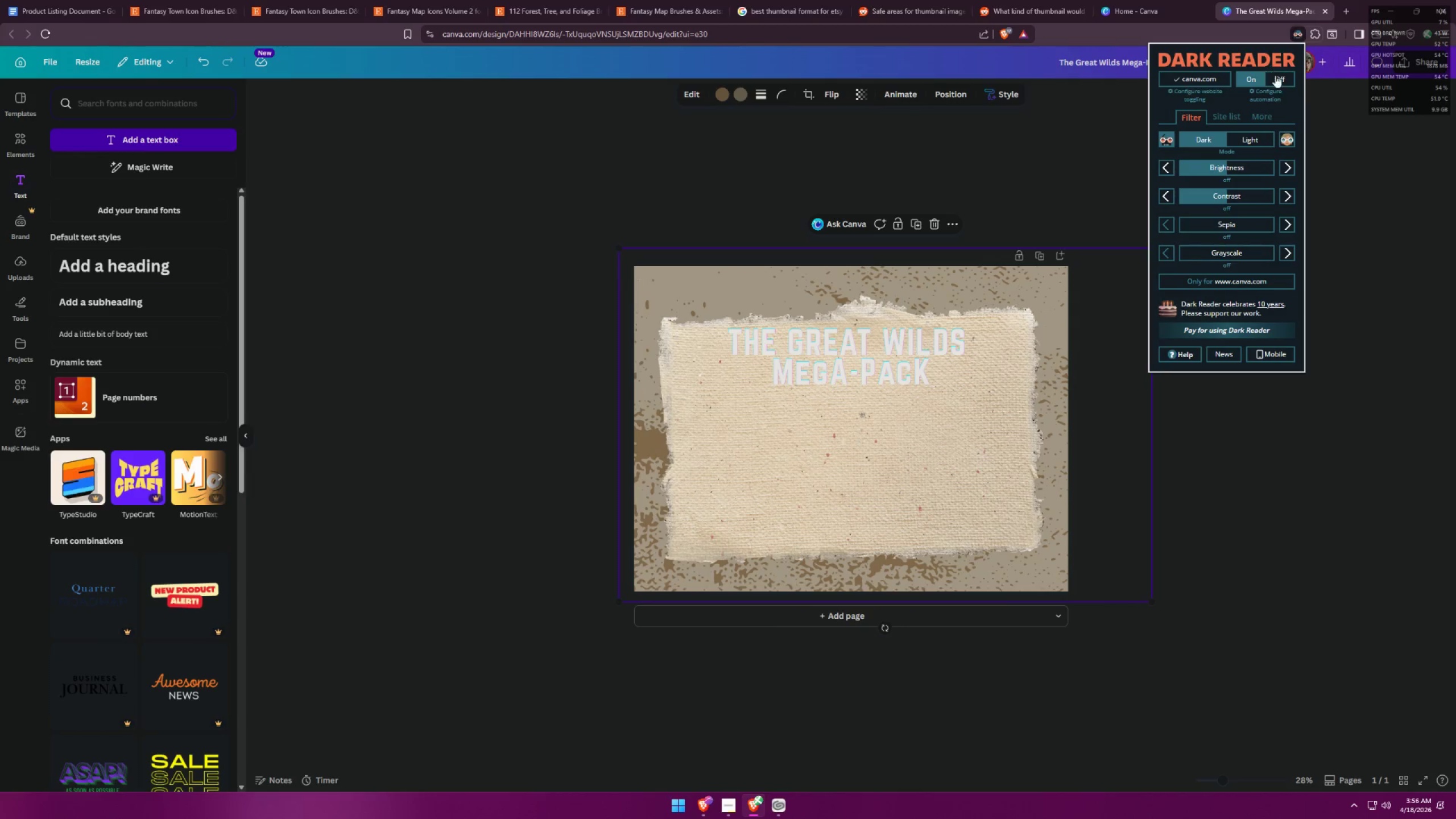 
left_click([1279, 85])
 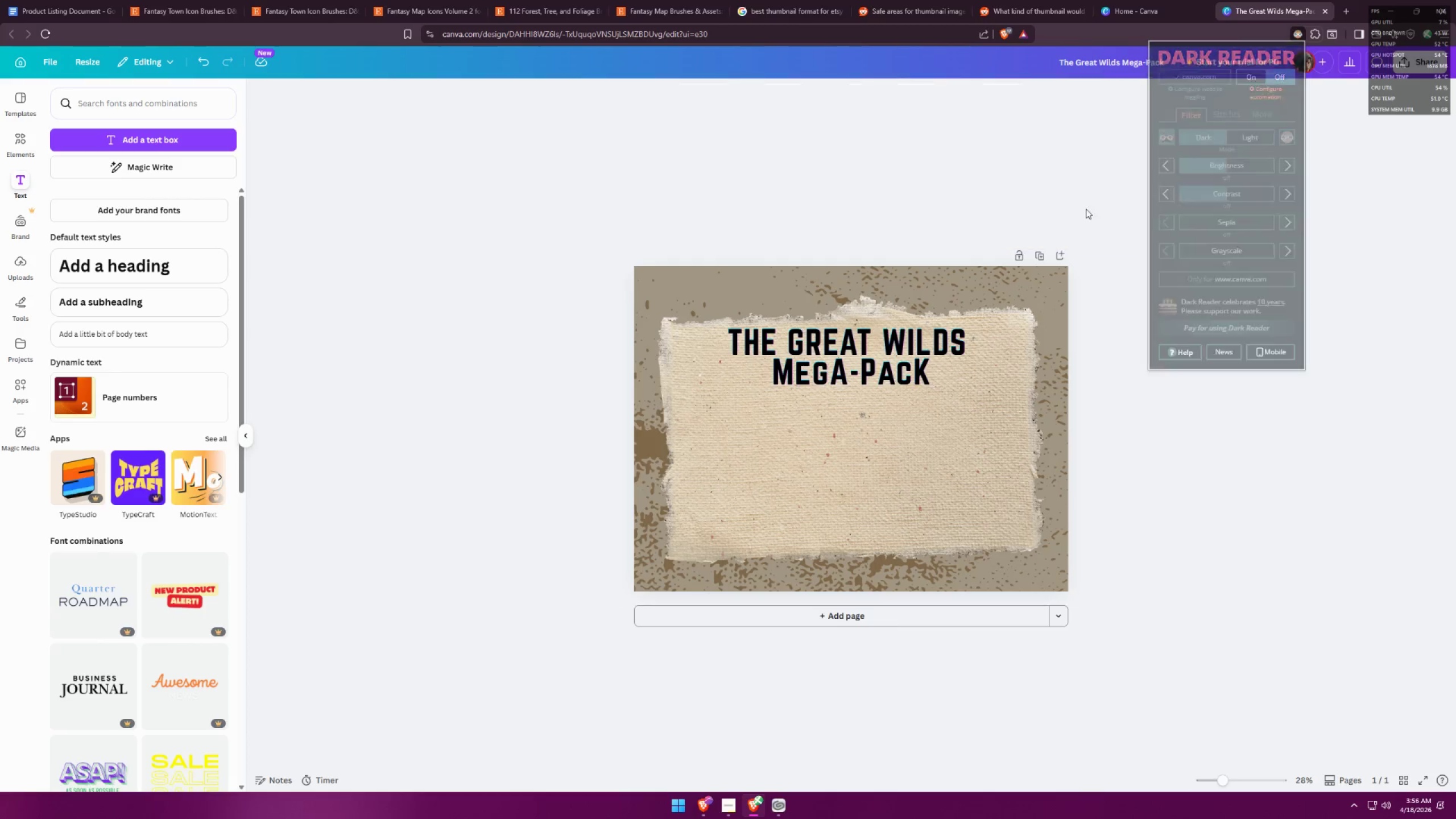 
double_click([839, 357])
 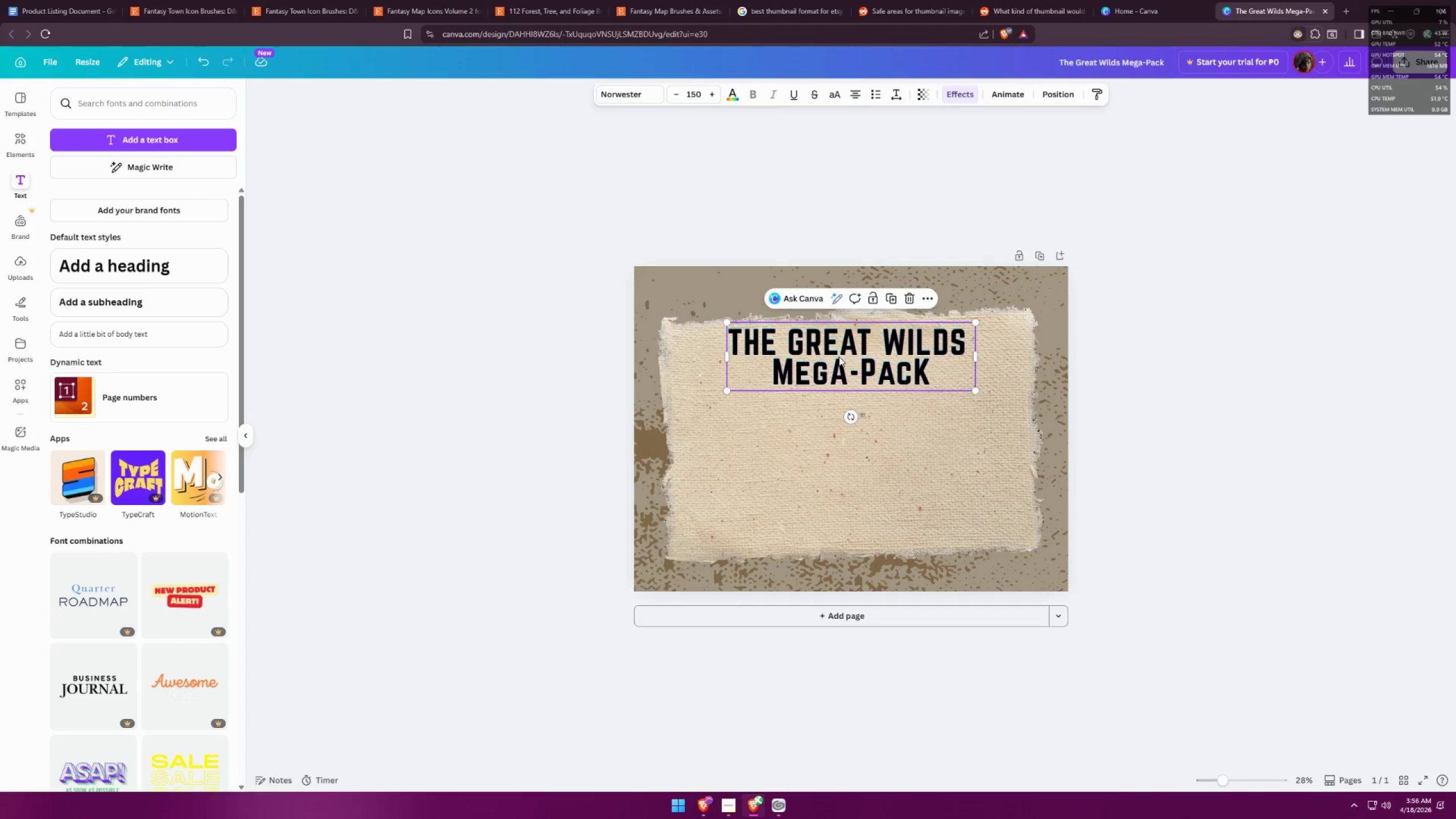 
triple_click([839, 357])
 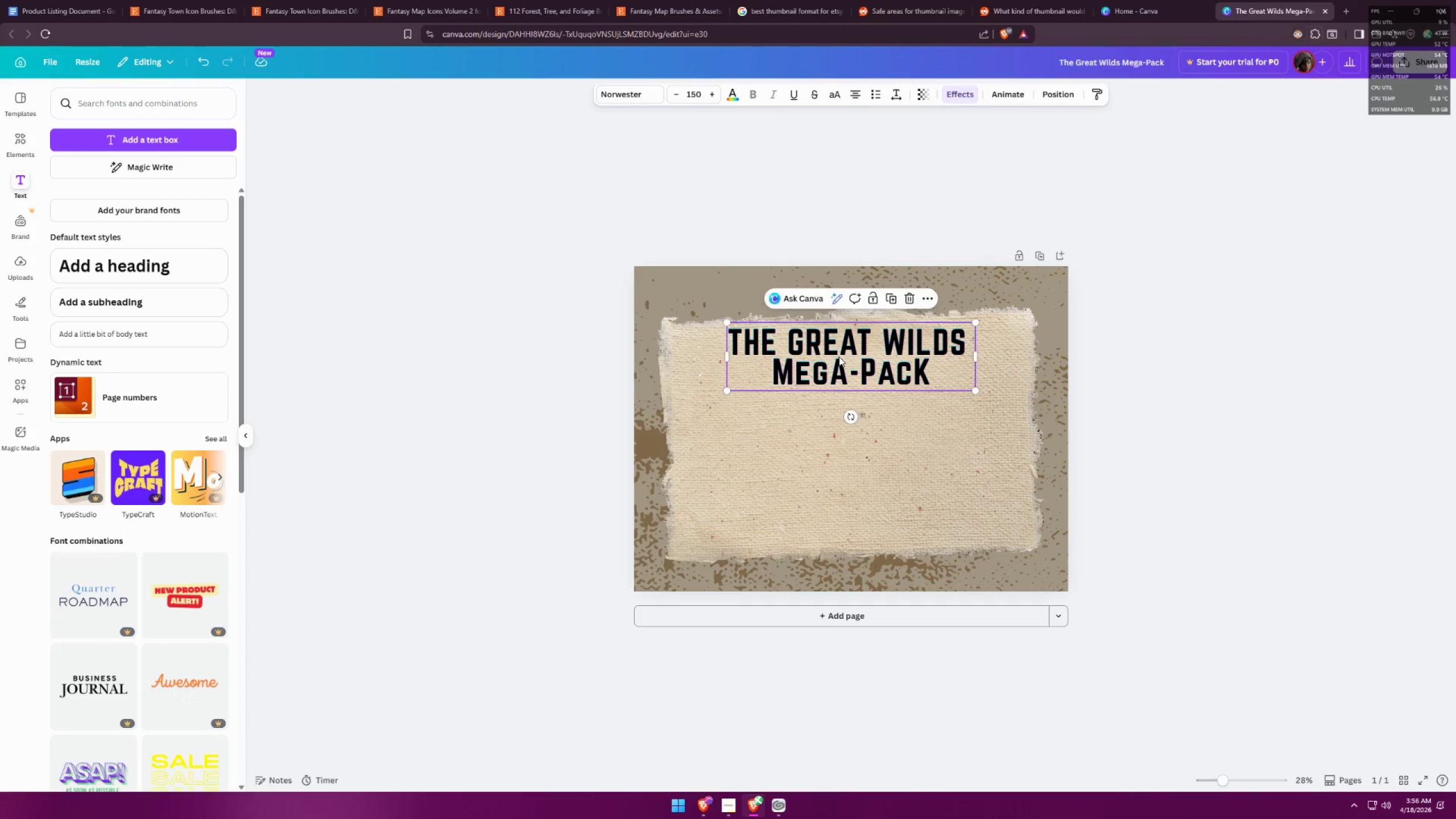 
triple_click([839, 357])
 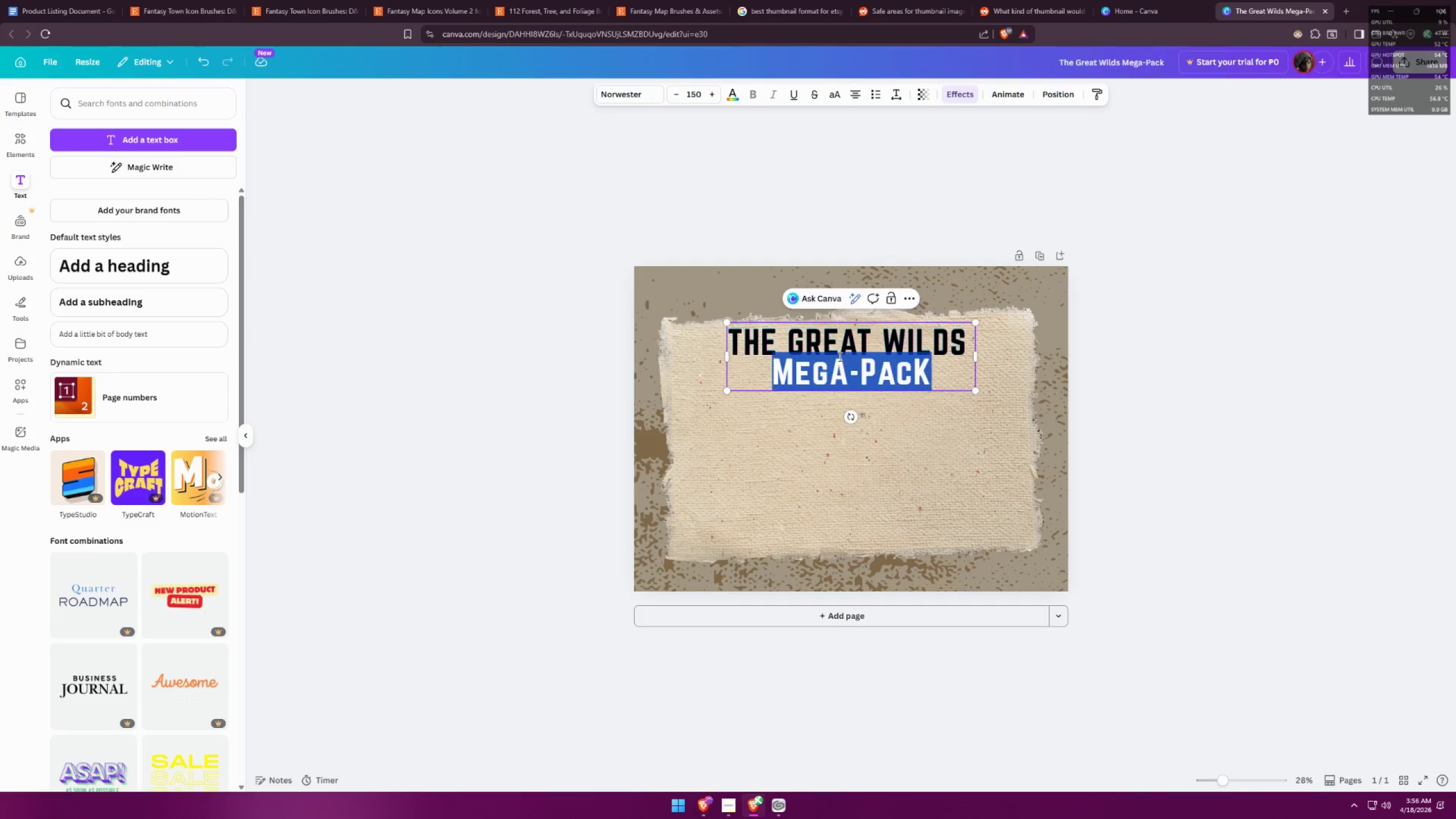 
triple_click([839, 357])
 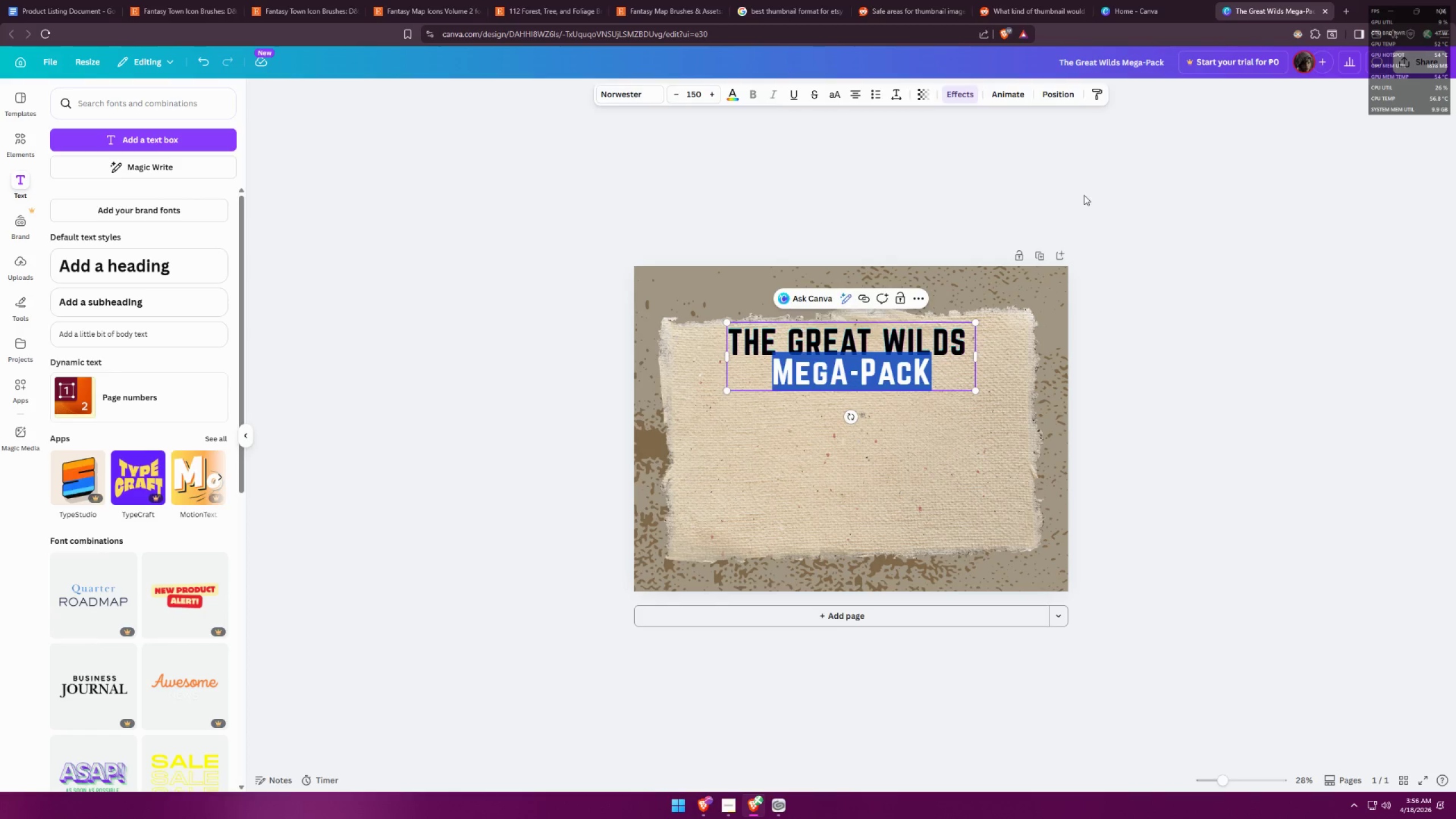 
double_click([844, 358])
 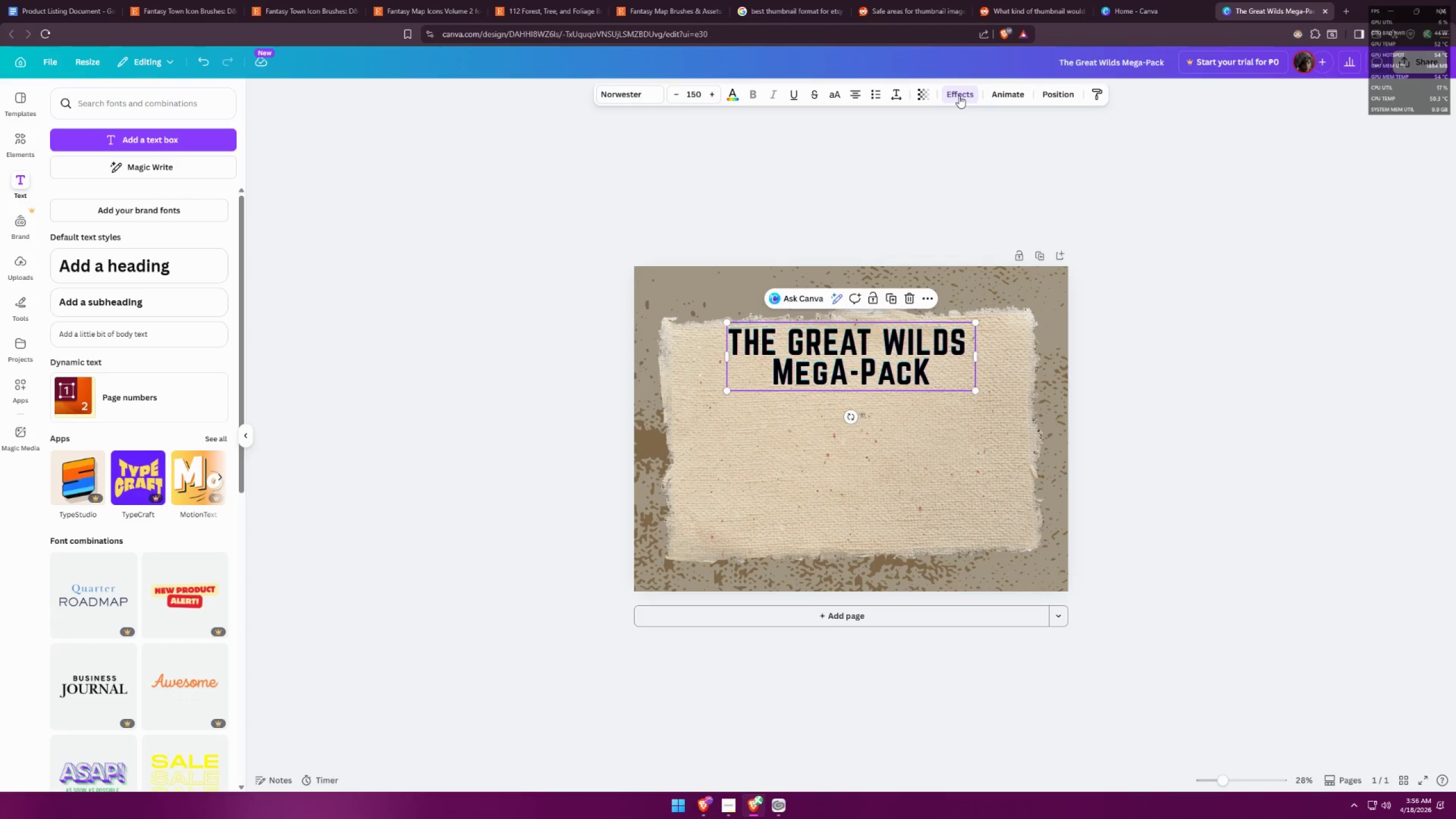 
left_click([960, 96])
 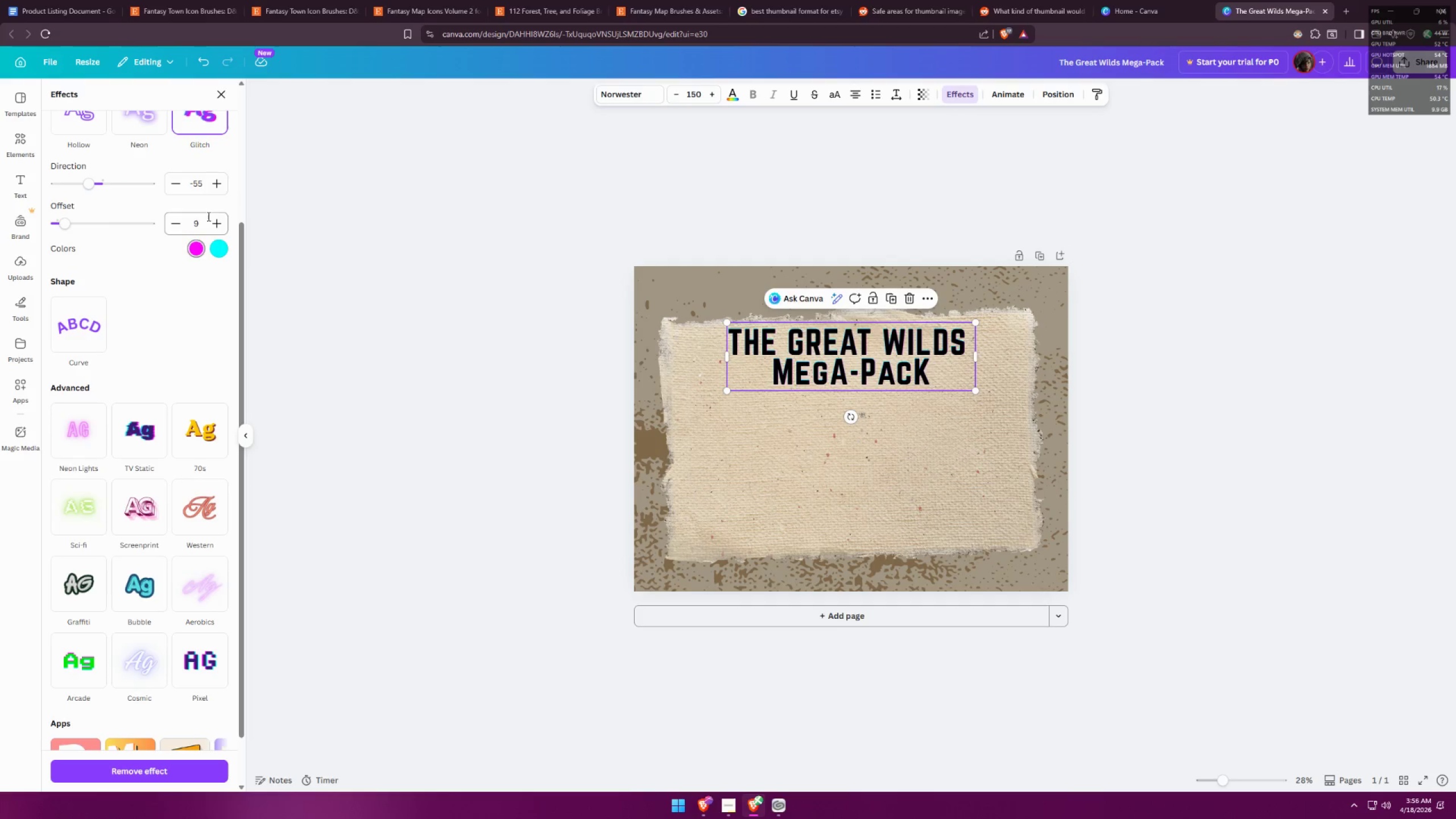 
scroll: coordinate [191, 238], scroll_direction: up, amount: 5.0
 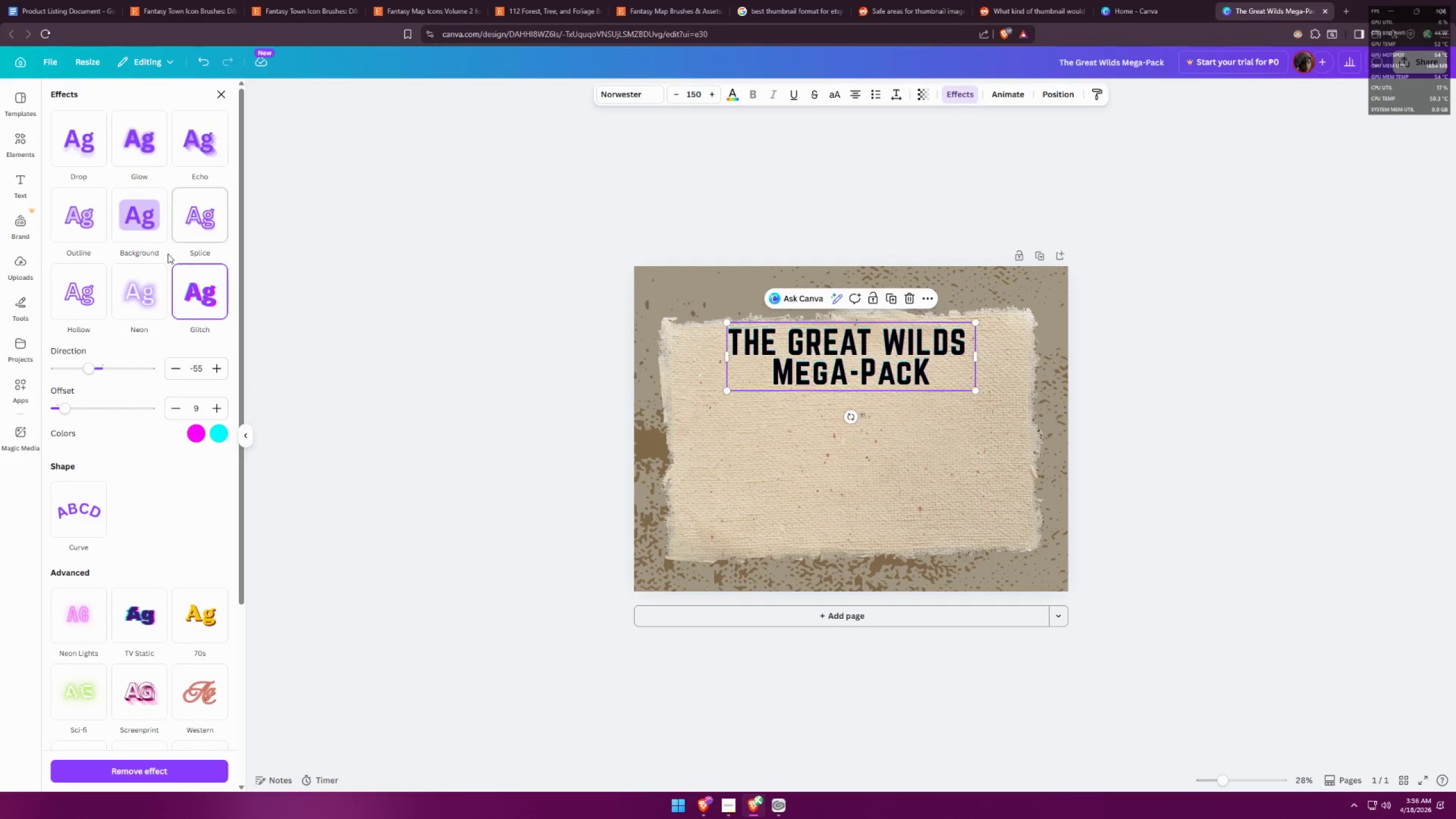 
left_click([188, 219])
 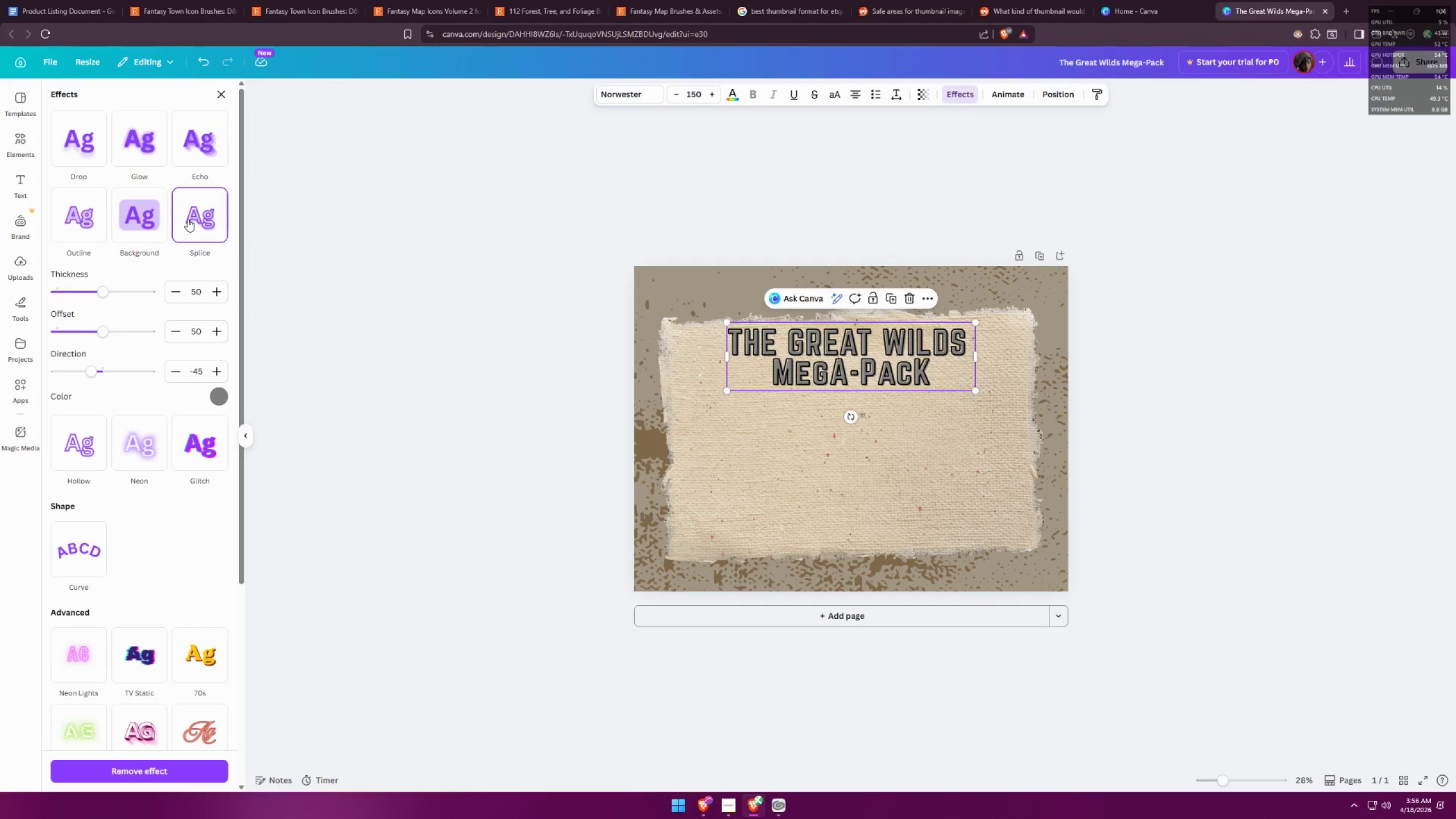 
left_click_drag(start_coordinate=[107, 291], to_coordinate=[115, 289])
 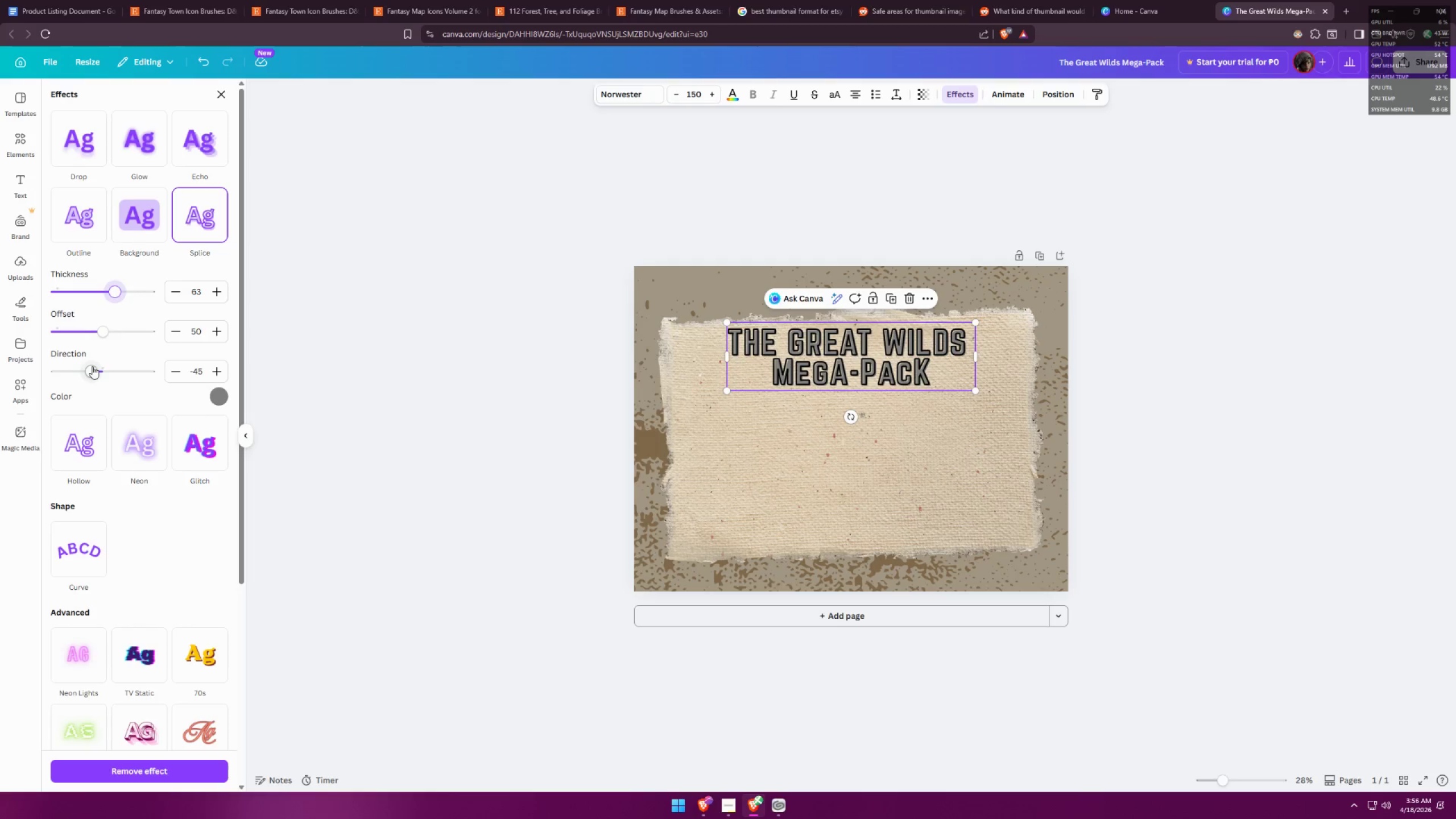 
left_click_drag(start_coordinate=[92, 367], to_coordinate=[120, 350])
 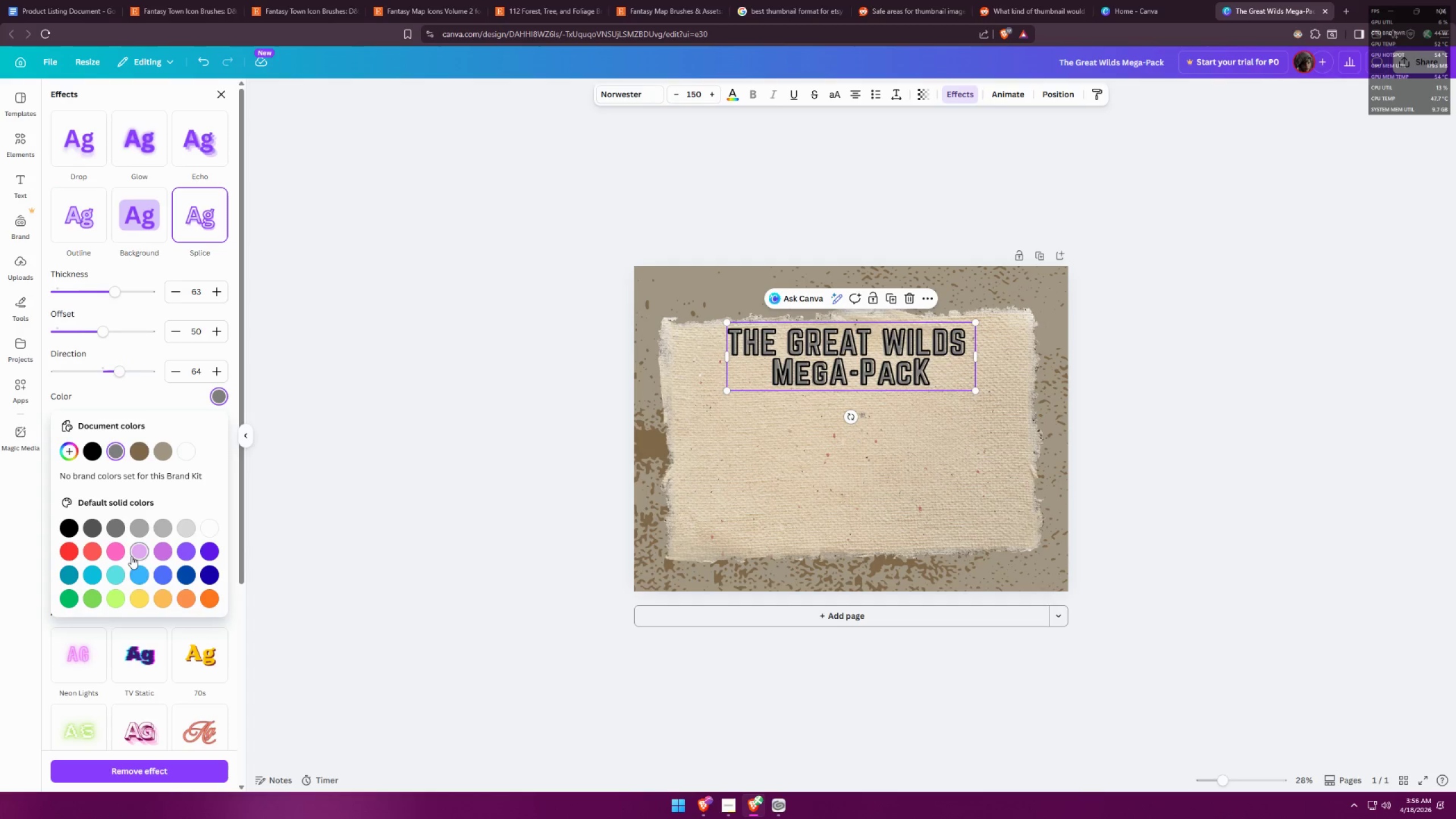 
left_click([142, 593])
 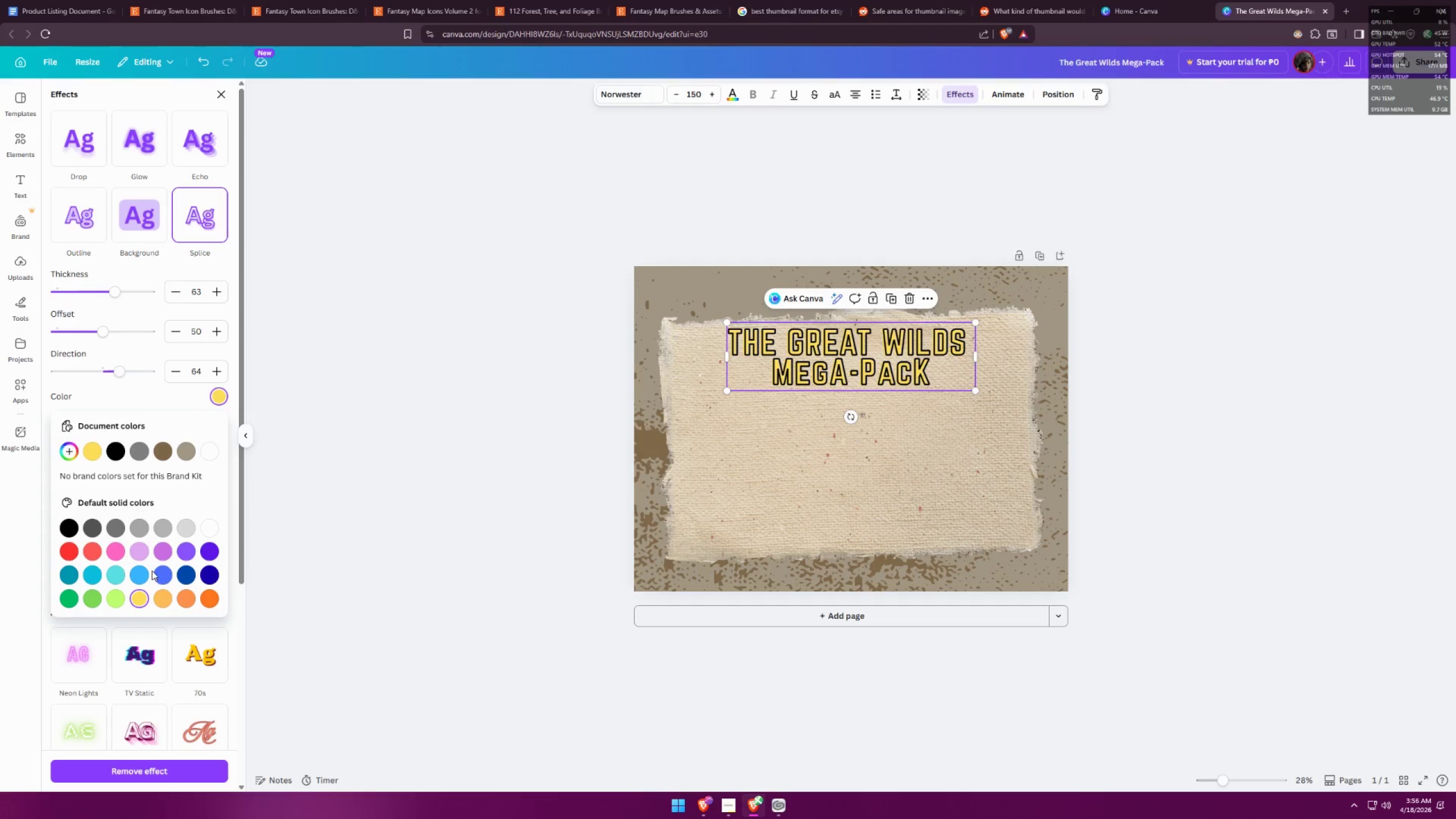 
left_click([117, 528])
 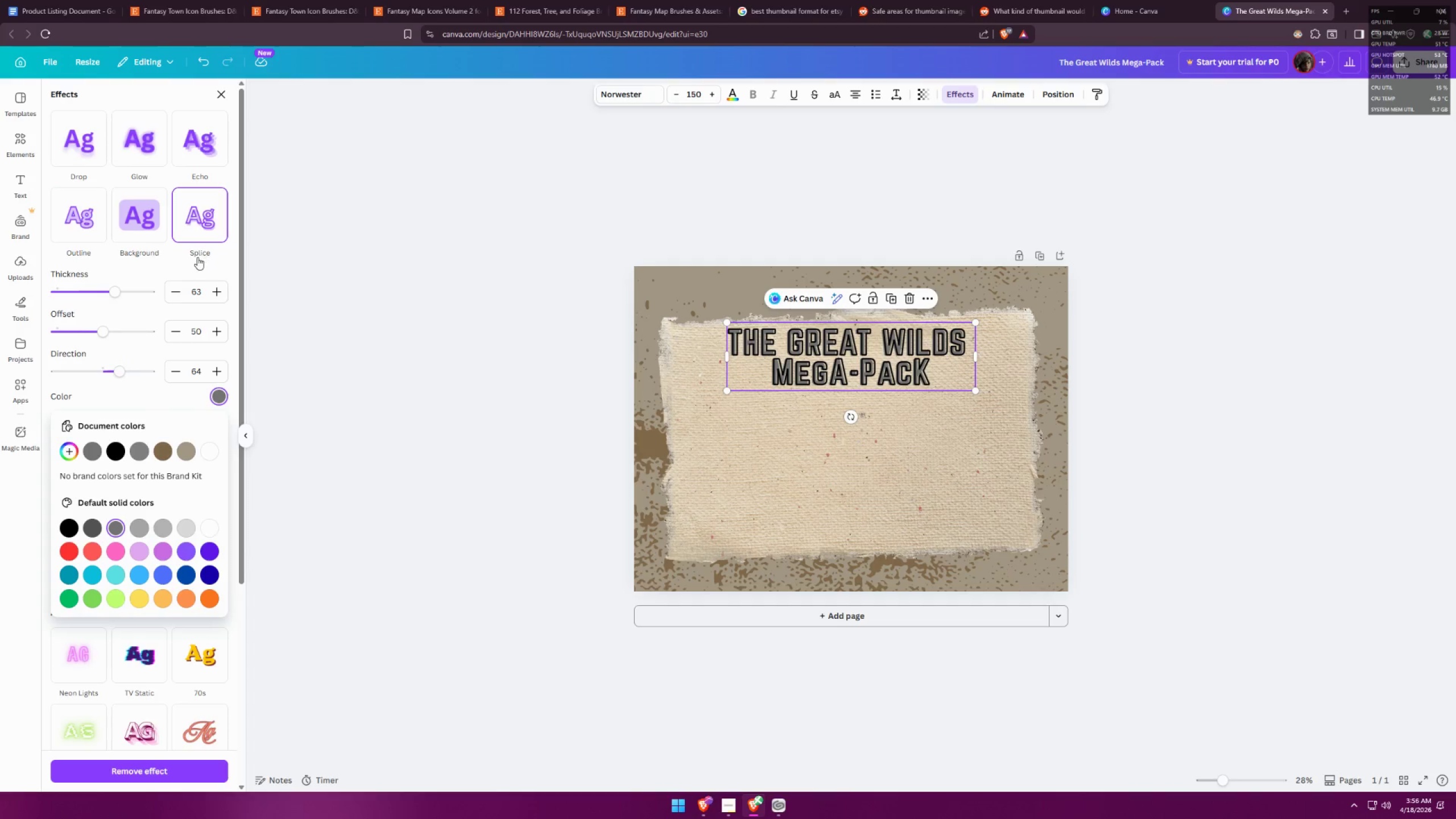 
left_click([93, 151])
 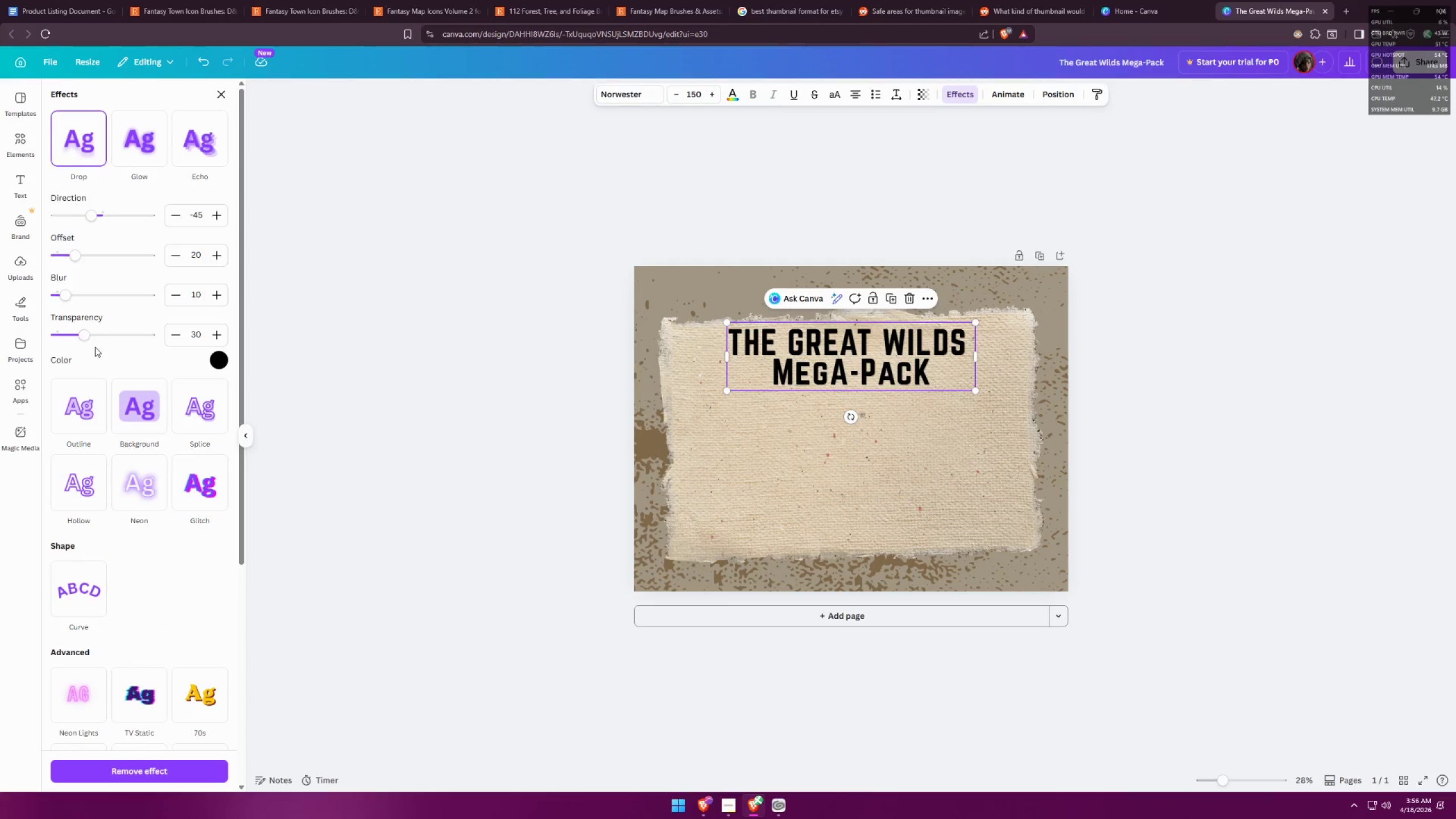 
left_click_drag(start_coordinate=[90, 336], to_coordinate=[95, 322])
 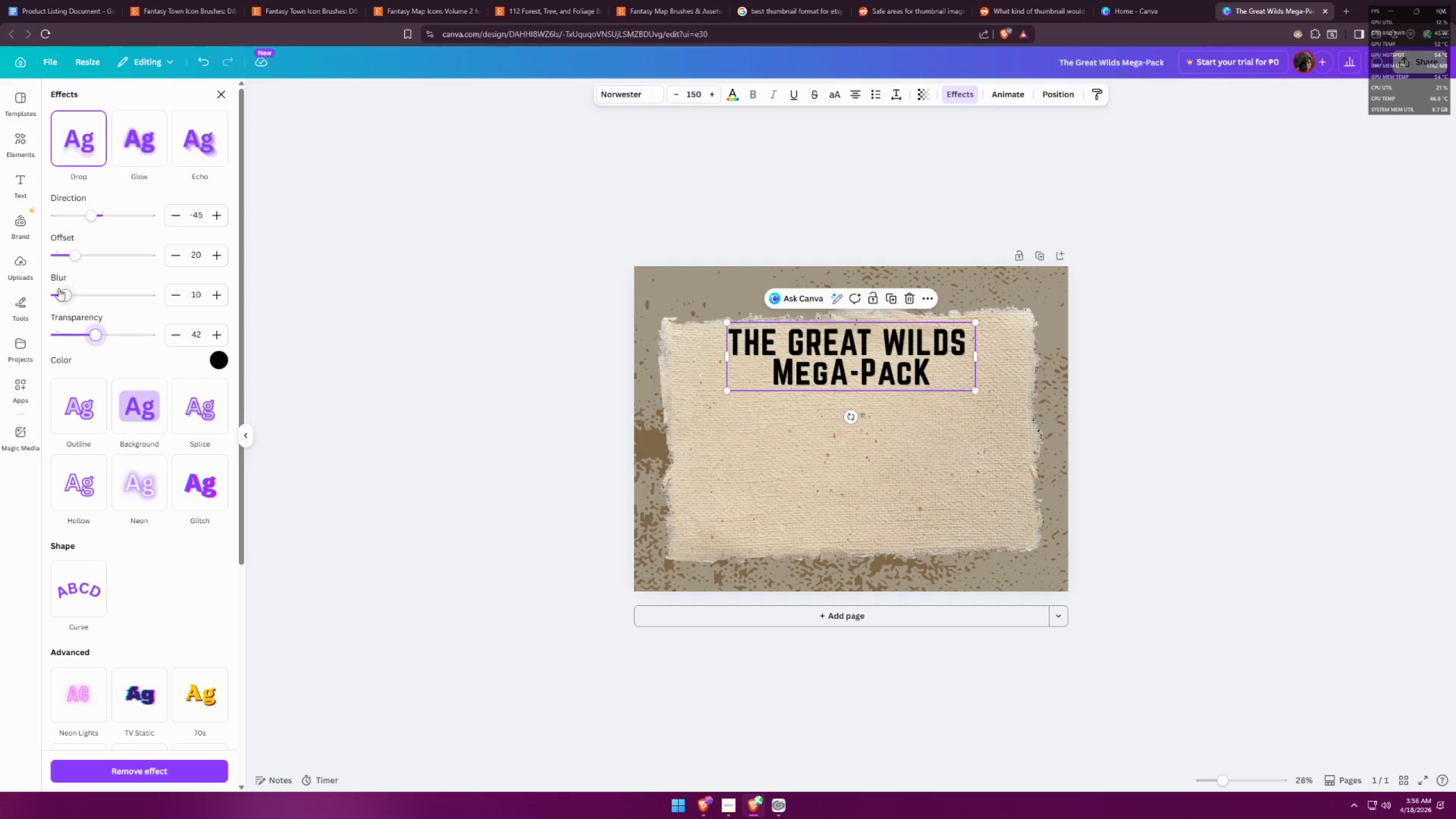 
left_click_drag(start_coordinate=[70, 295], to_coordinate=[126, 294])
 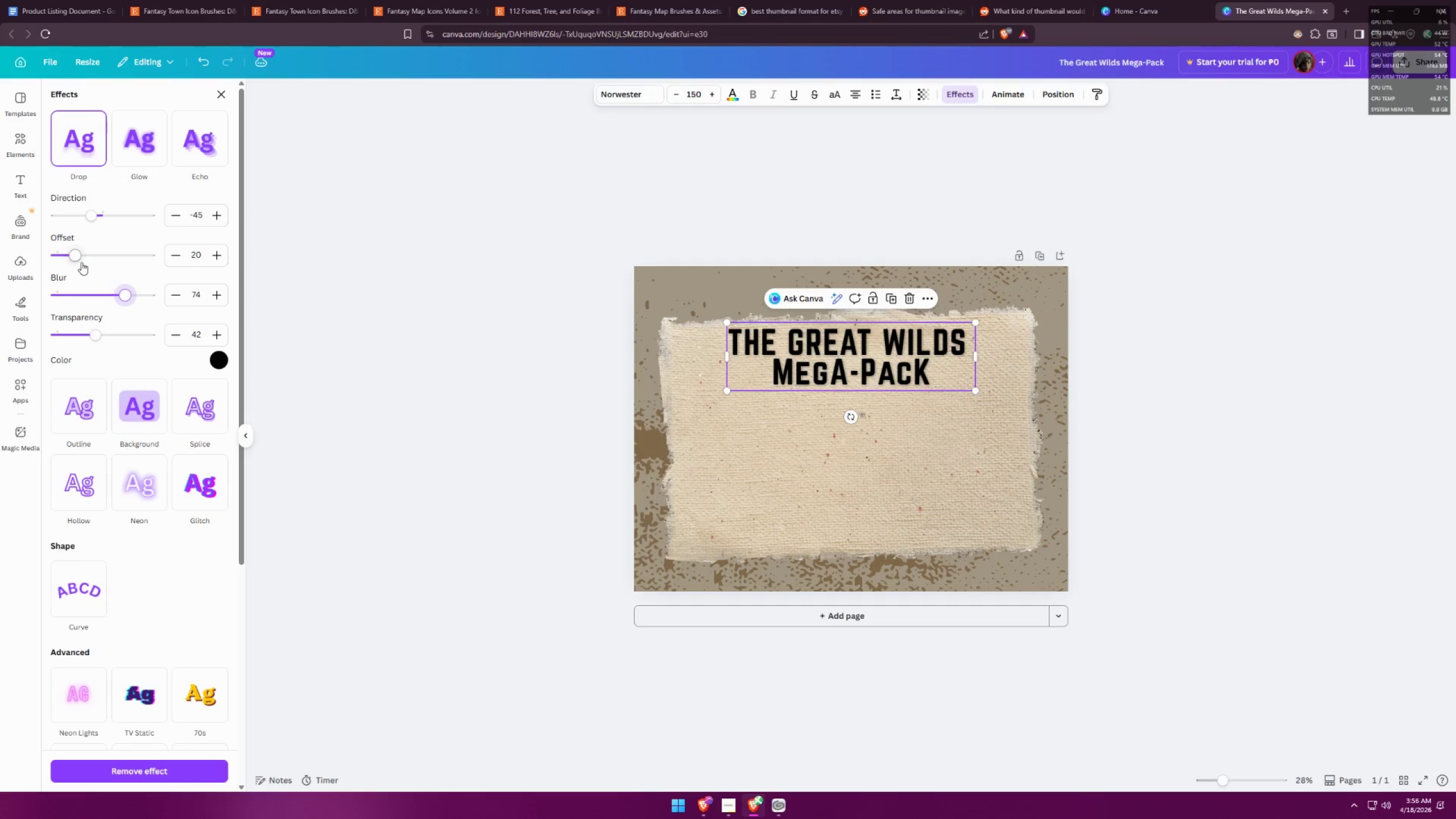 
left_click_drag(start_coordinate=[82, 262], to_coordinate=[175, 257])
 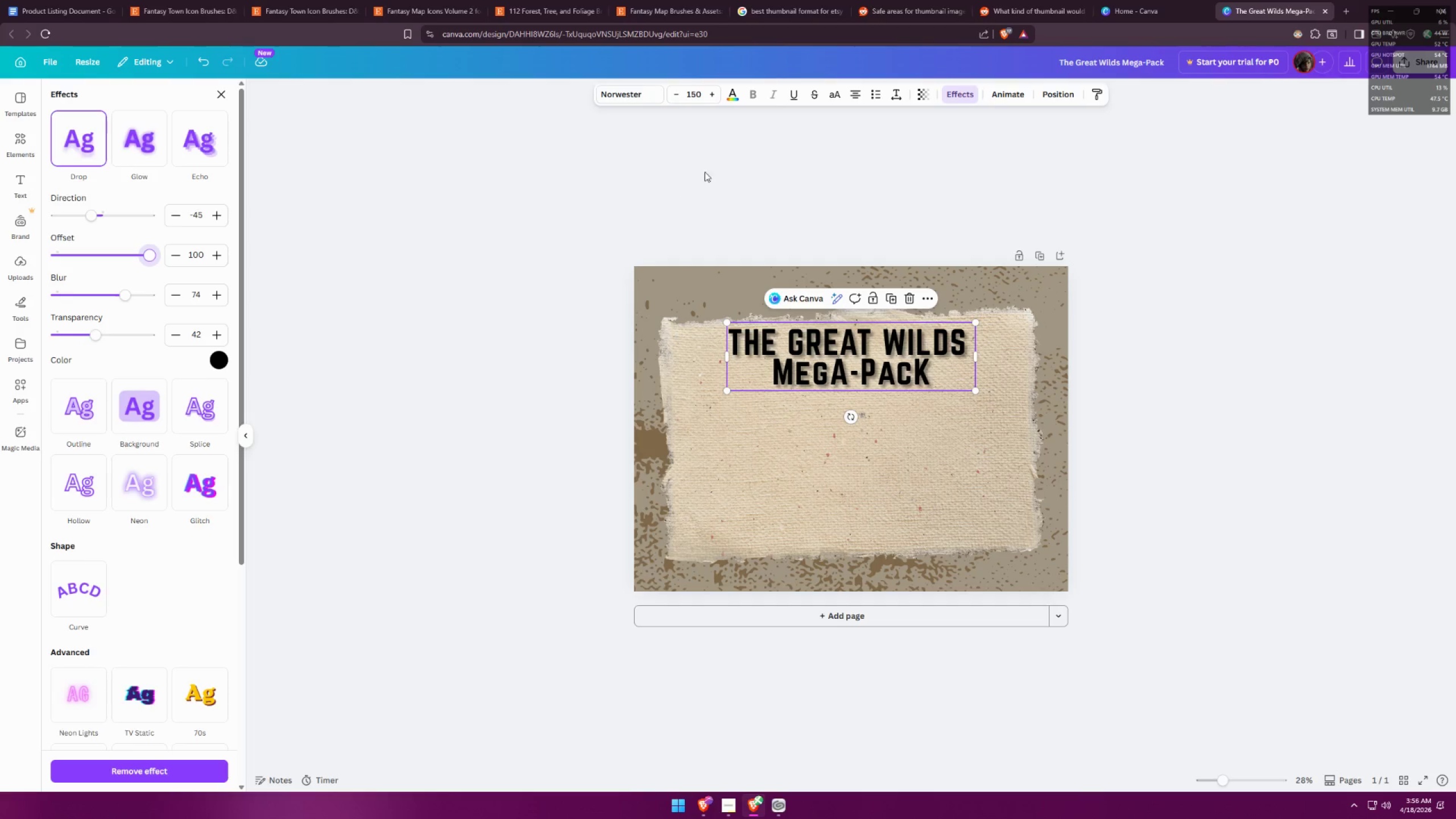 
left_click([735, 98])
 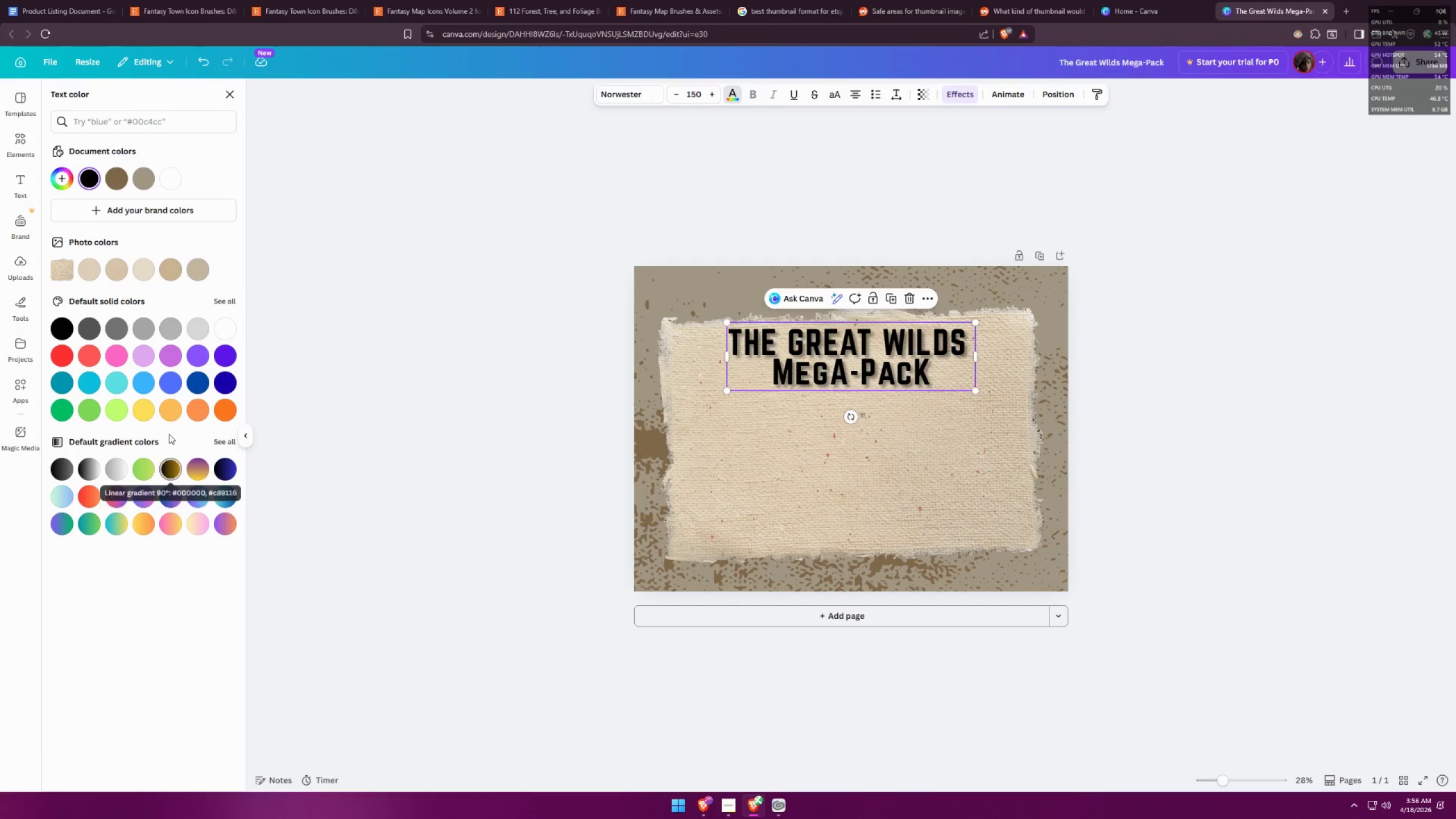 
left_click([135, 402])
 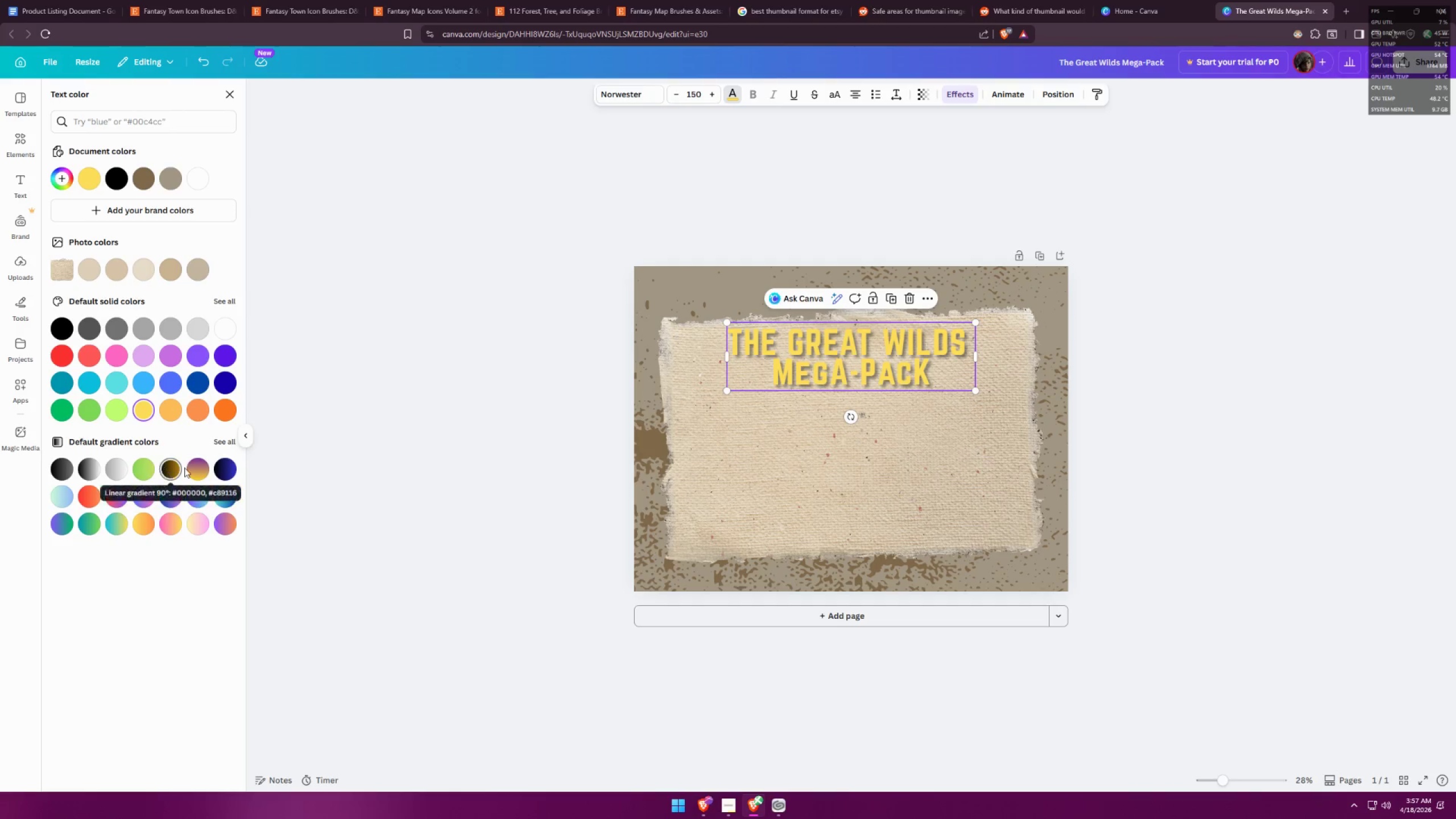 
double_click([190, 468])
 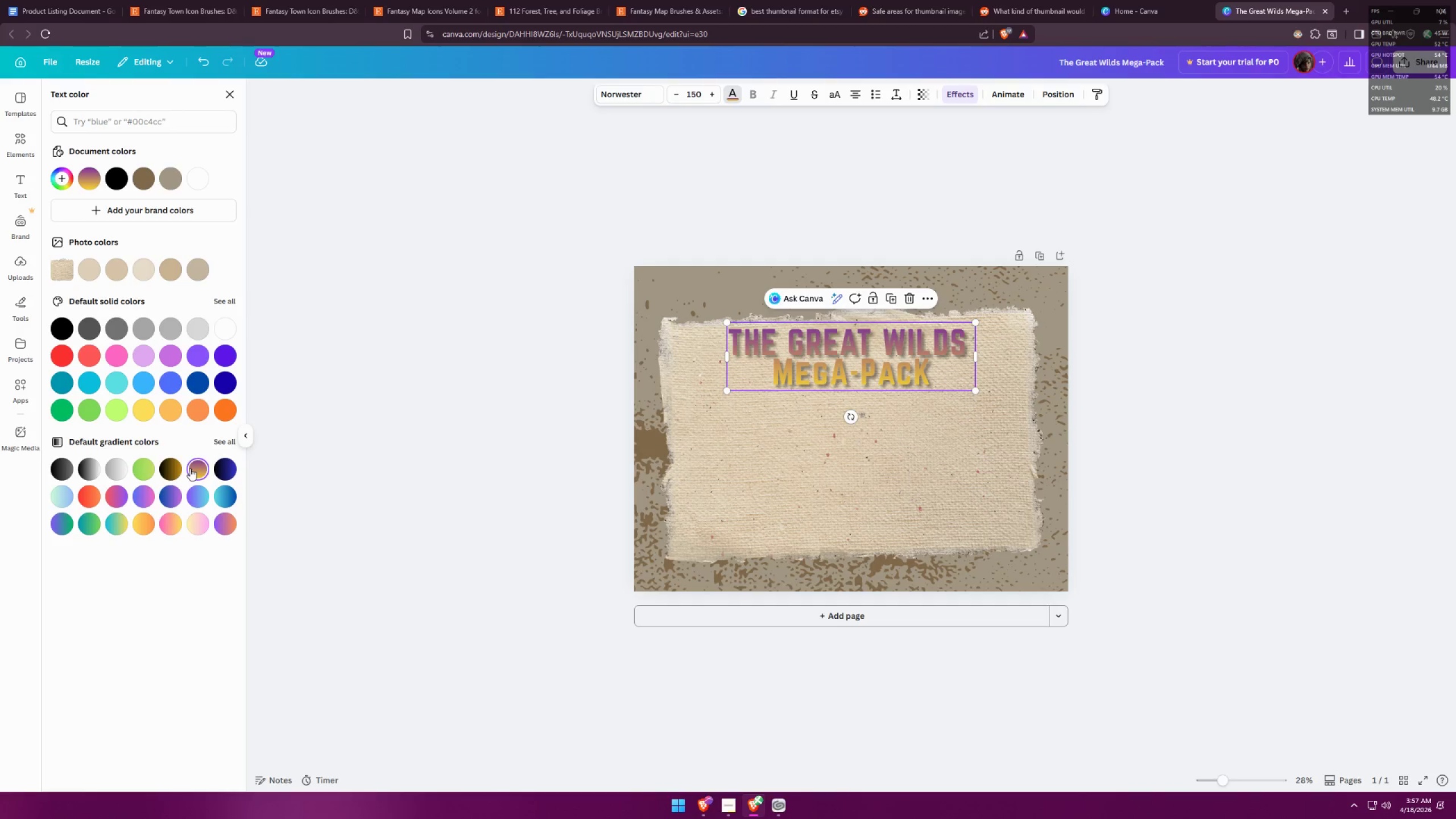 
left_click([171, 468])
 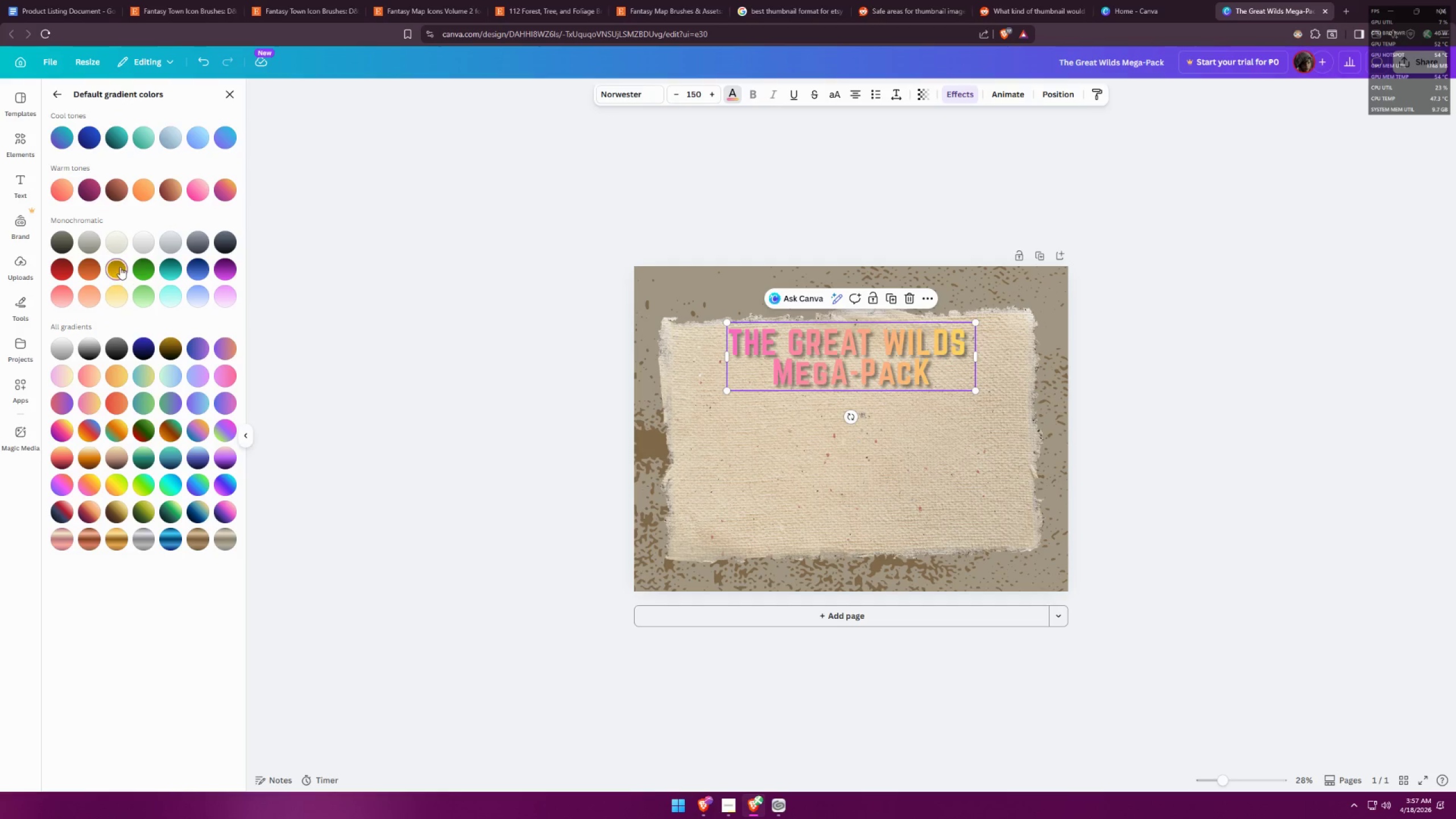 
wait(7.08)
 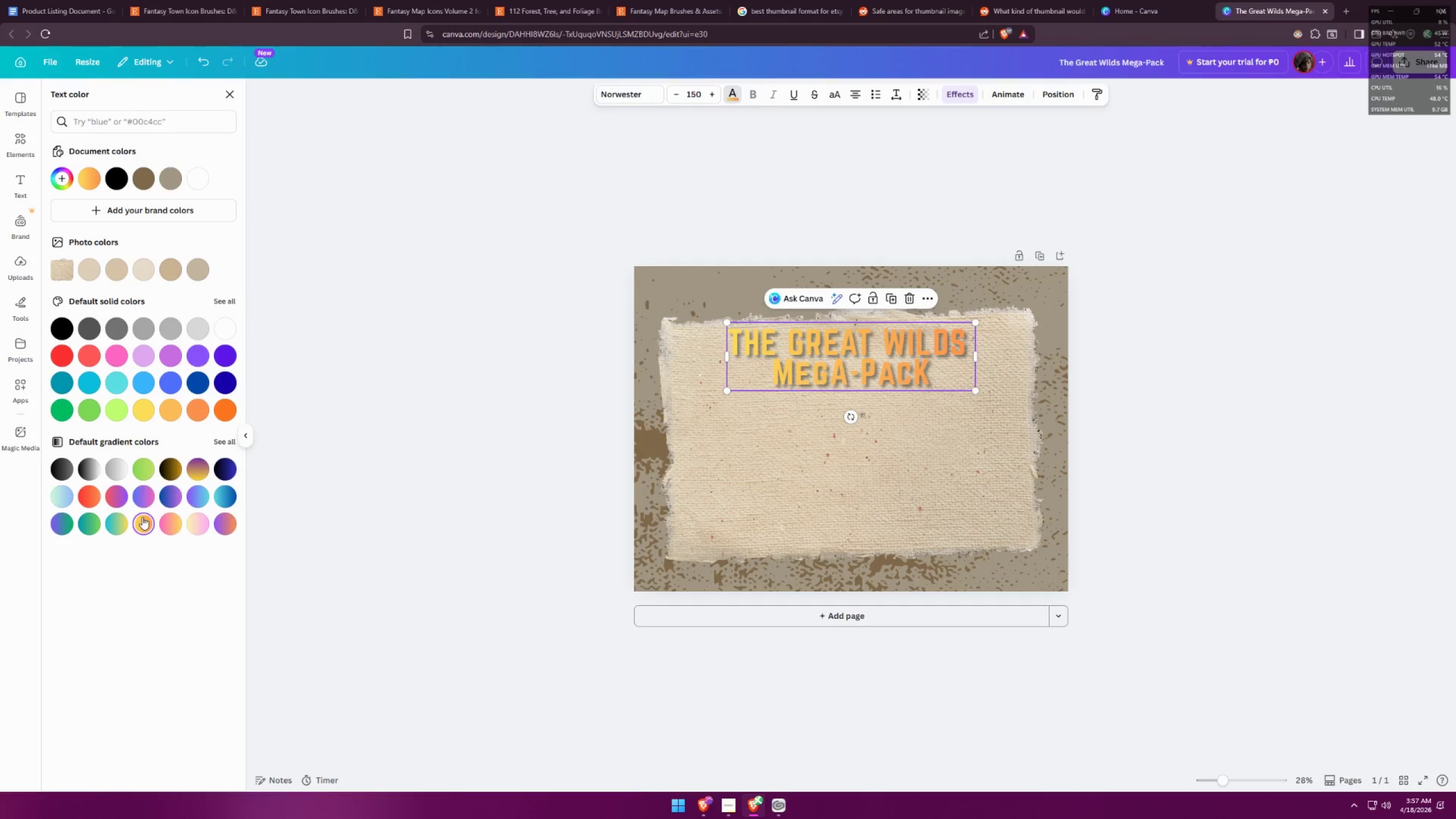 
mouse_move([77, 303])
 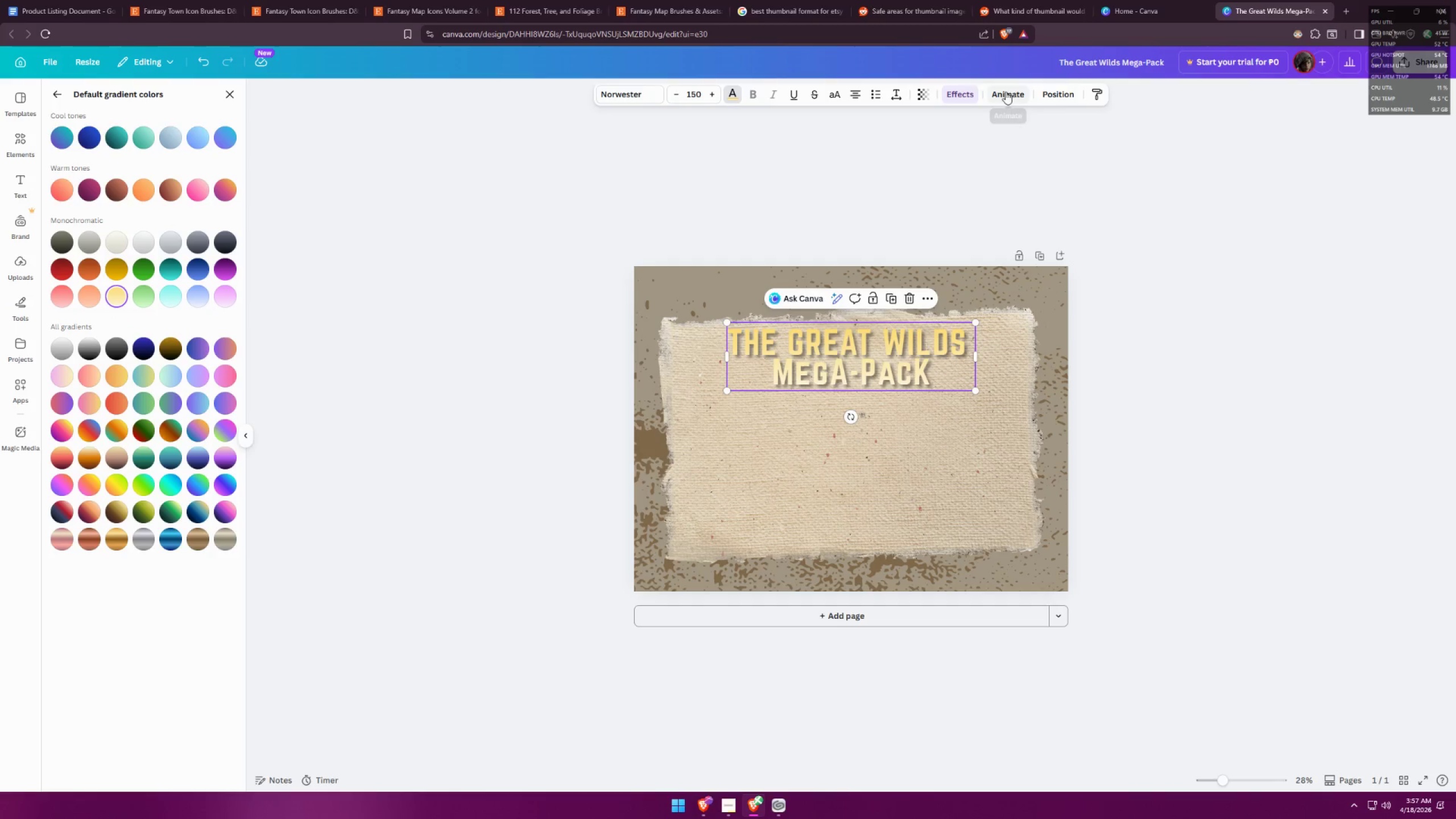 
left_click([977, 92])
 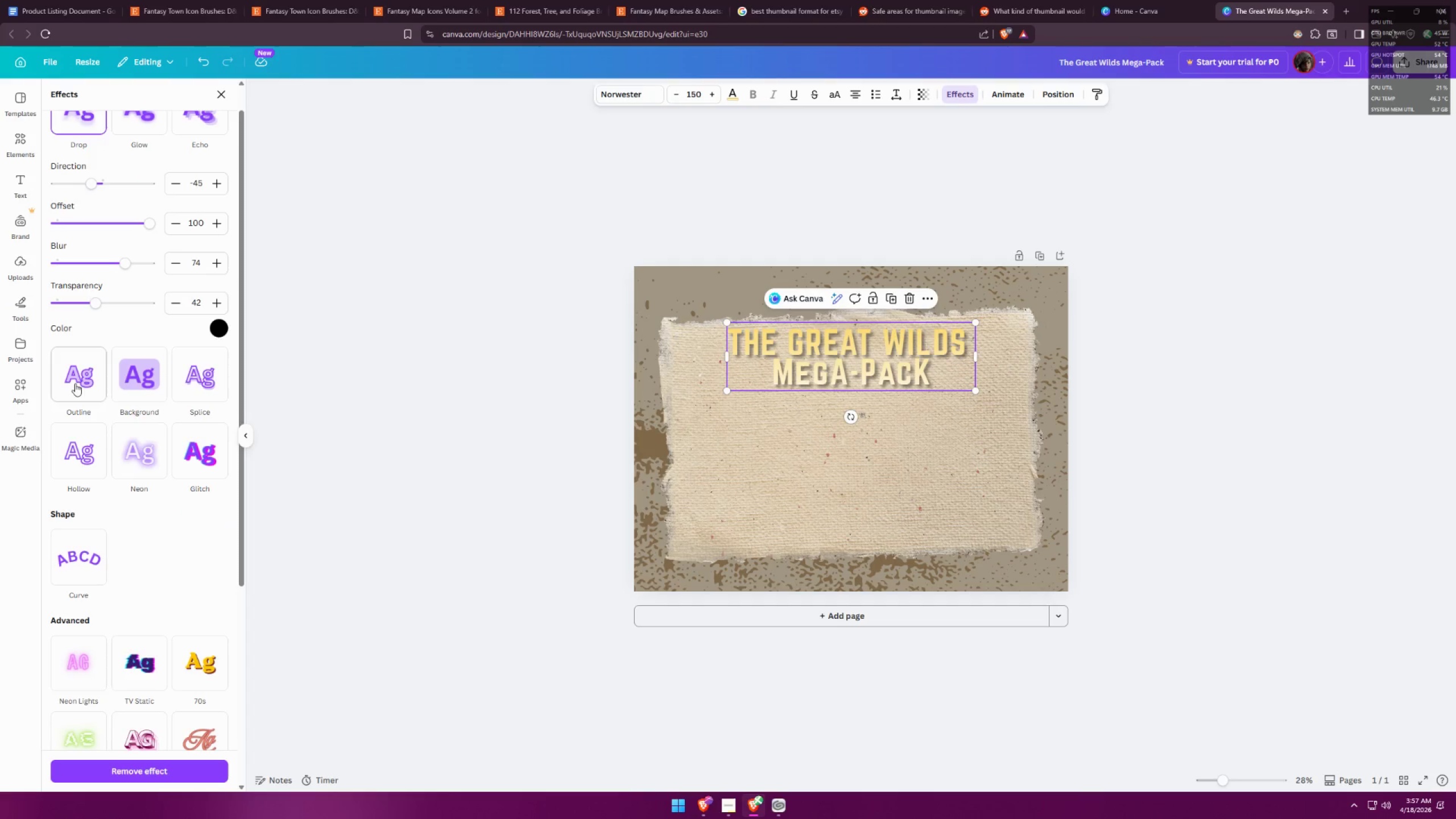 
scroll: coordinate [173, 379], scroll_direction: down, amount: 2.0
 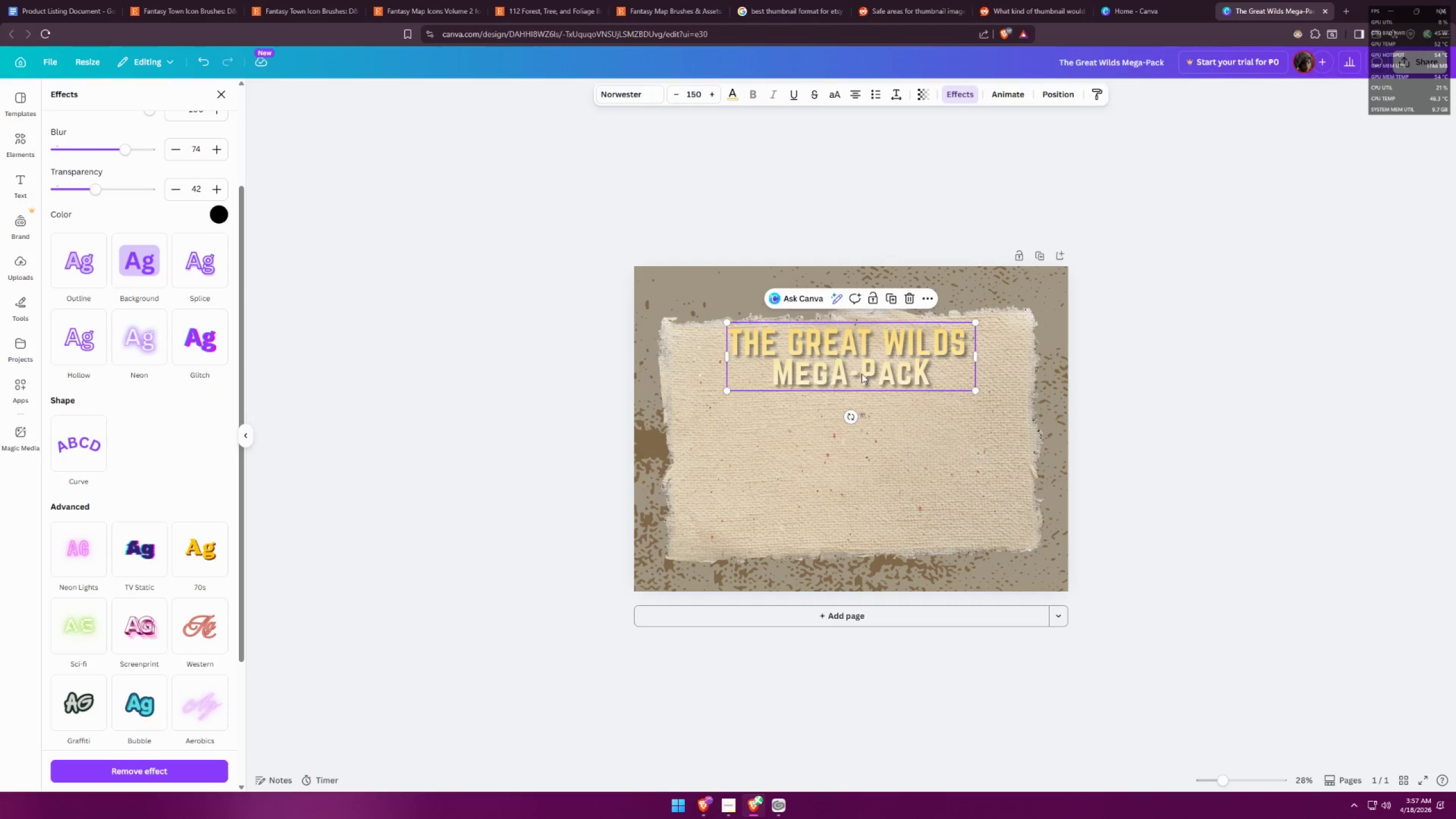 
left_click([869, 361])
 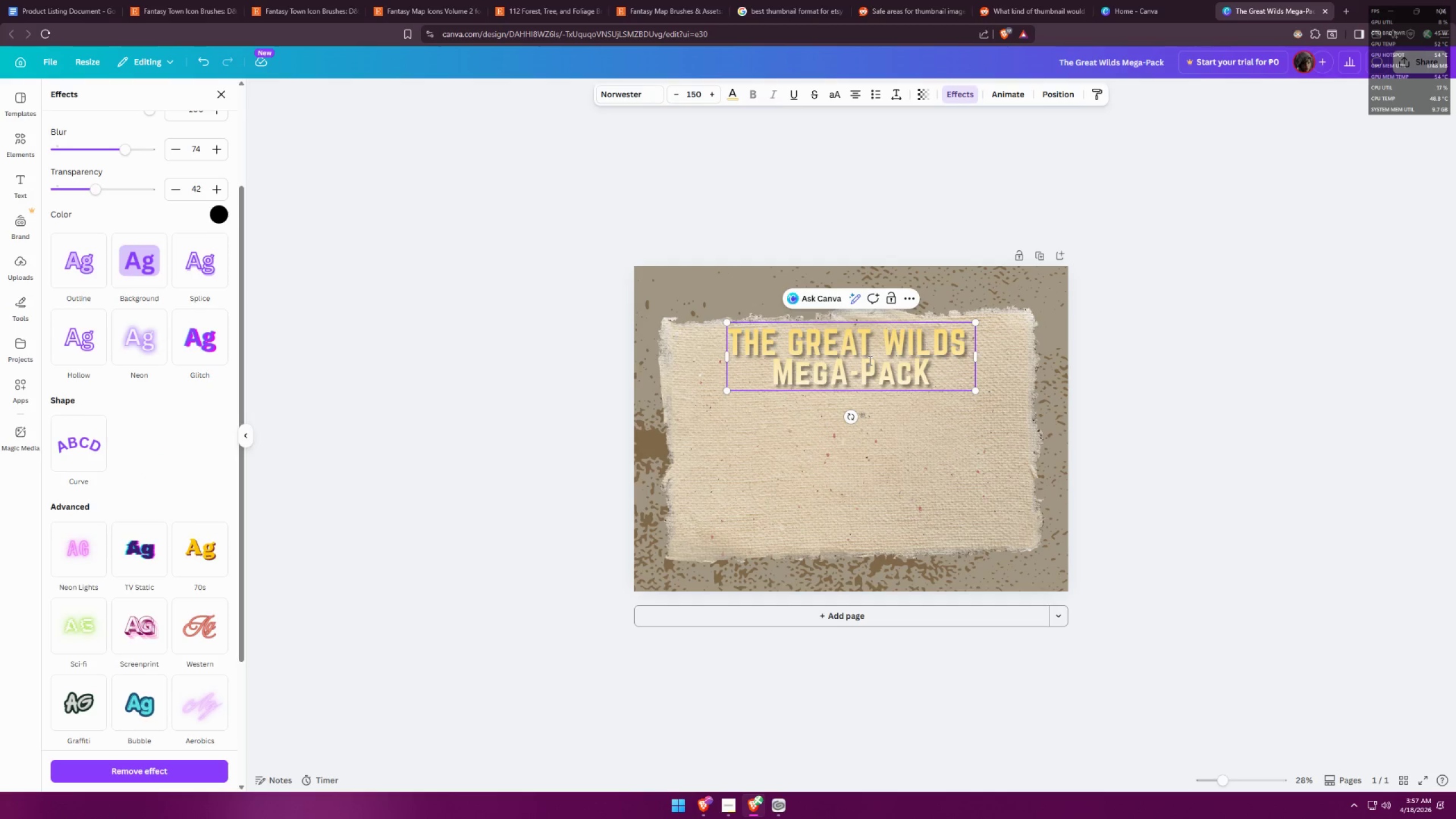 
hold_key(key=AltLeft, duration=0.53)
left_click_drag(start_coordinate=[869, 361], to_coordinate=[869, 394])
 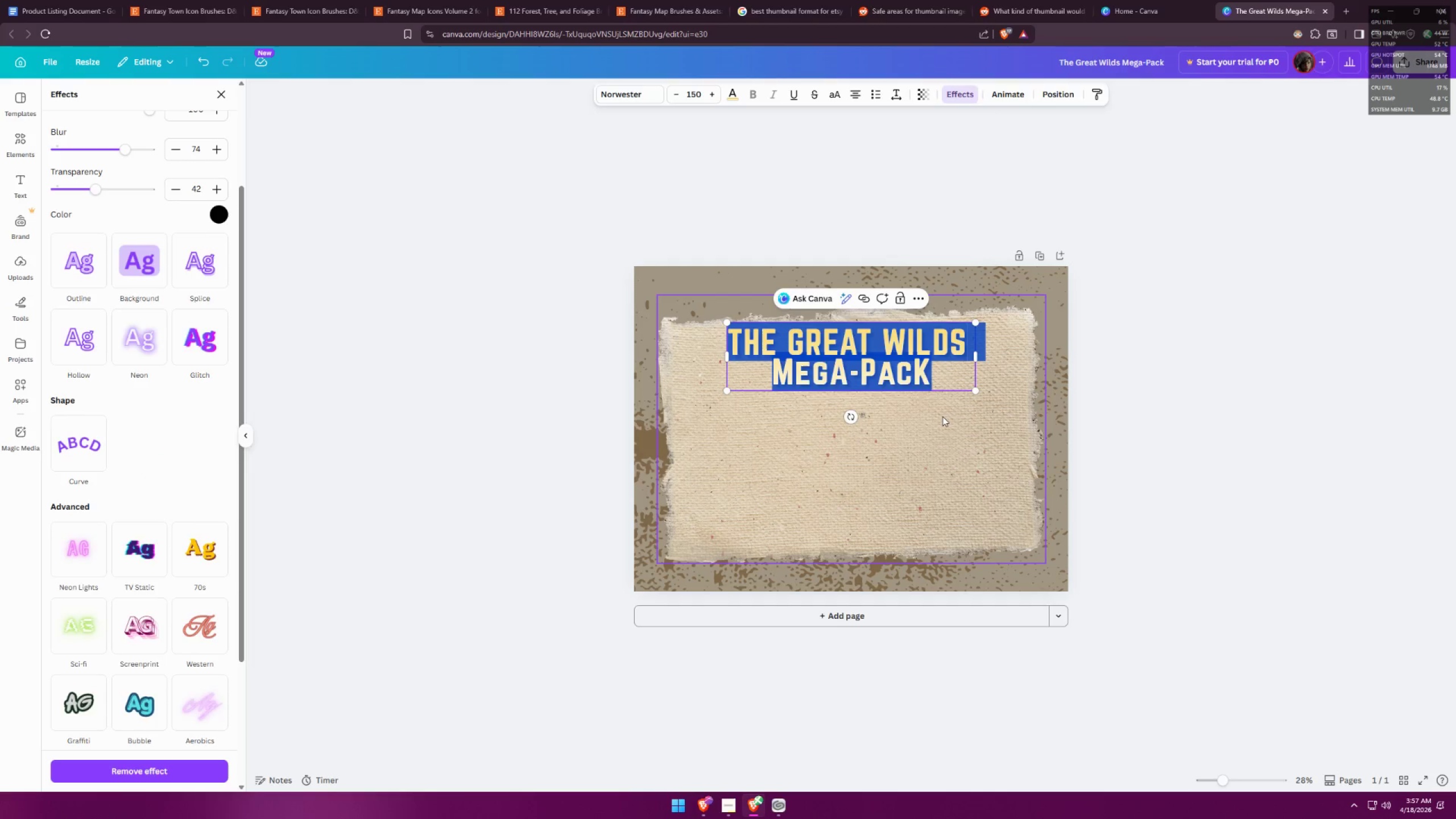 
left_click([945, 418])
 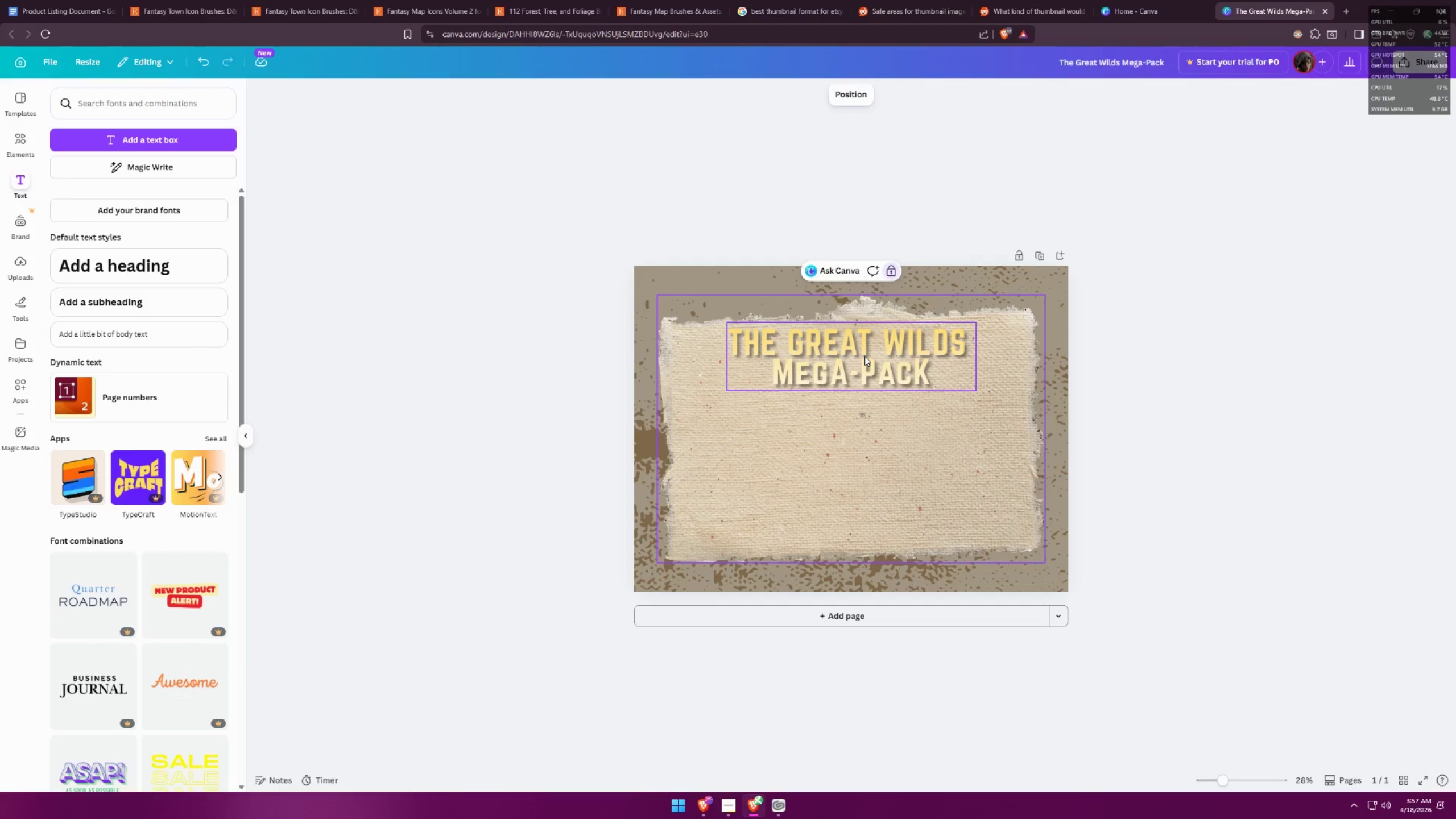 
left_click([864, 356])
 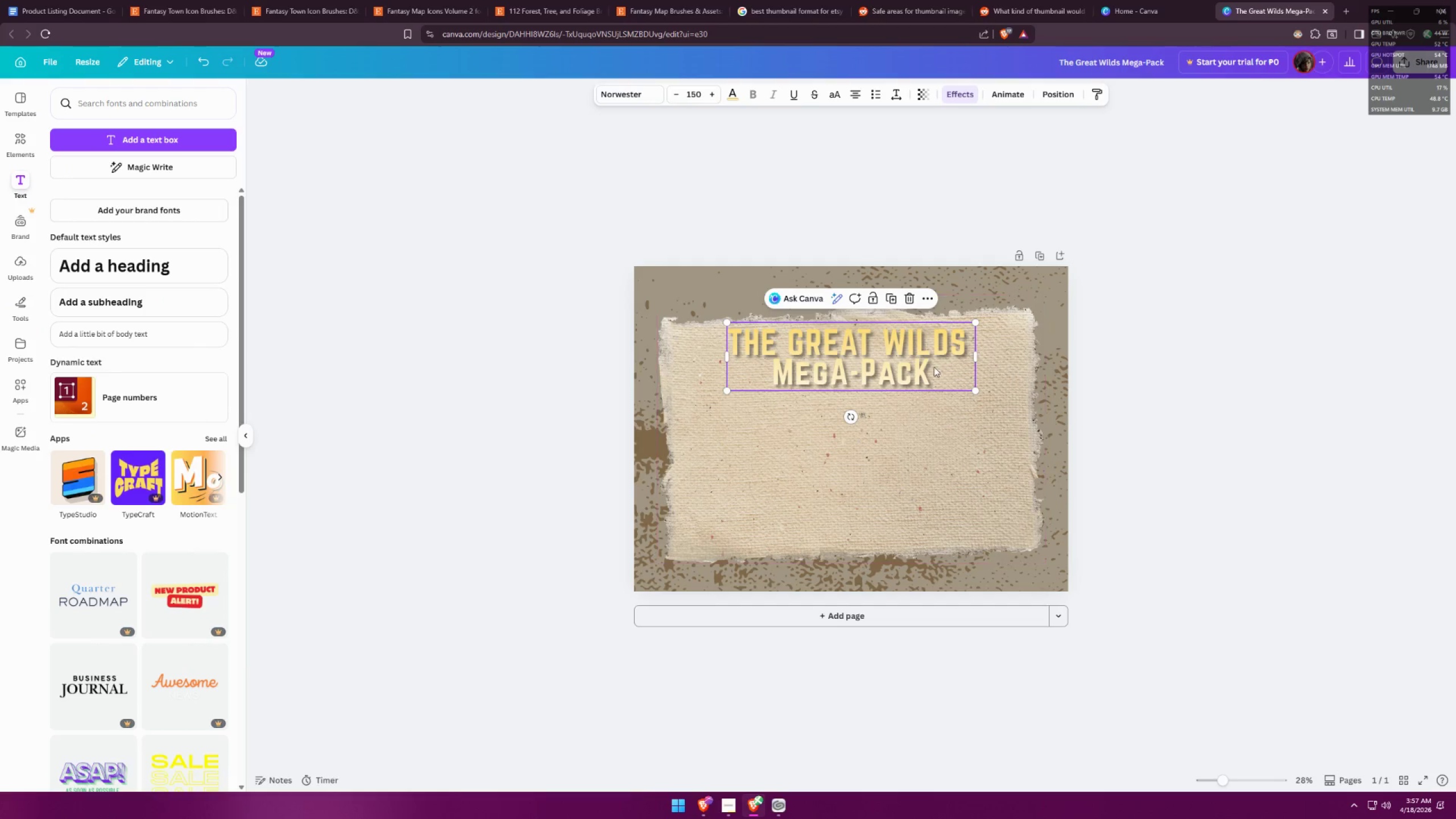 
left_click([988, 456])
 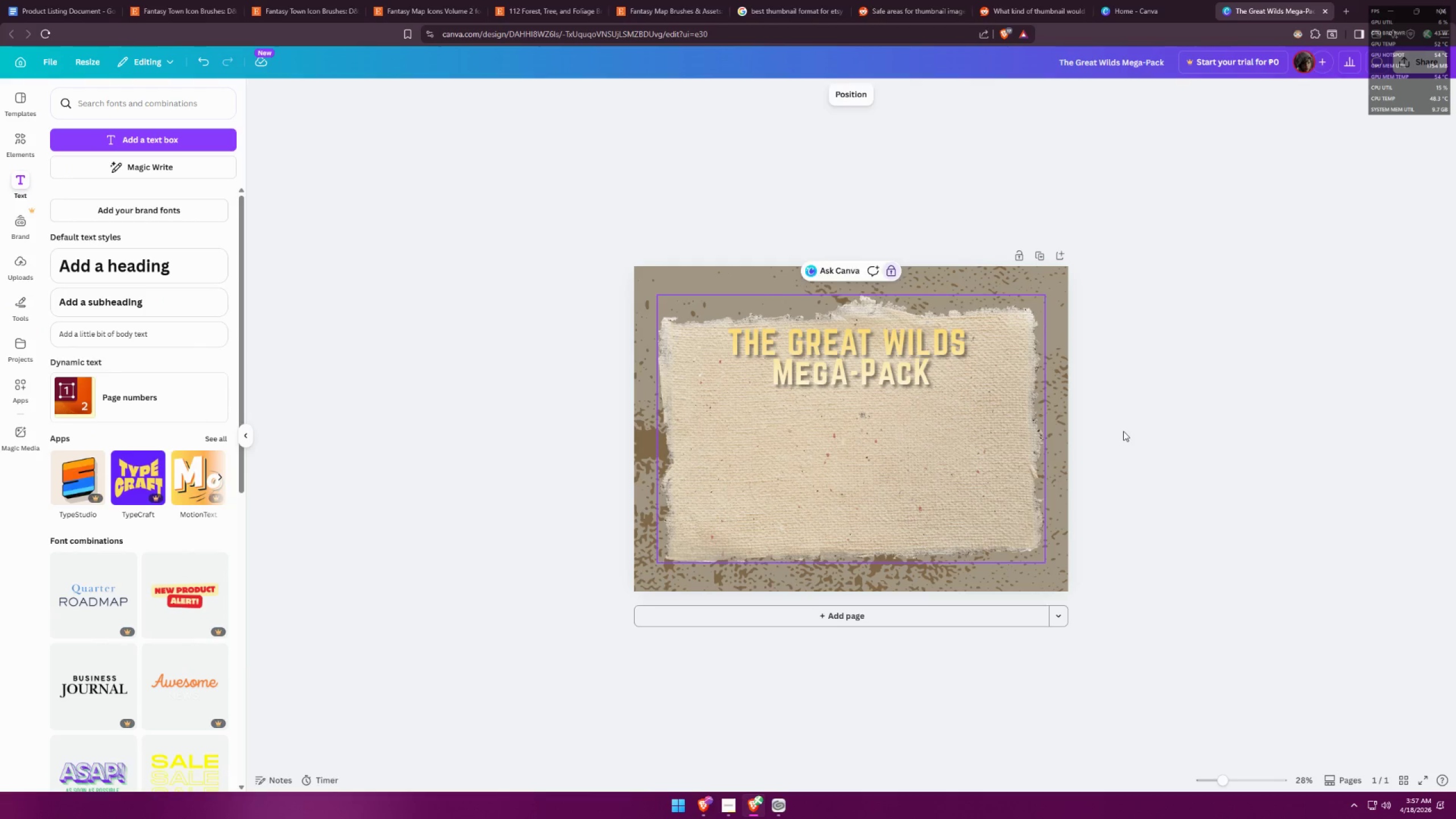 
double_click([1072, 419])
 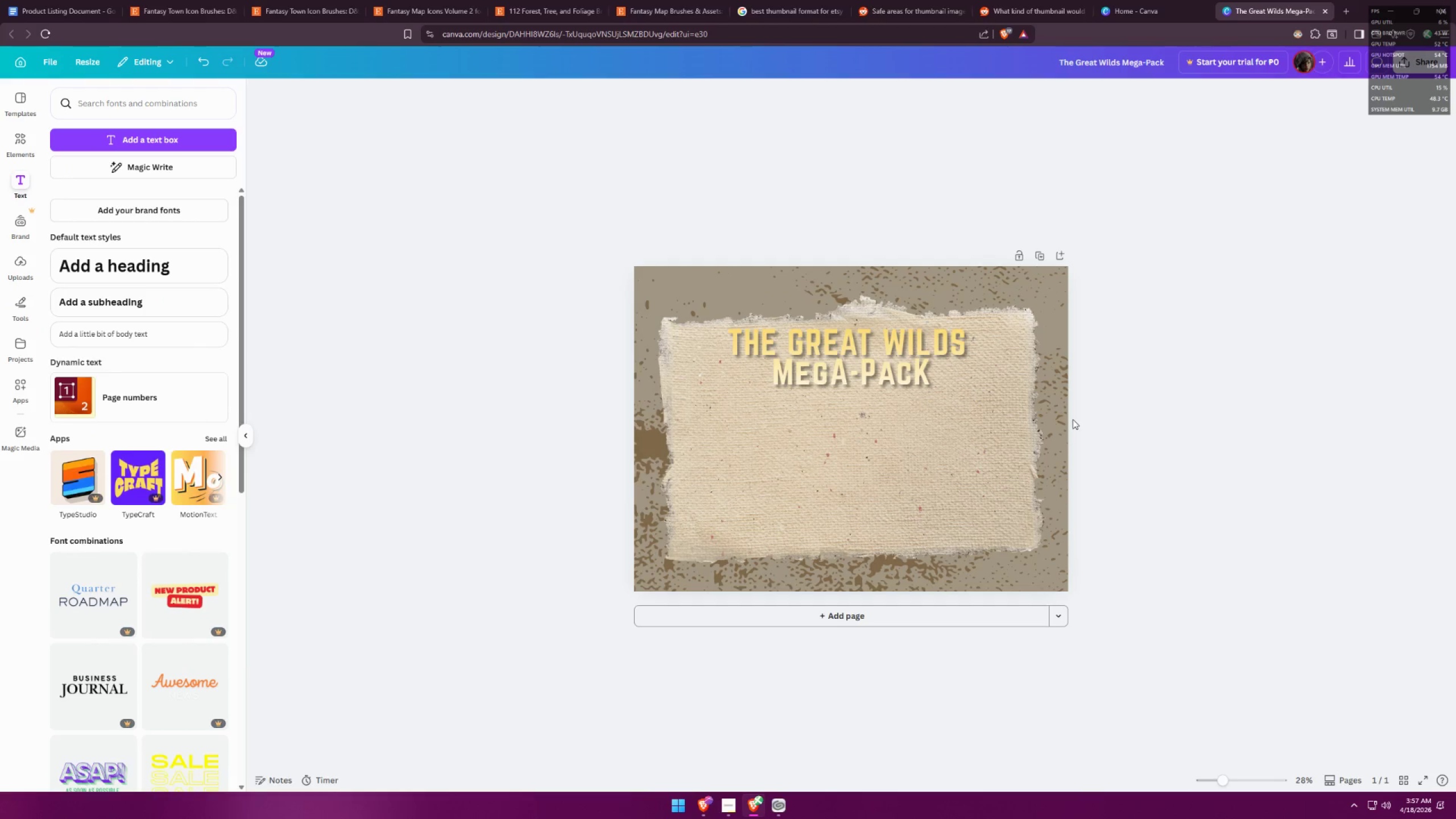 
triple_click([1047, 409])
 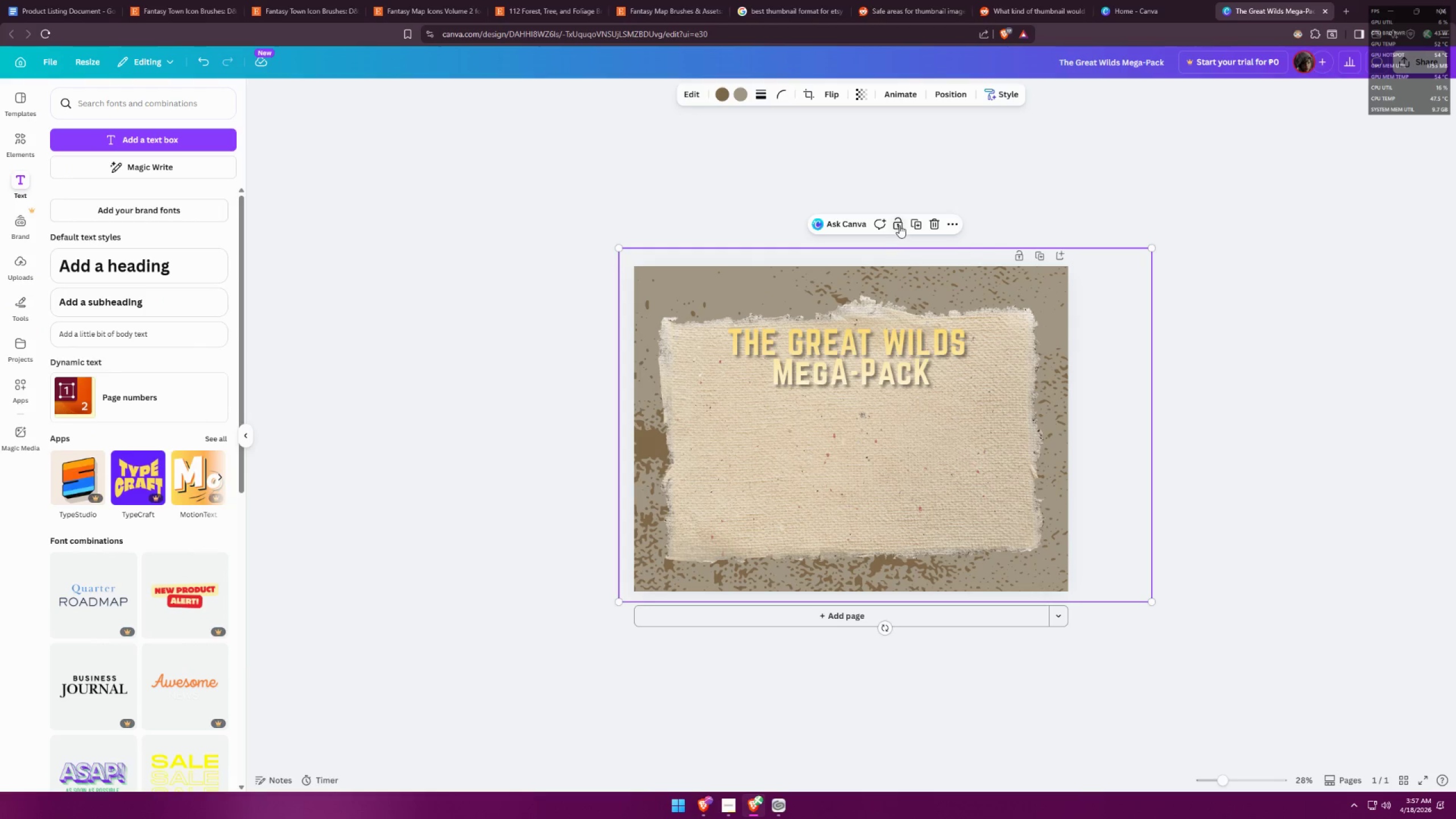 
double_click([1223, 358])
 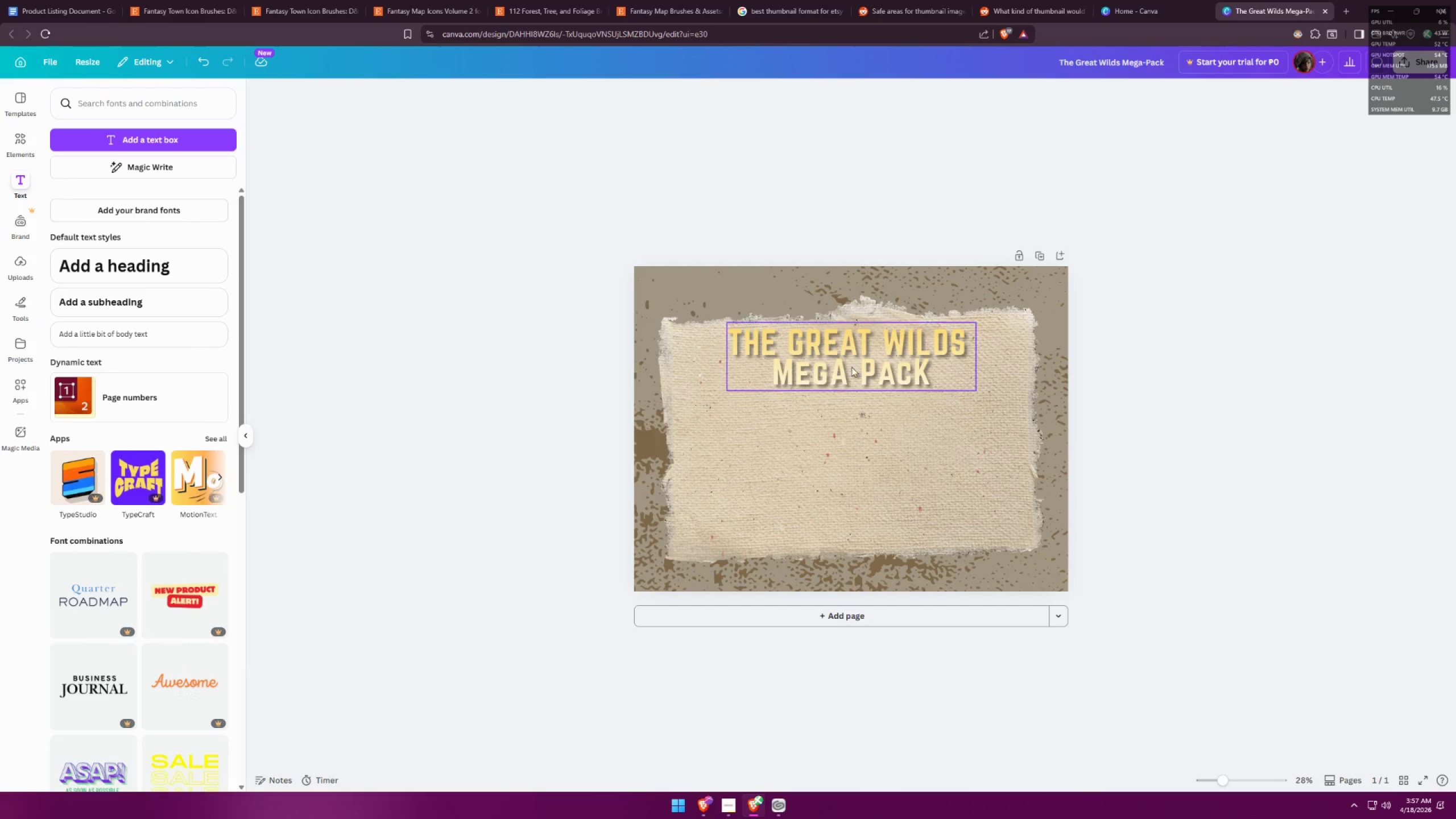 
triple_click([829, 362])
 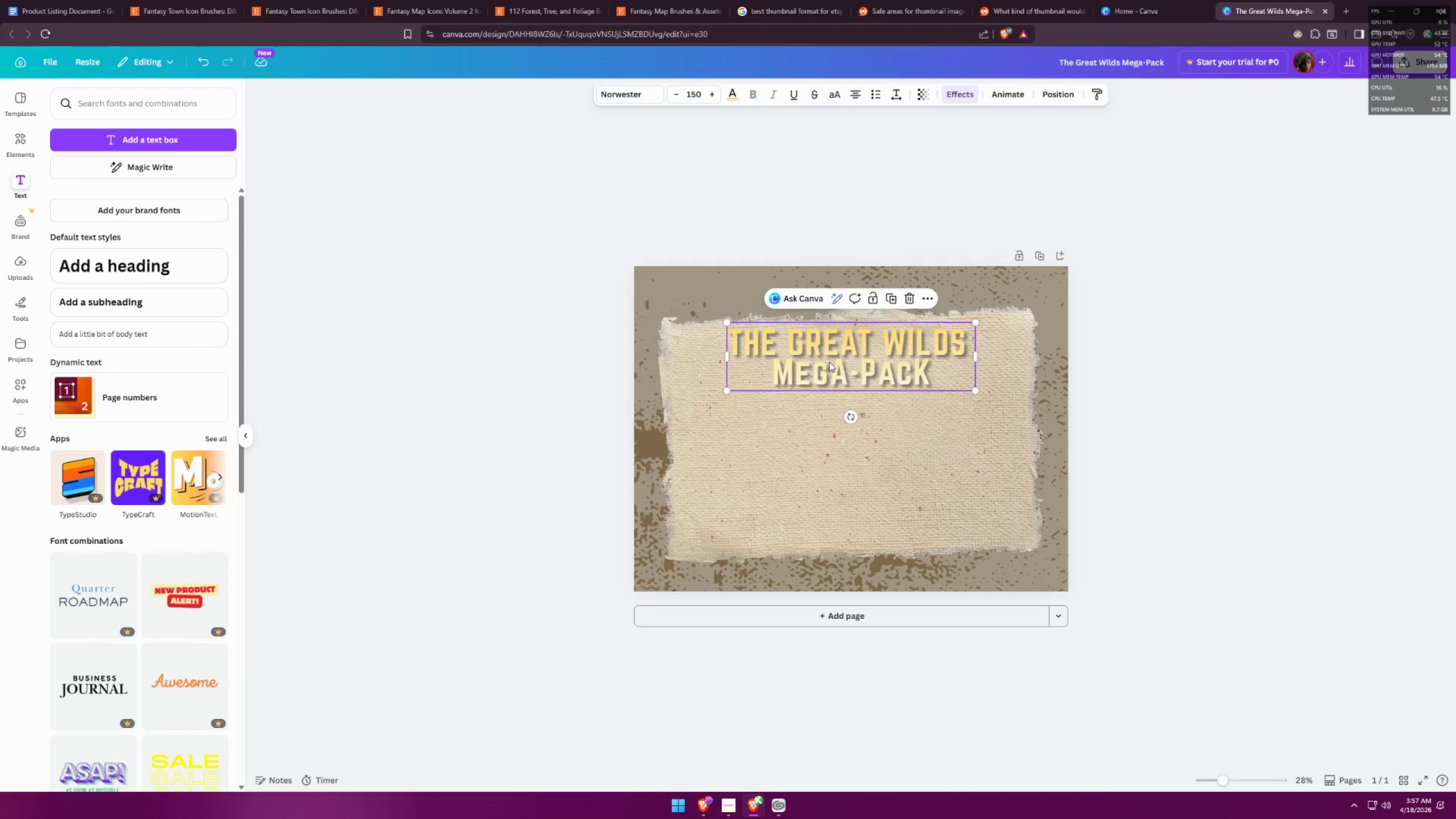 
hold_key(key=AltLeft, duration=1.0)
left_click_drag(start_coordinate=[842, 361], to_coordinate=[851, 410])
 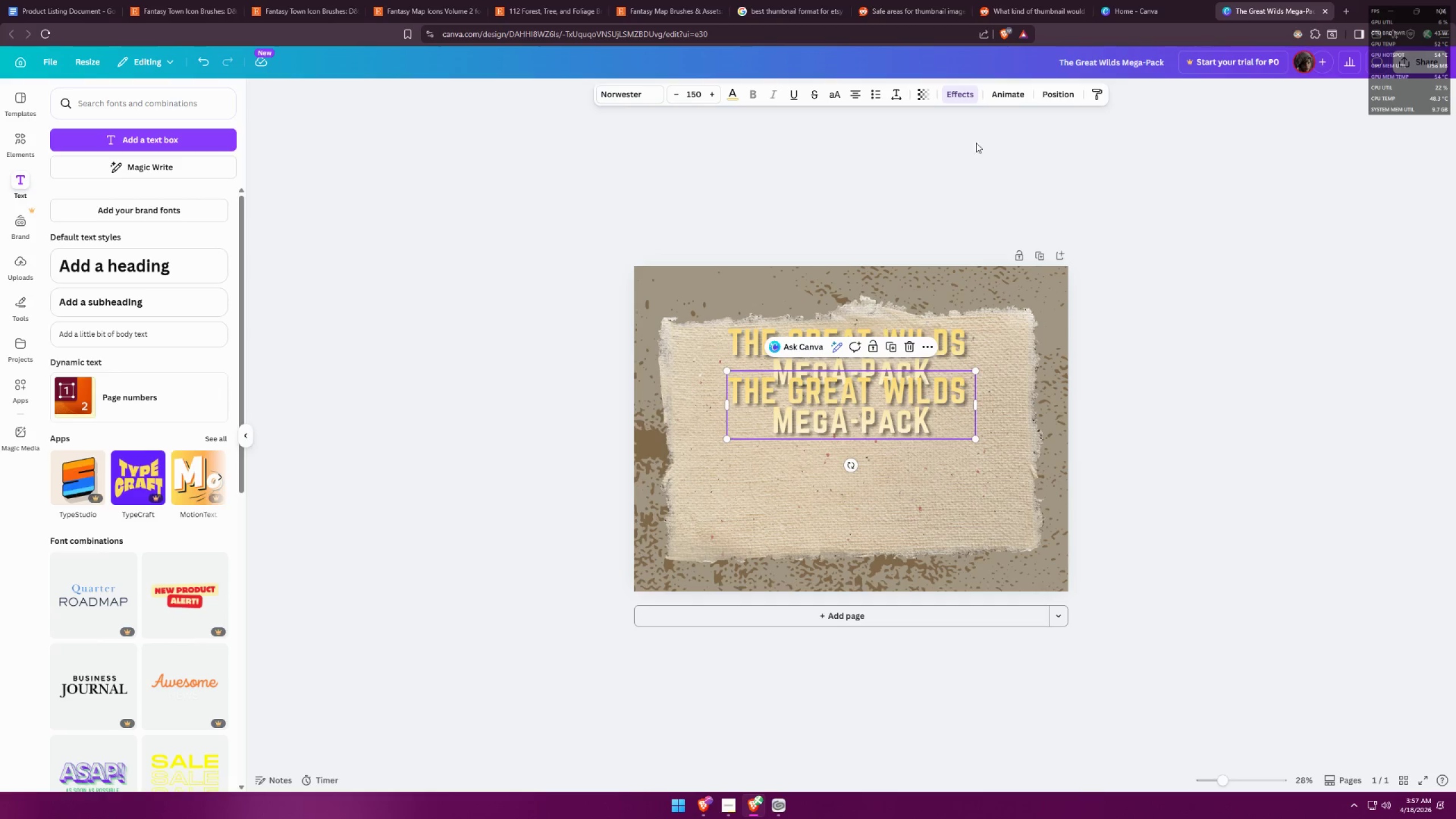 
hold_key(key=ShiftLeft, duration=0.62)
 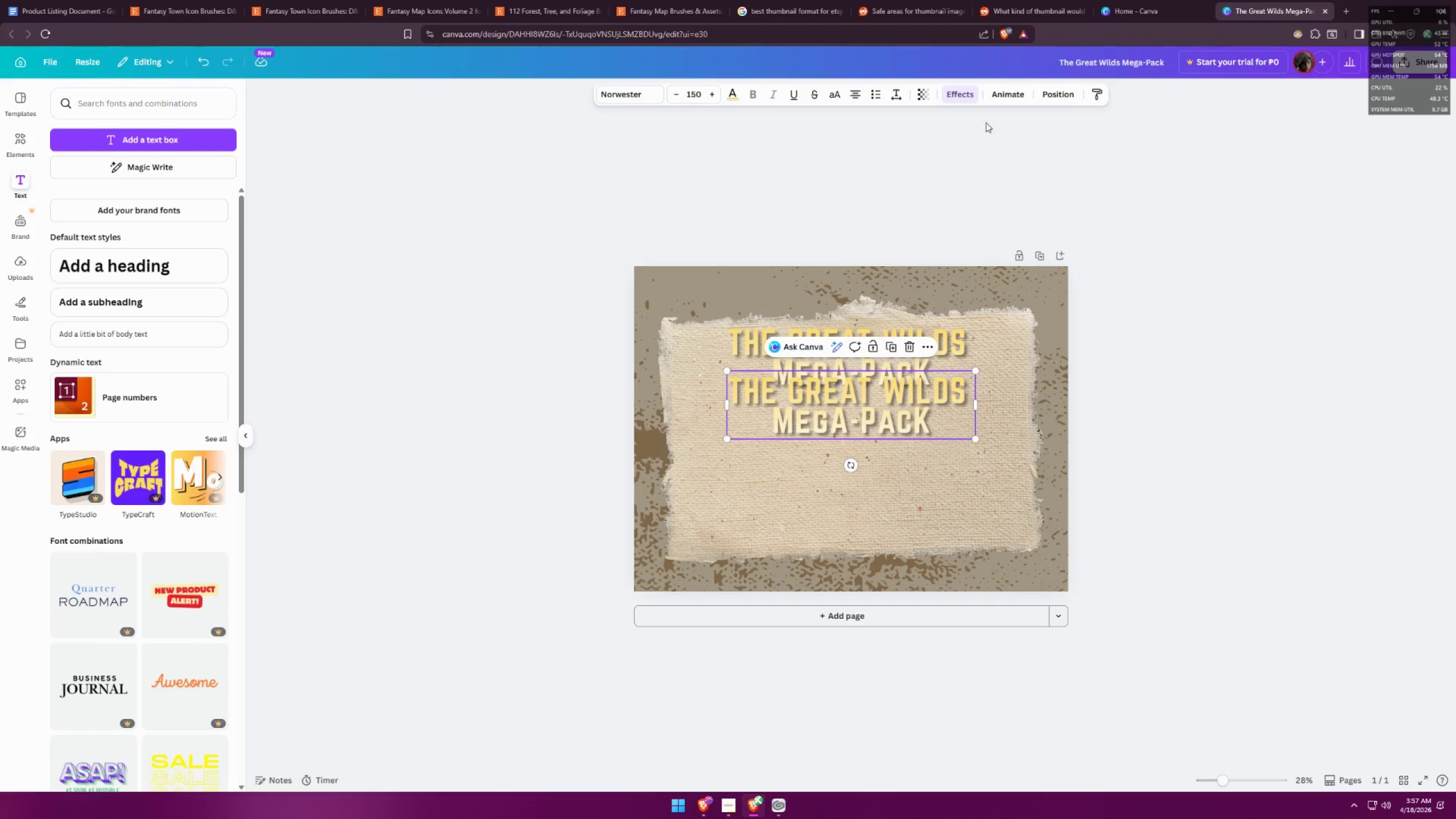 
left_click([959, 96])
 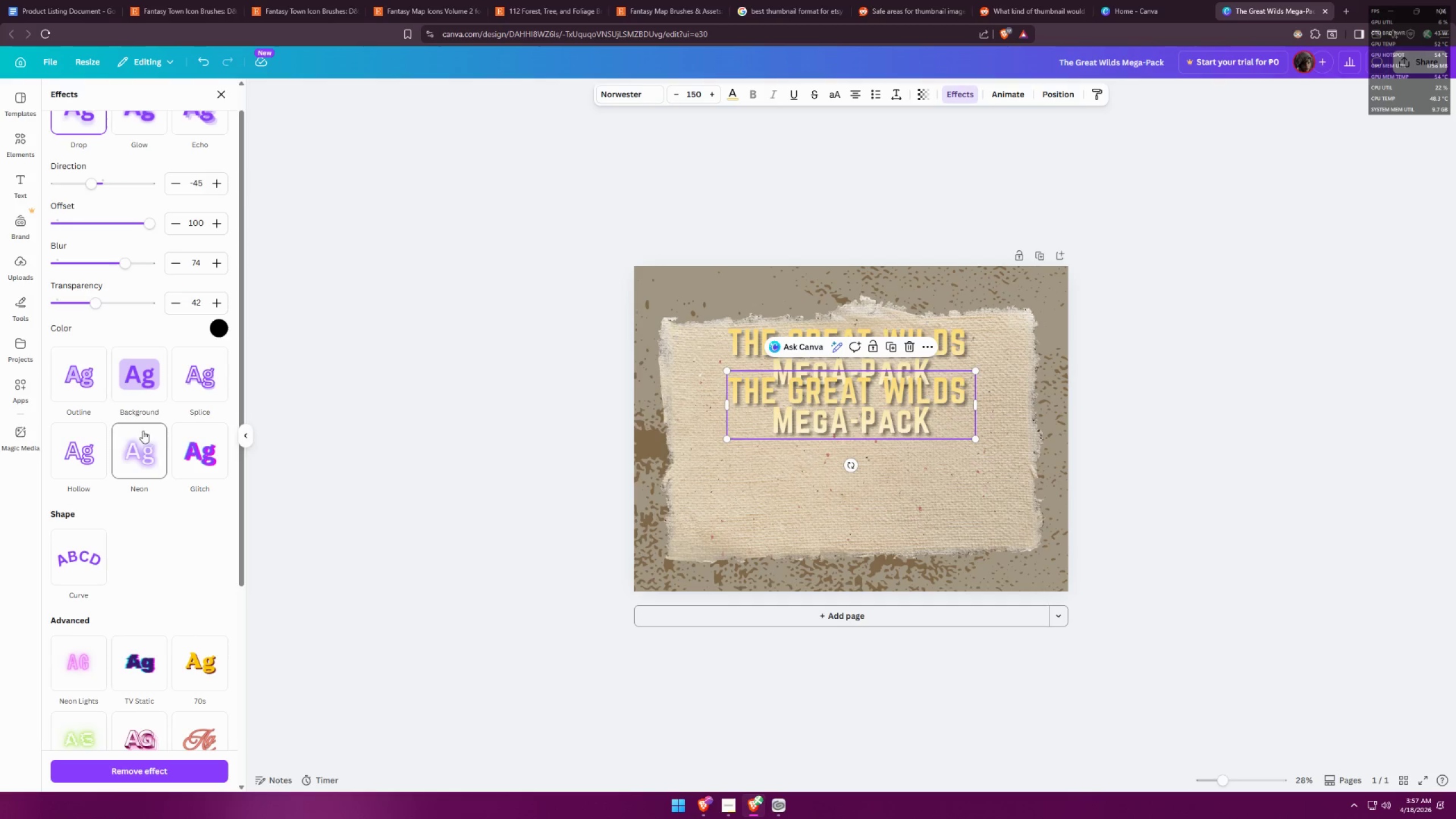 
scroll: coordinate [175, 461], scroll_direction: down, amount: 3.0
 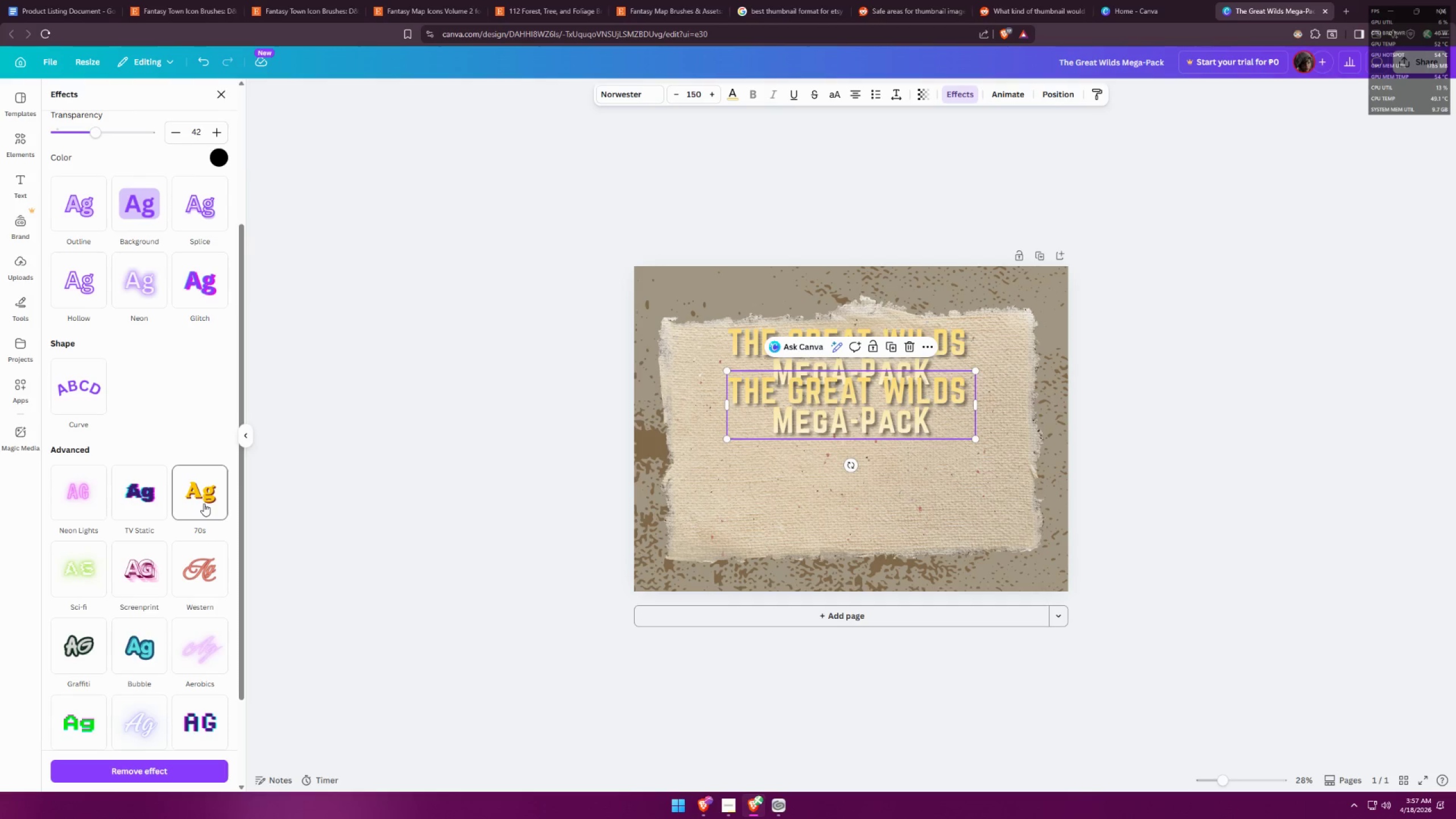 
left_click([204, 503])
 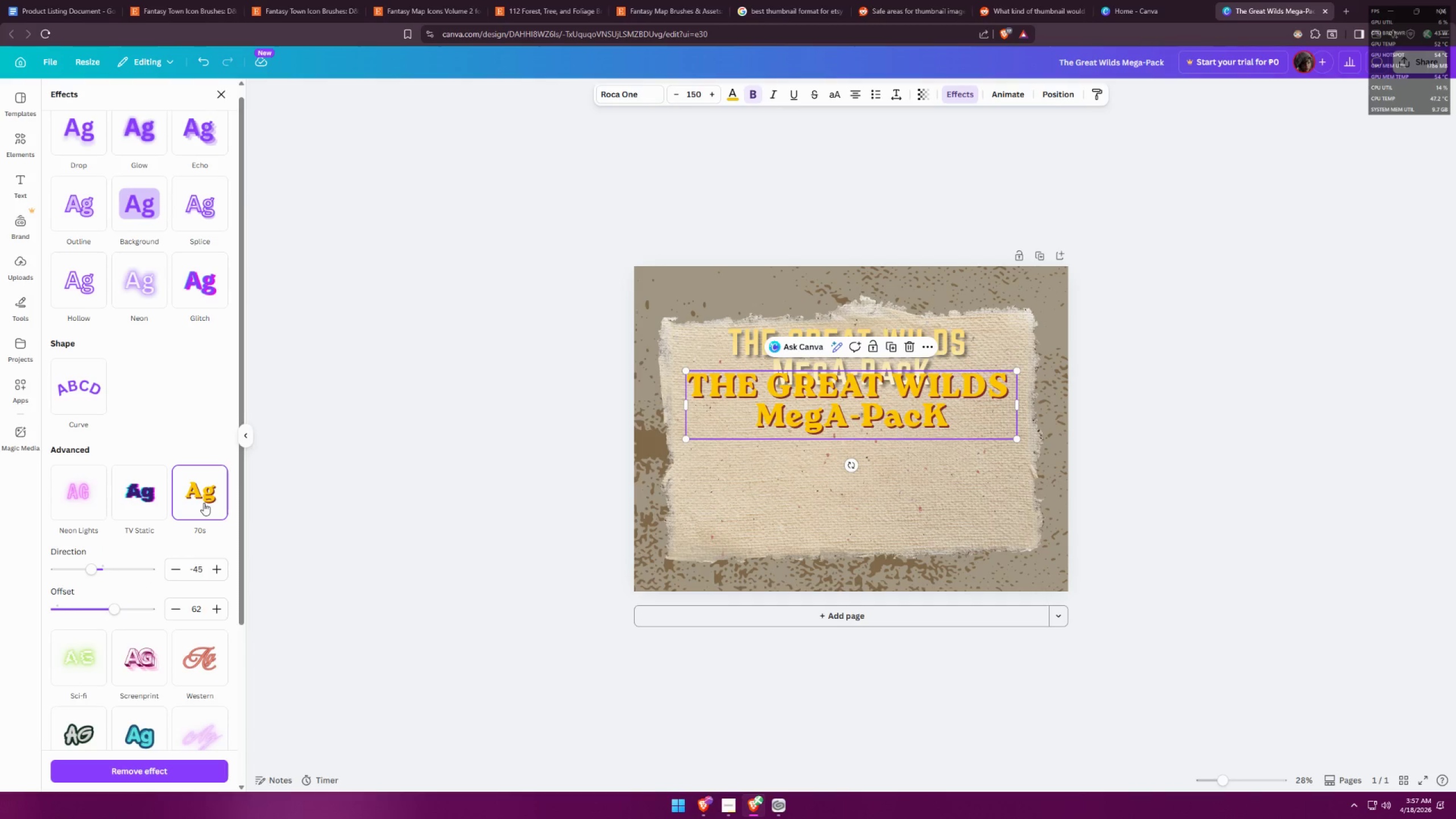 
key(Control+ControlLeft)
 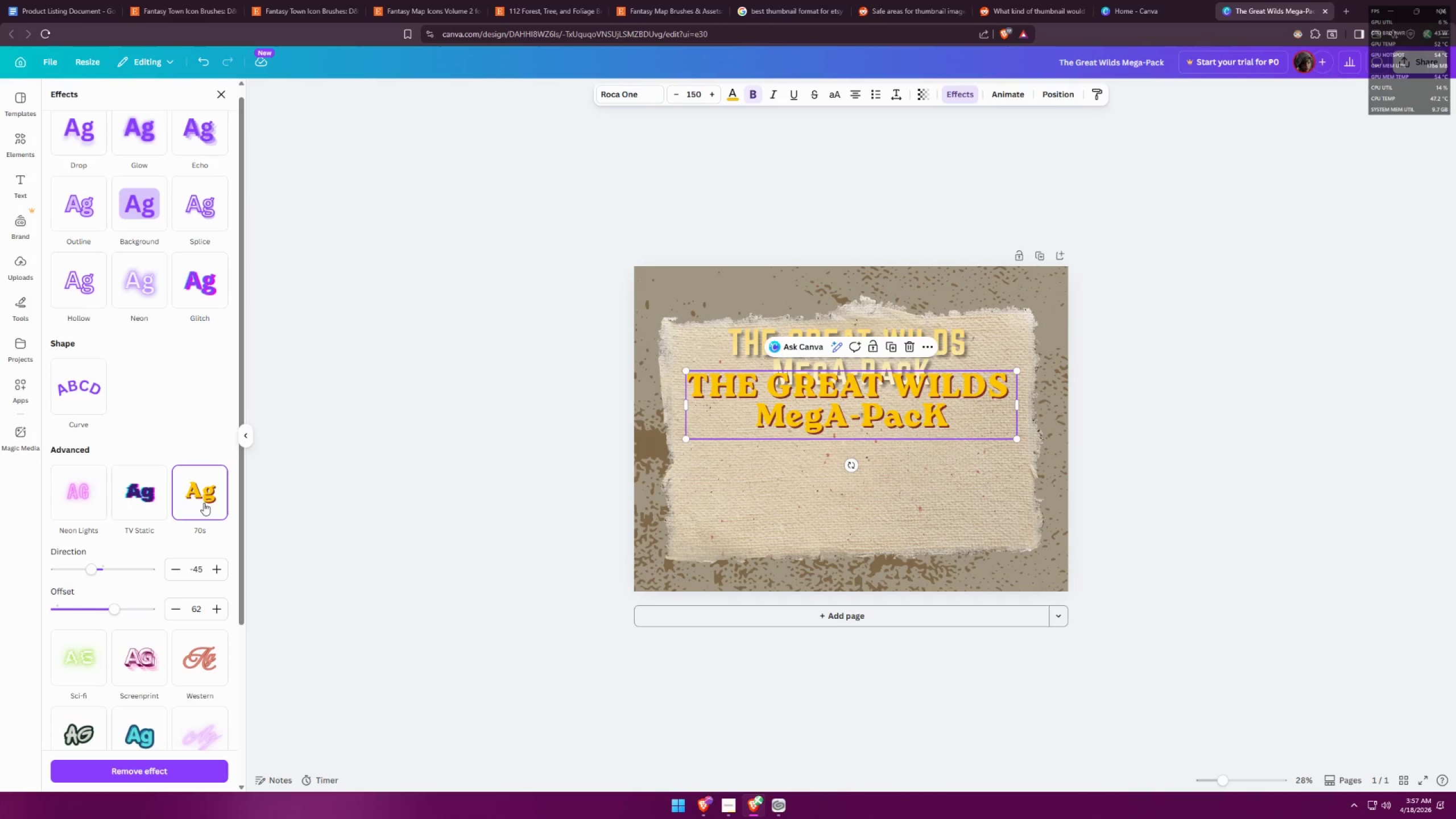 
key(Control+Z)
 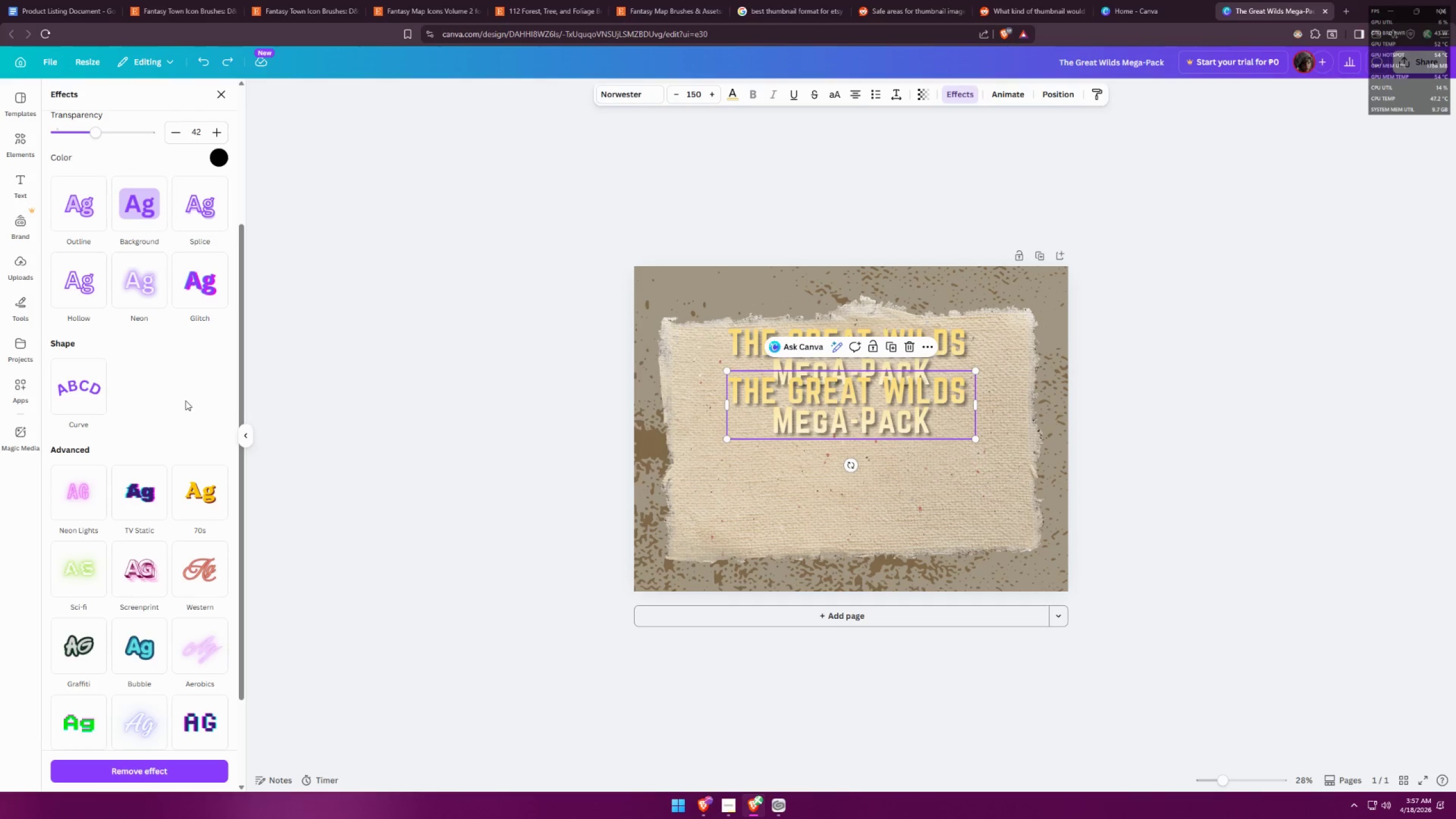 
scroll: coordinate [188, 449], scroll_direction: up, amount: 5.0
 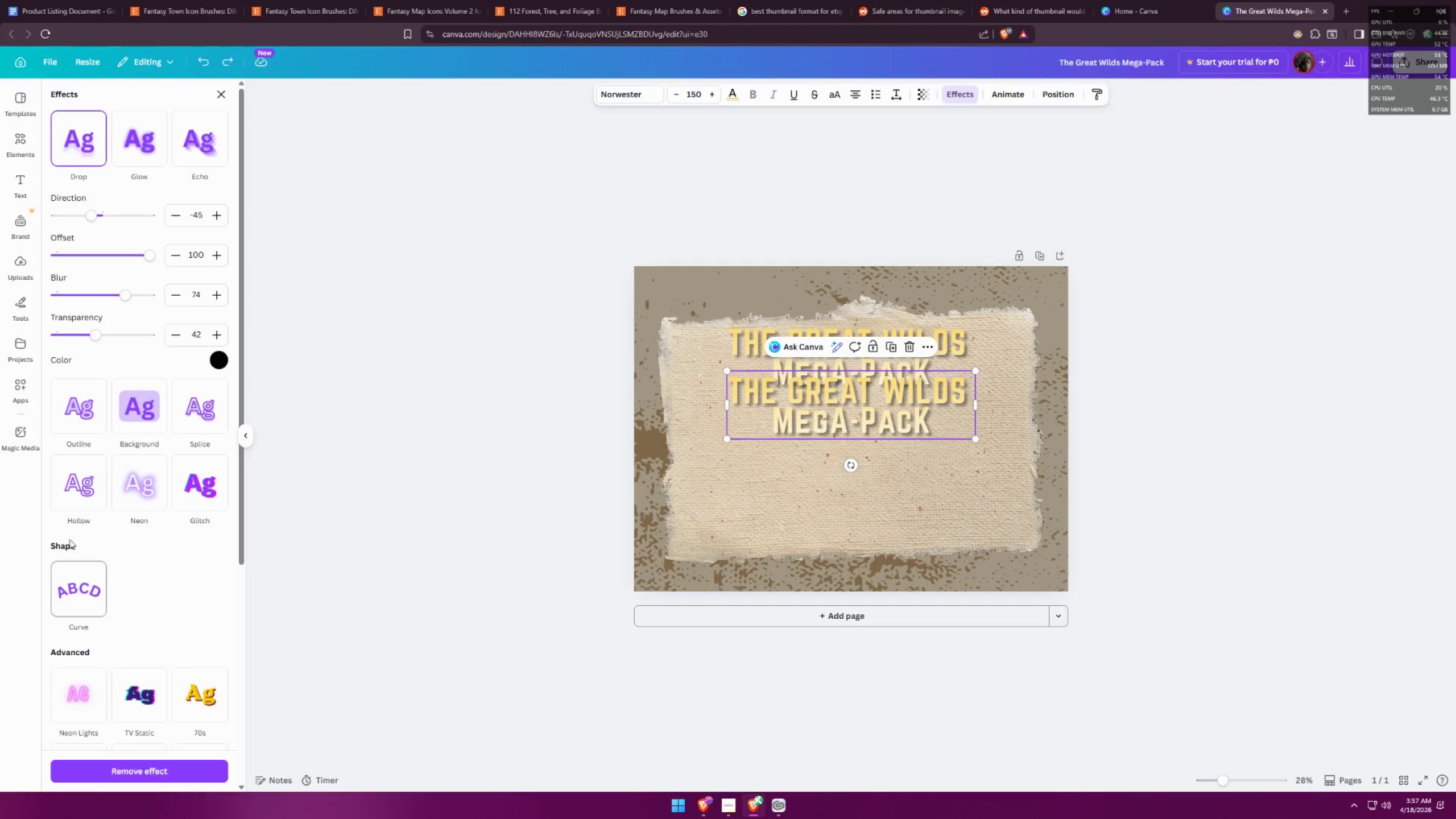 
left_click([86, 421])
 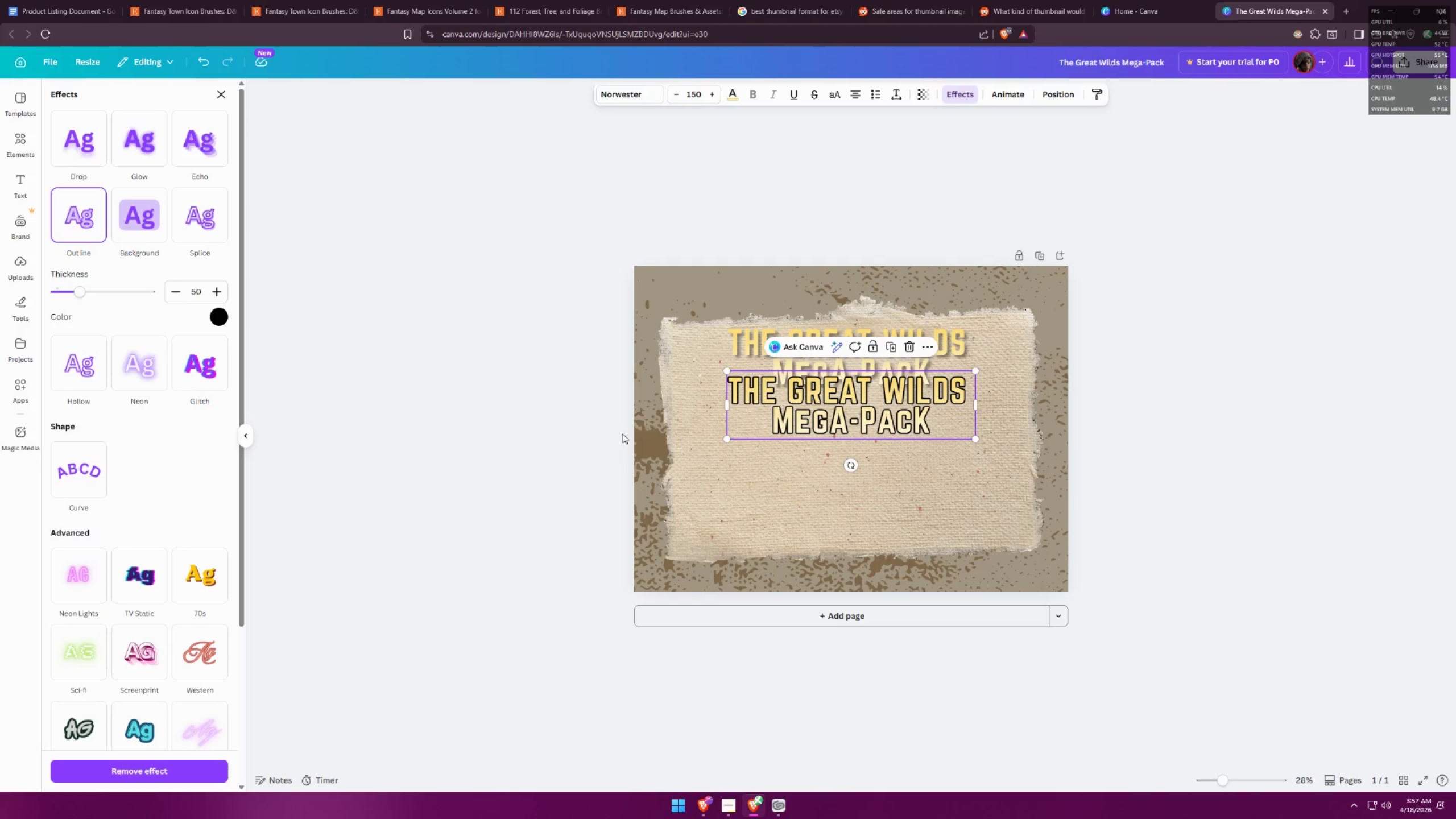 
left_click_drag(start_coordinate=[847, 412], to_coordinate=[850, 366])
 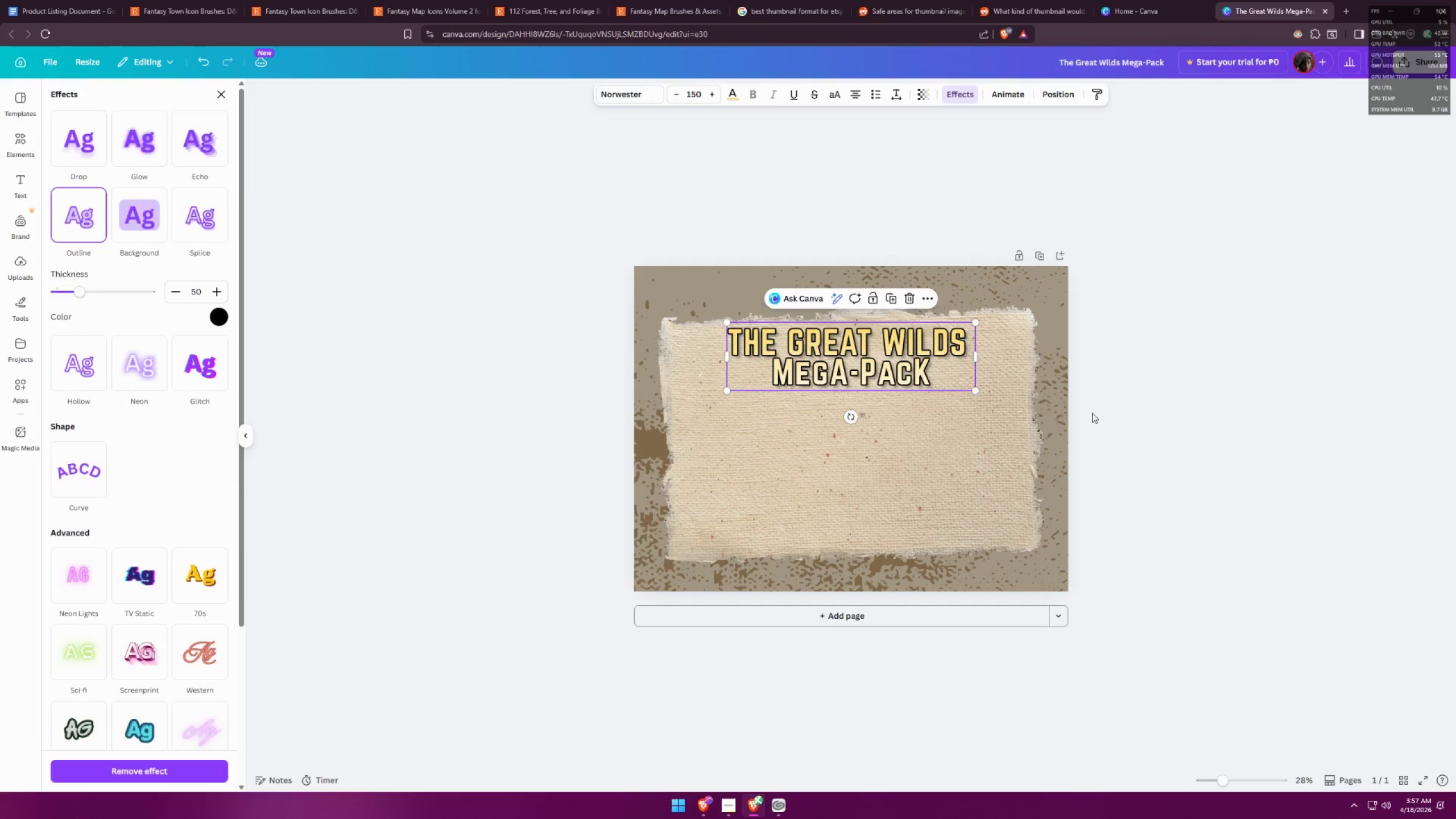 
left_click([1092, 413])
 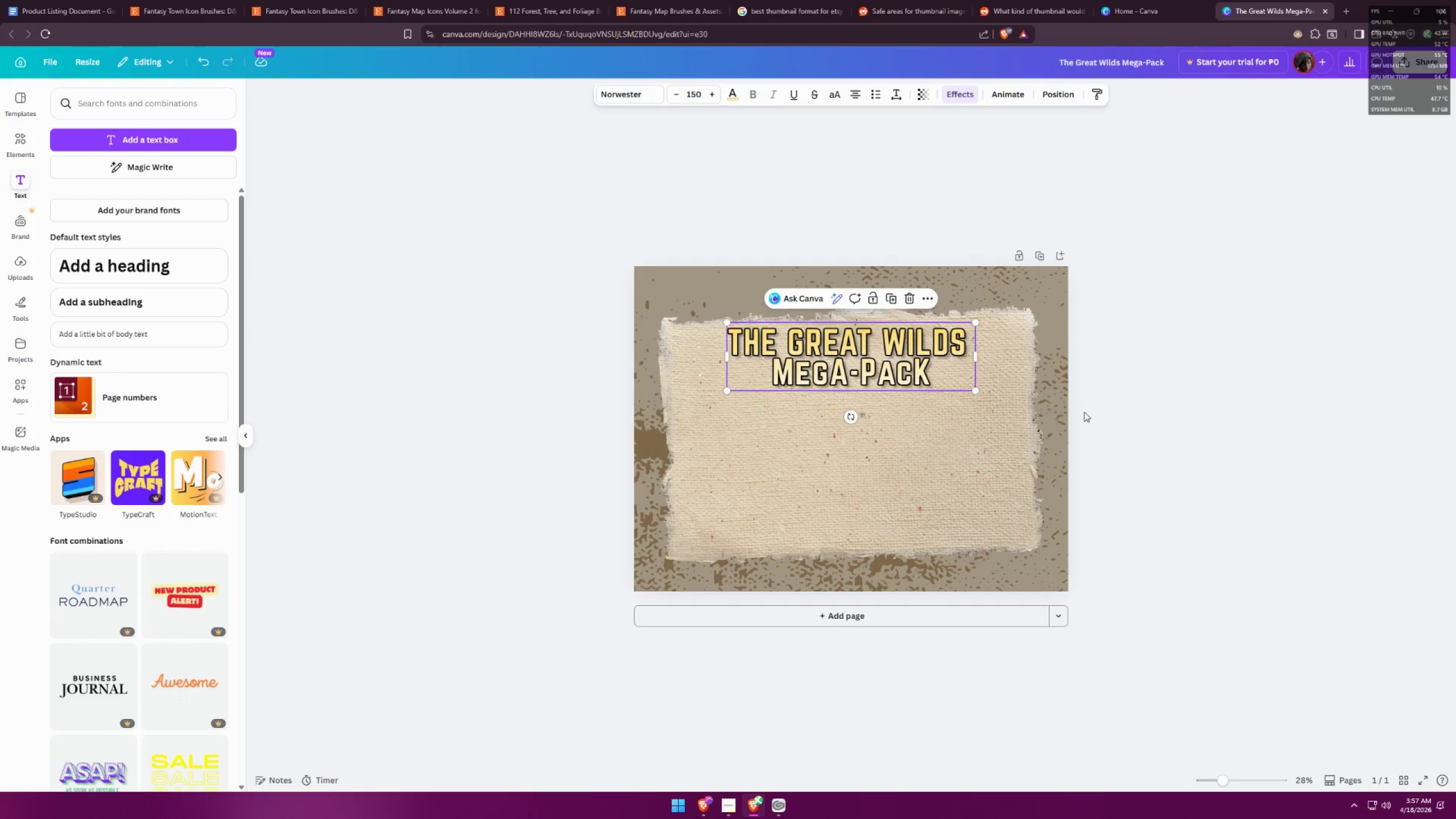 
left_click([1084, 411])
 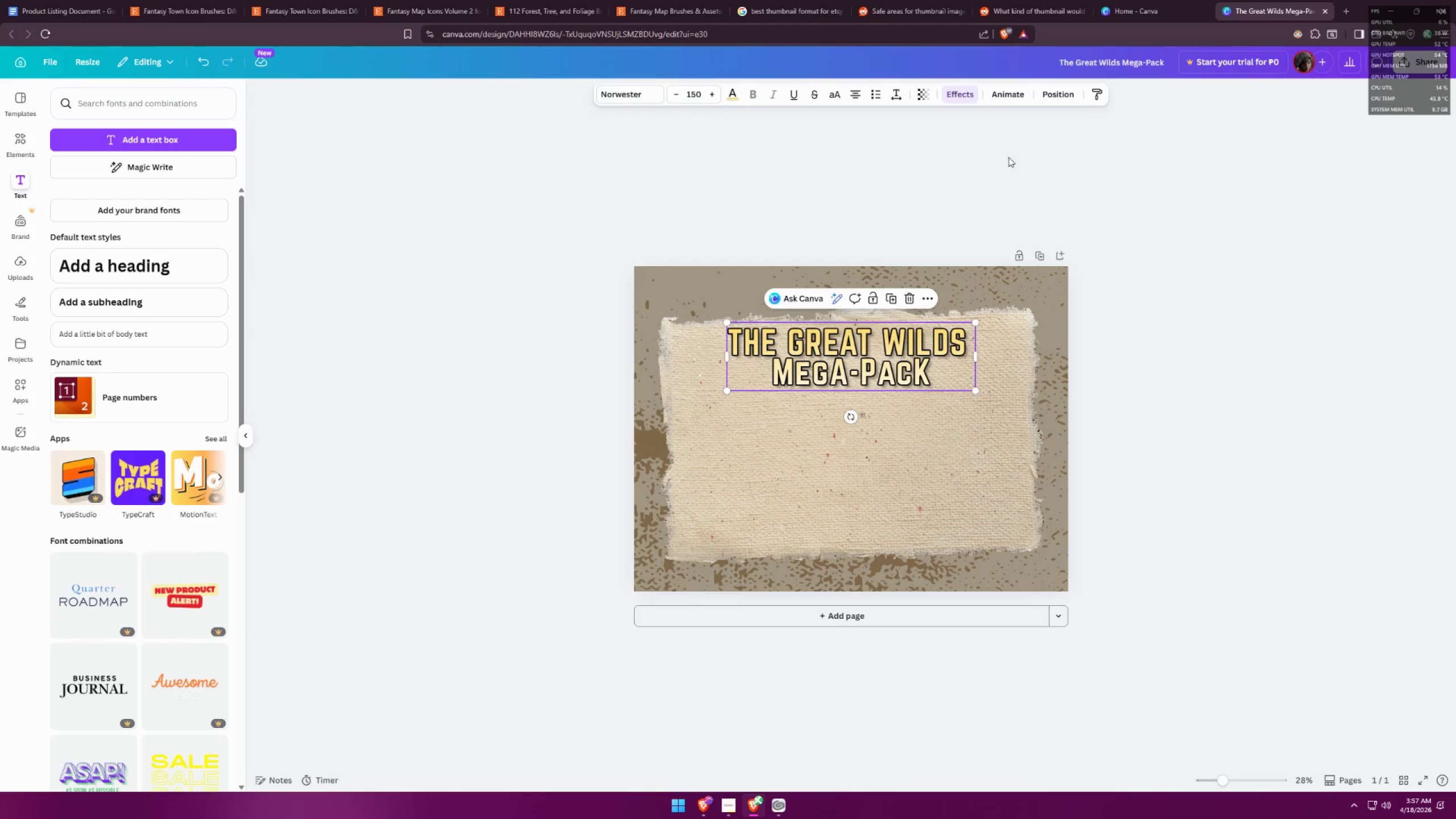 
left_click([967, 94])
 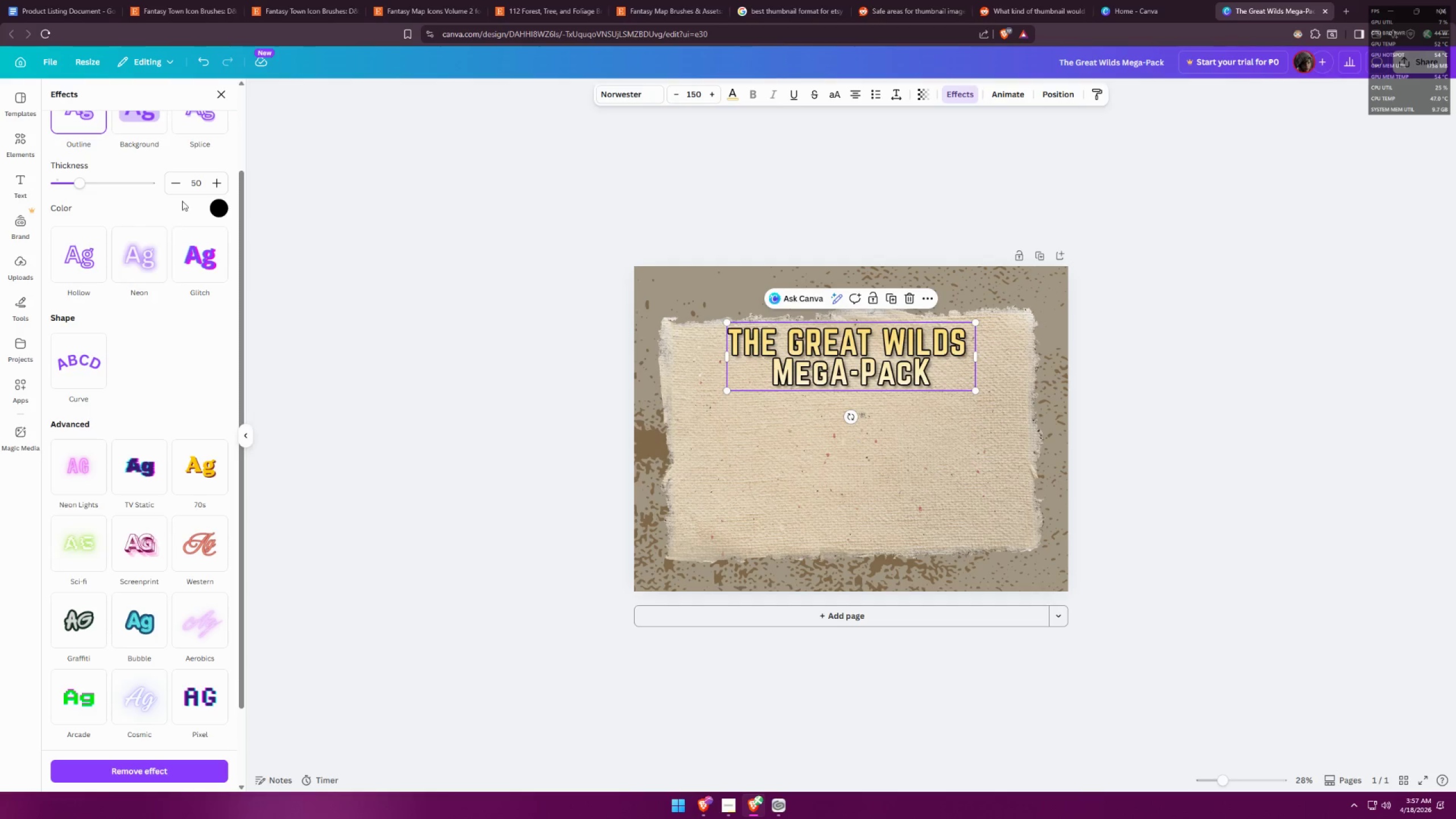 
left_click([216, 204])
 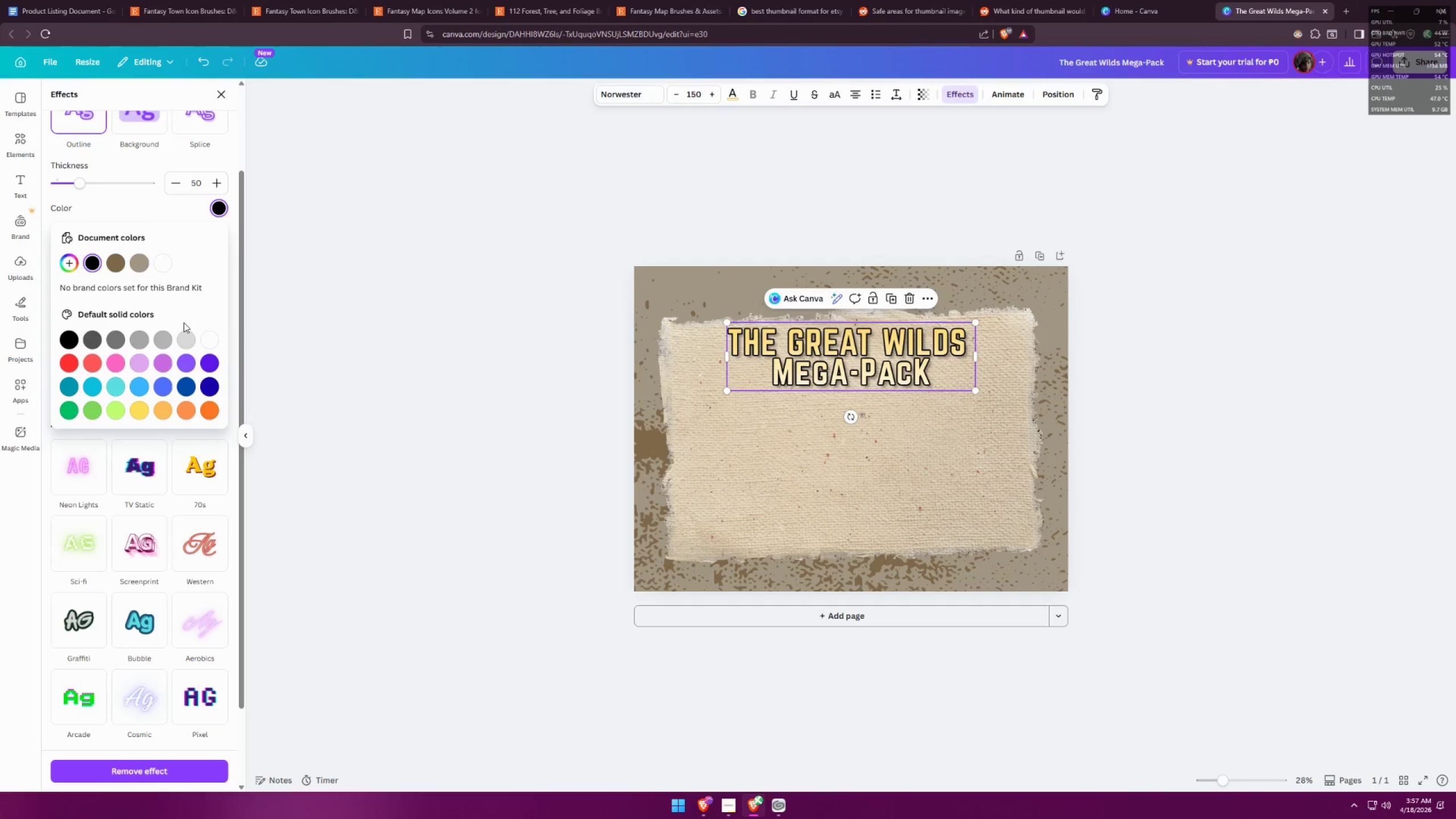 
left_click([214, 342])
 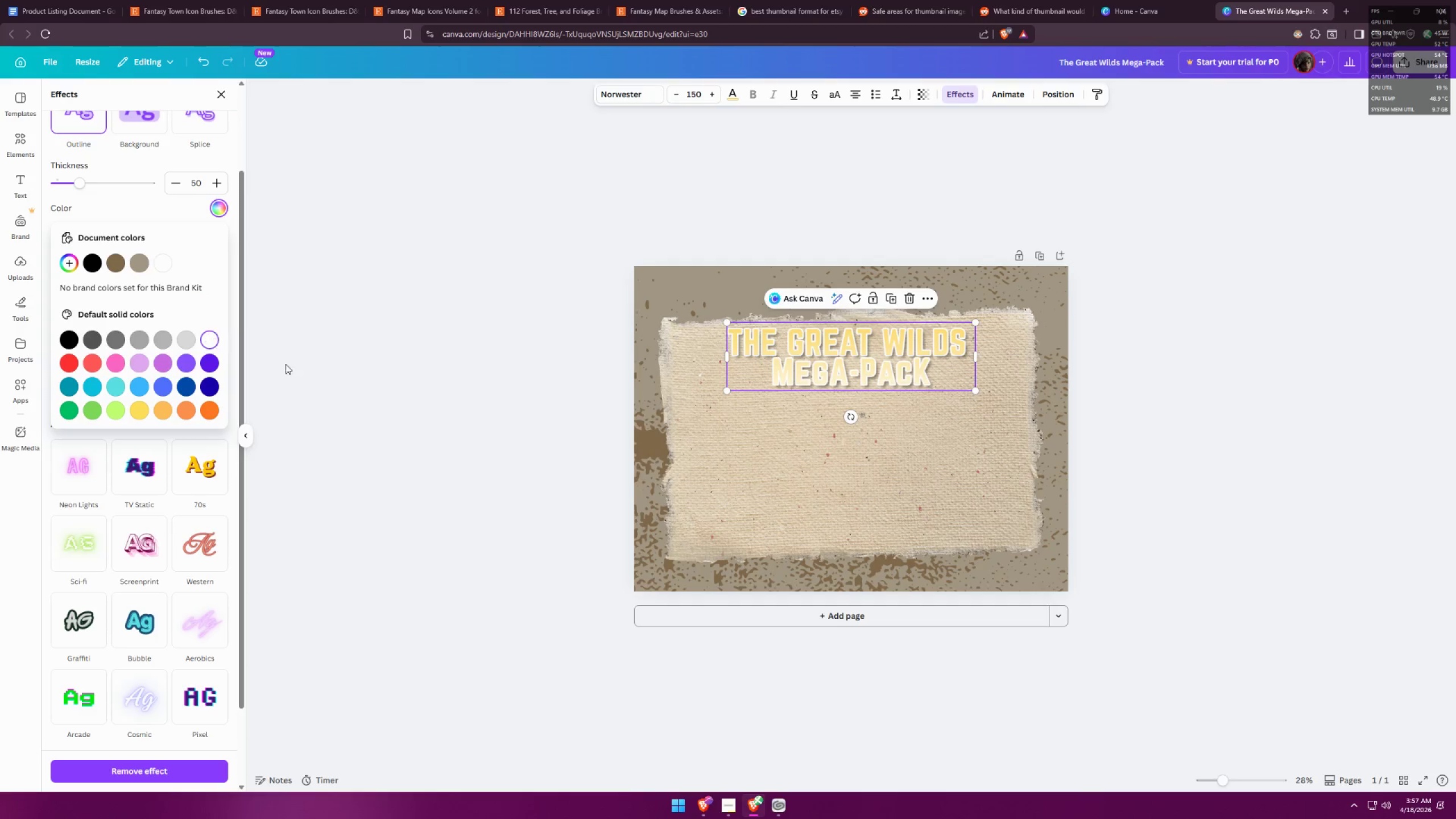 
double_click([421, 387])
 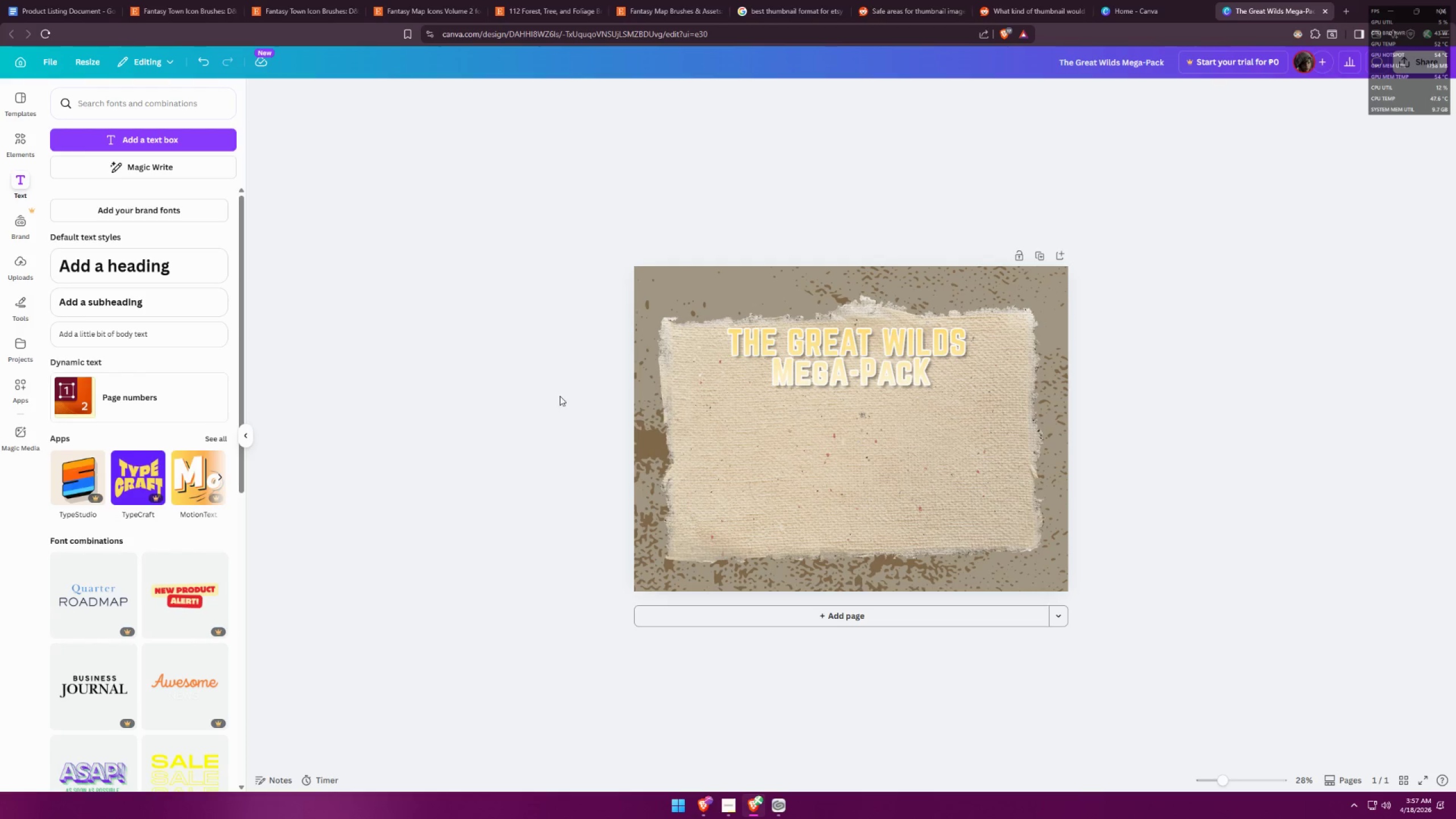 
hold_key(key=ControlLeft, duration=1.53)
 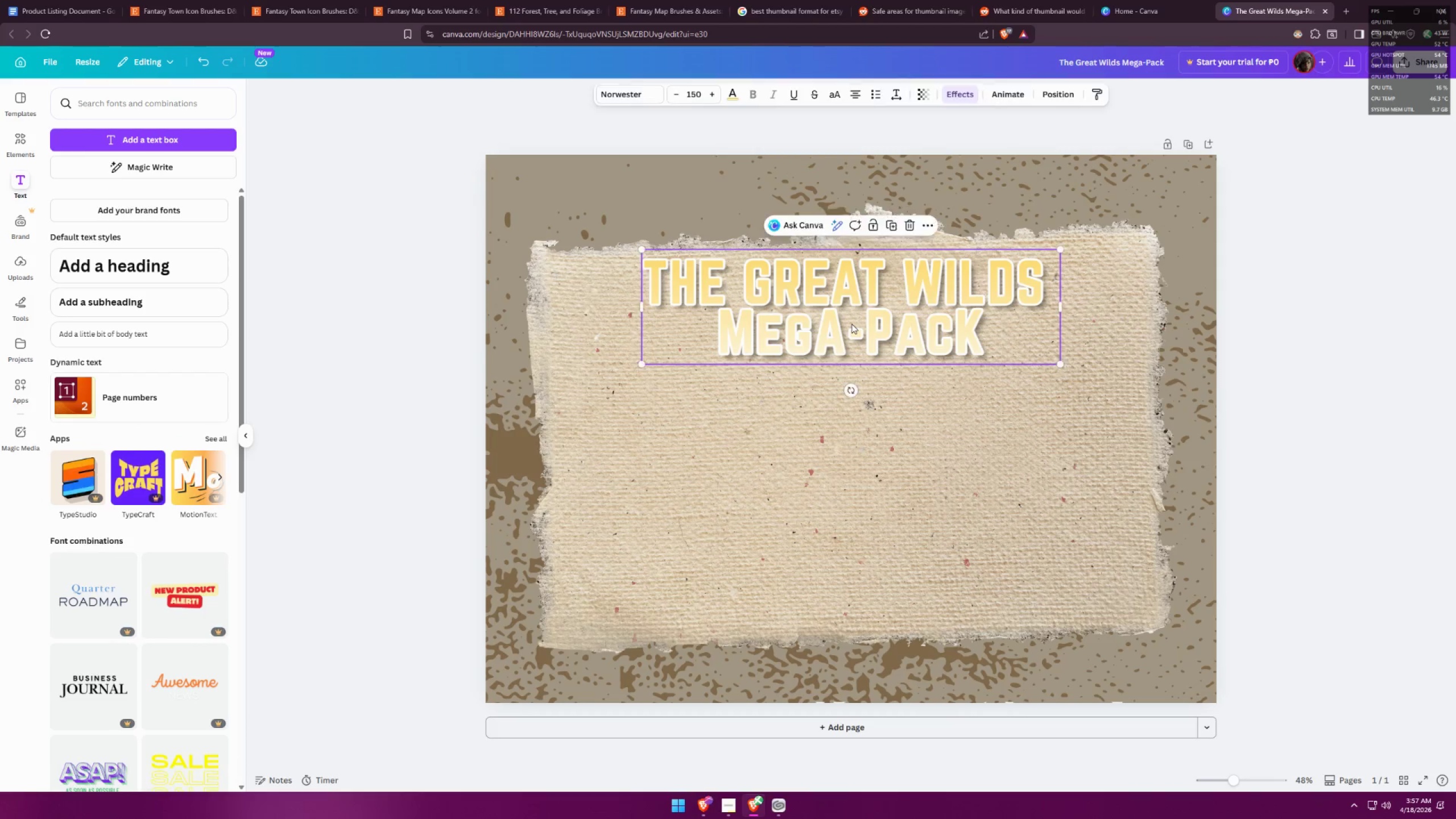 
key(Control+ControlLeft)
 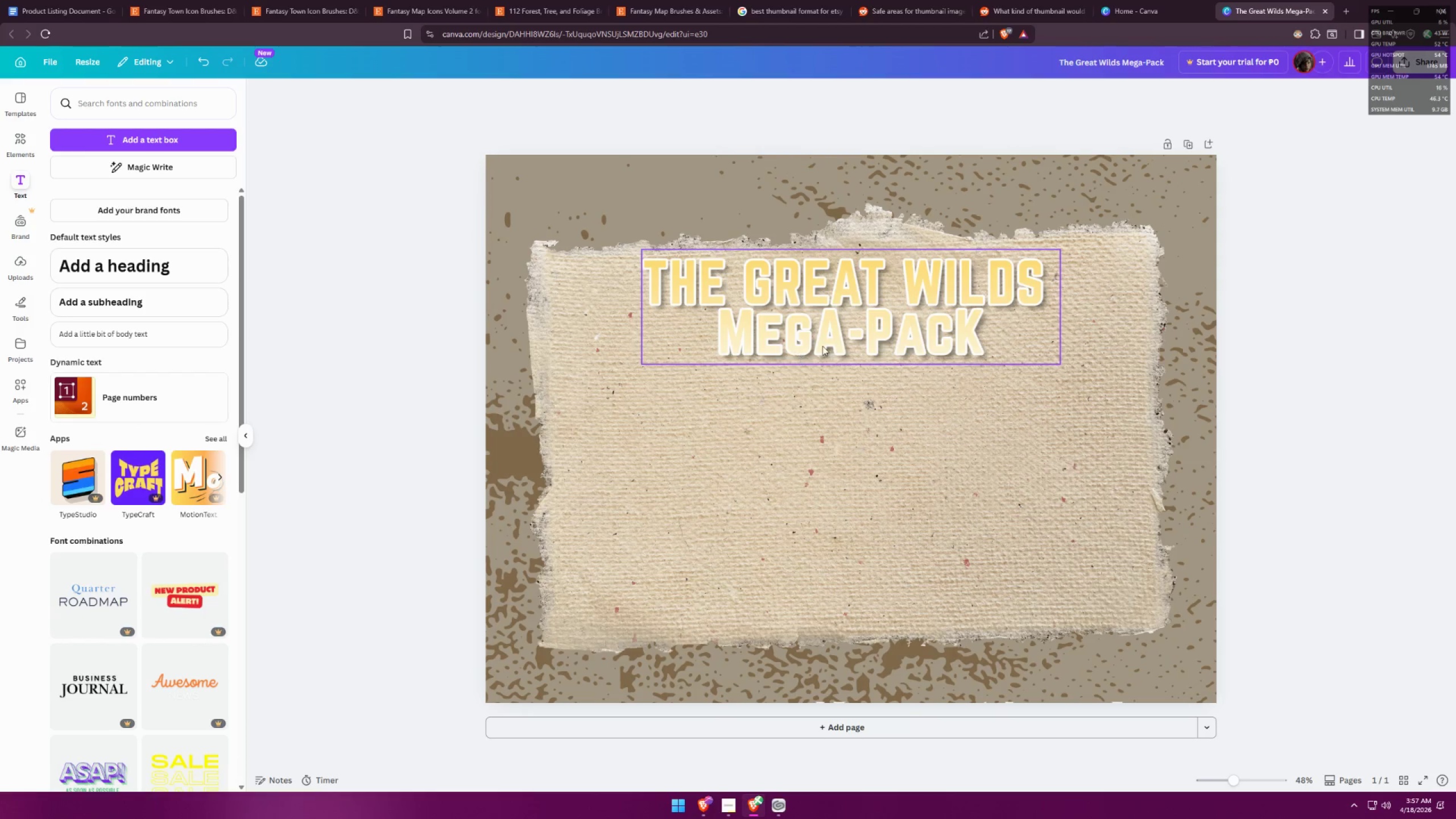 
key(Control+ControlLeft)
 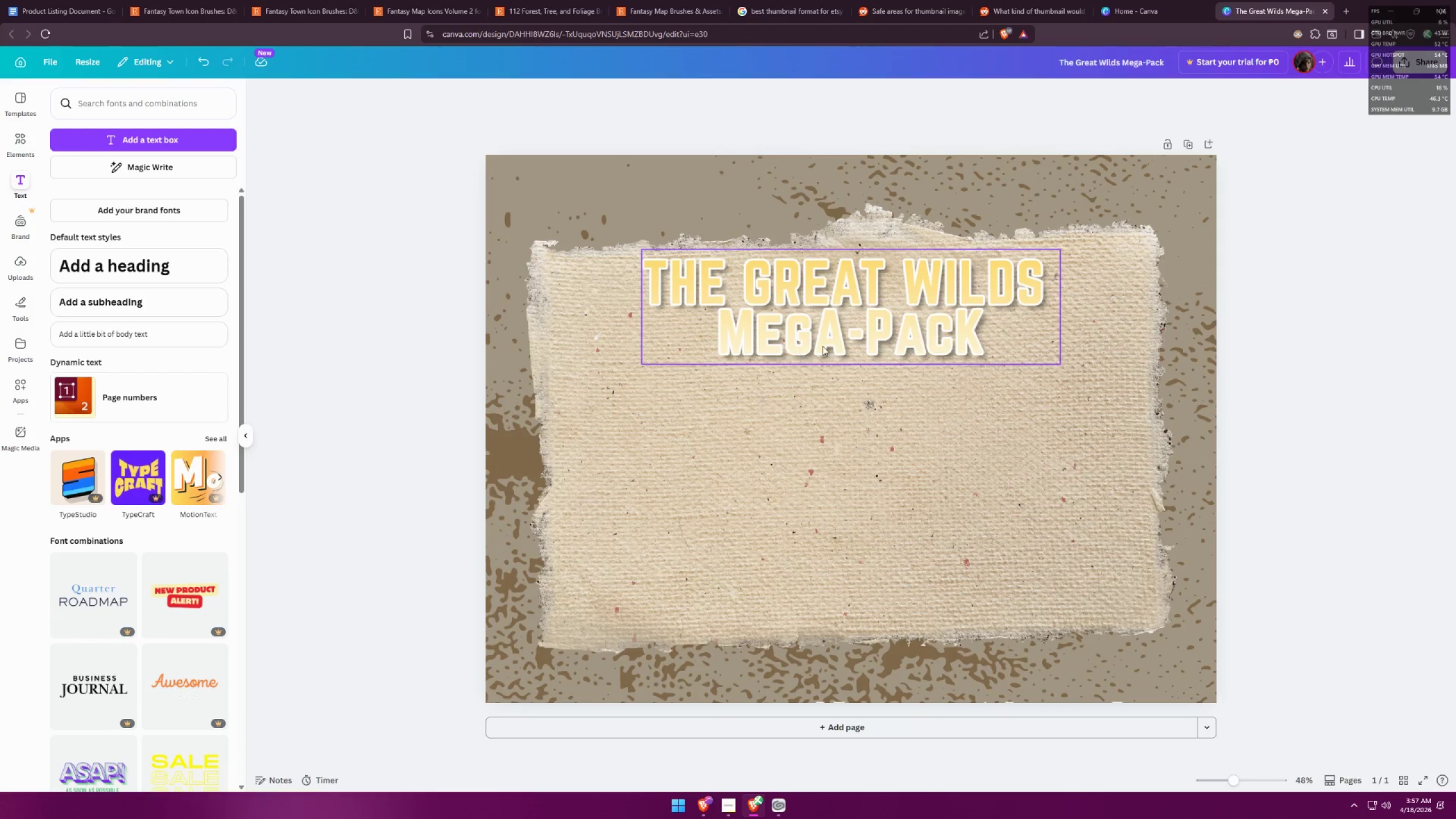 
key(Control+ControlLeft)
 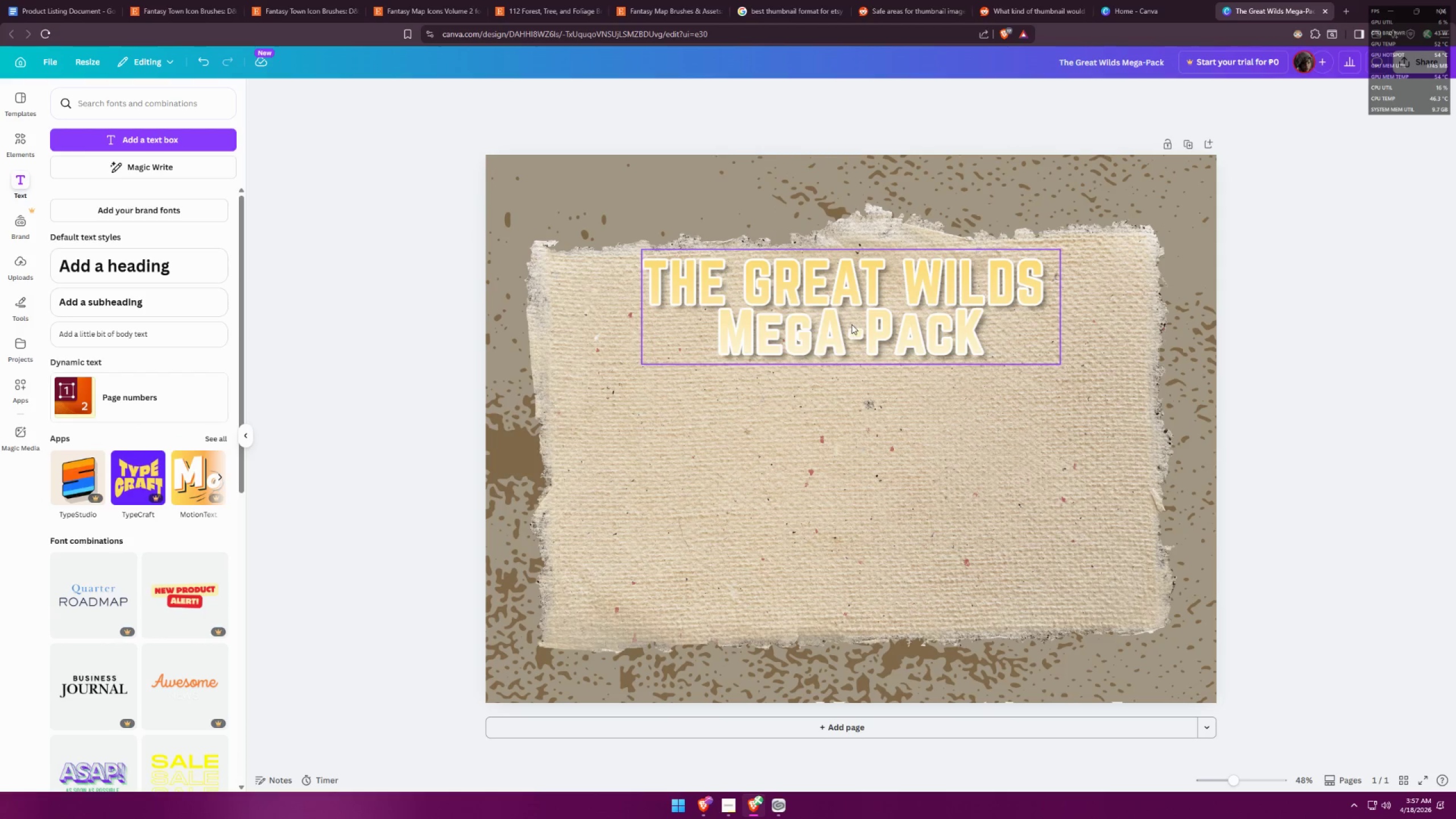 
scroll: coordinate [792, 358], scroll_direction: down, amount: 3.0
 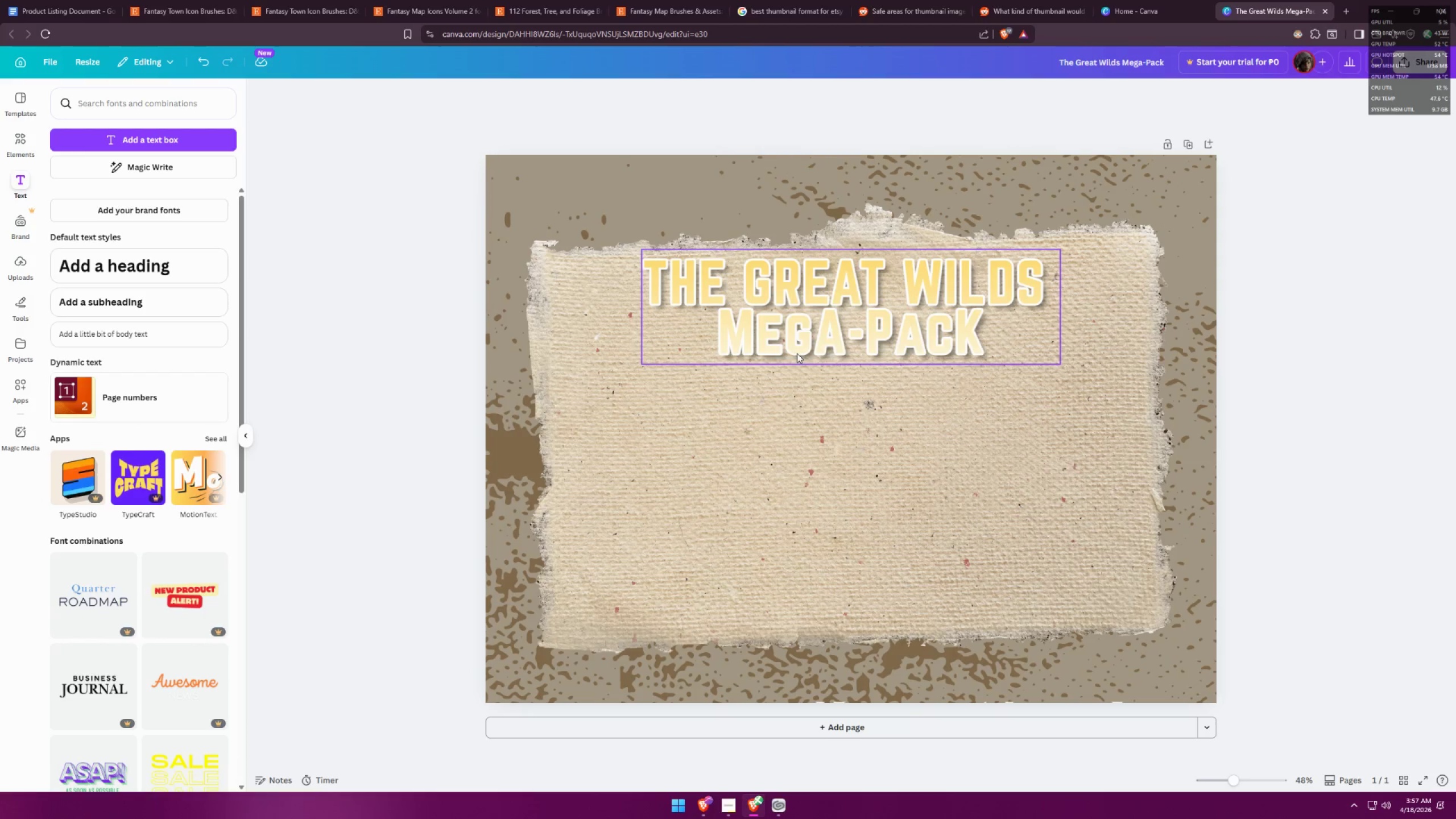 
left_click([851, 324])
 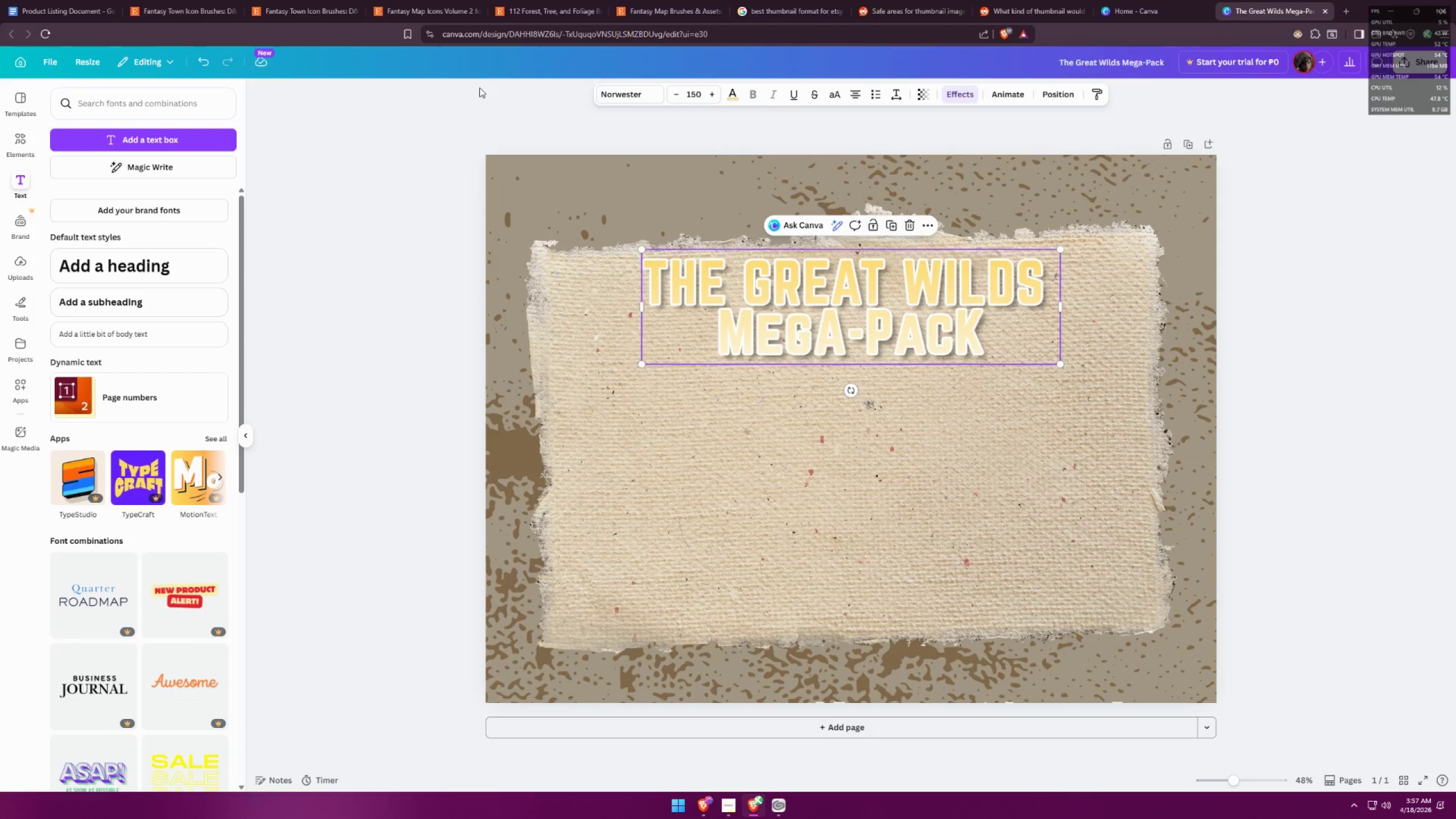 
hold_key(key=AltLeft, duration=0.91)
left_click_drag(start_coordinate=[847, 333], to_coordinate=[849, 341])
 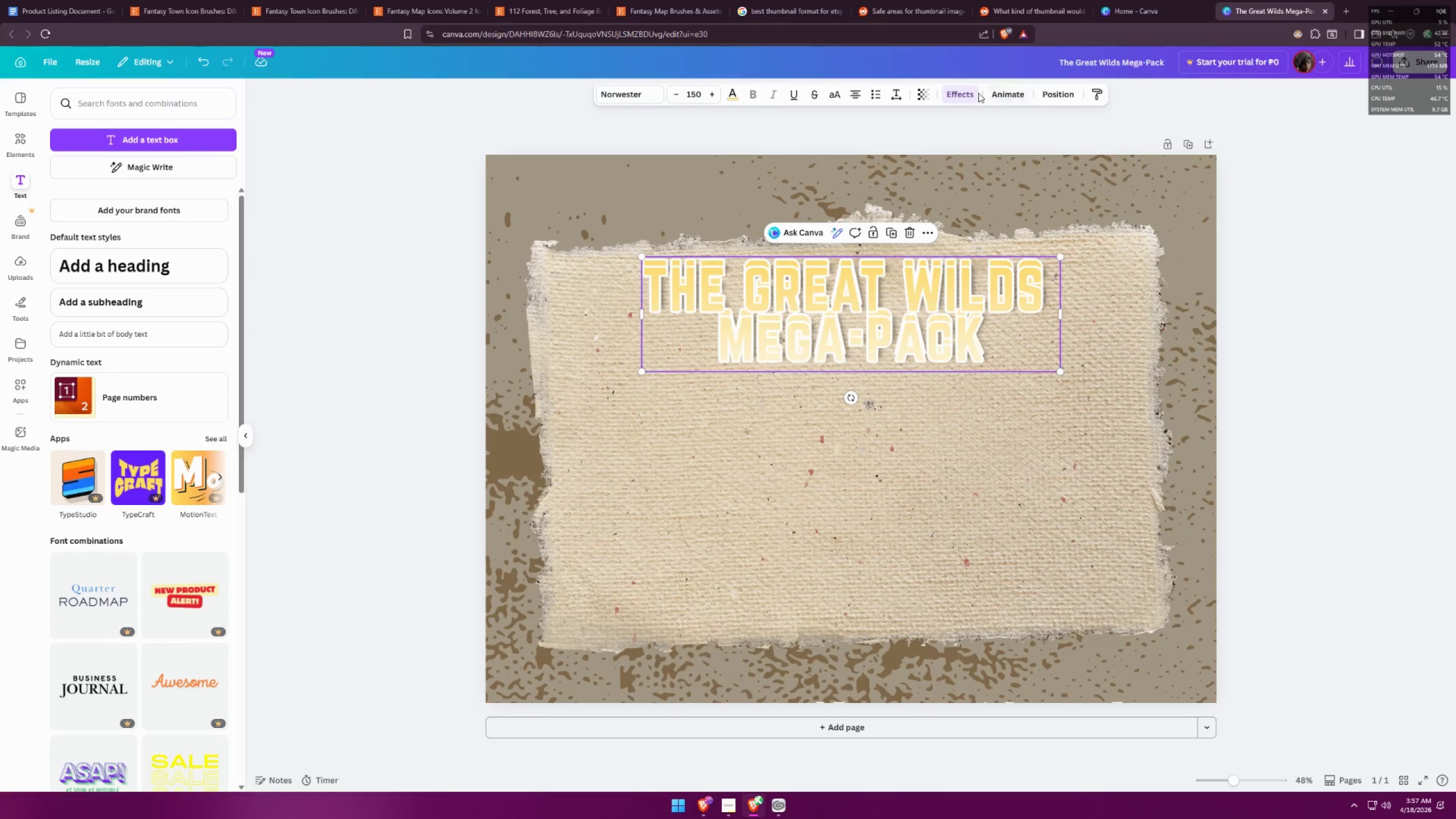 
left_click([969, 92])
 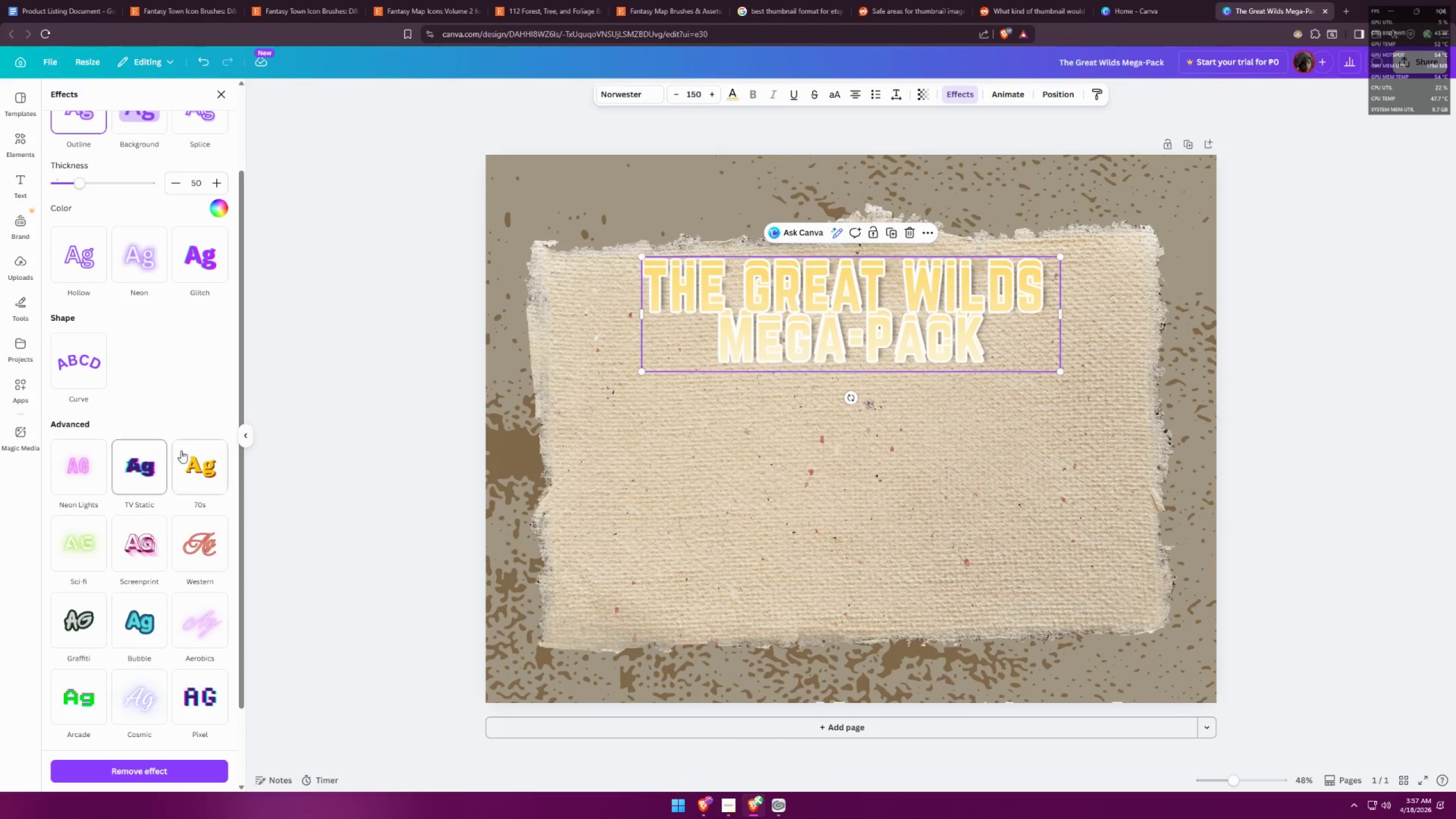 
left_click([215, 210])
 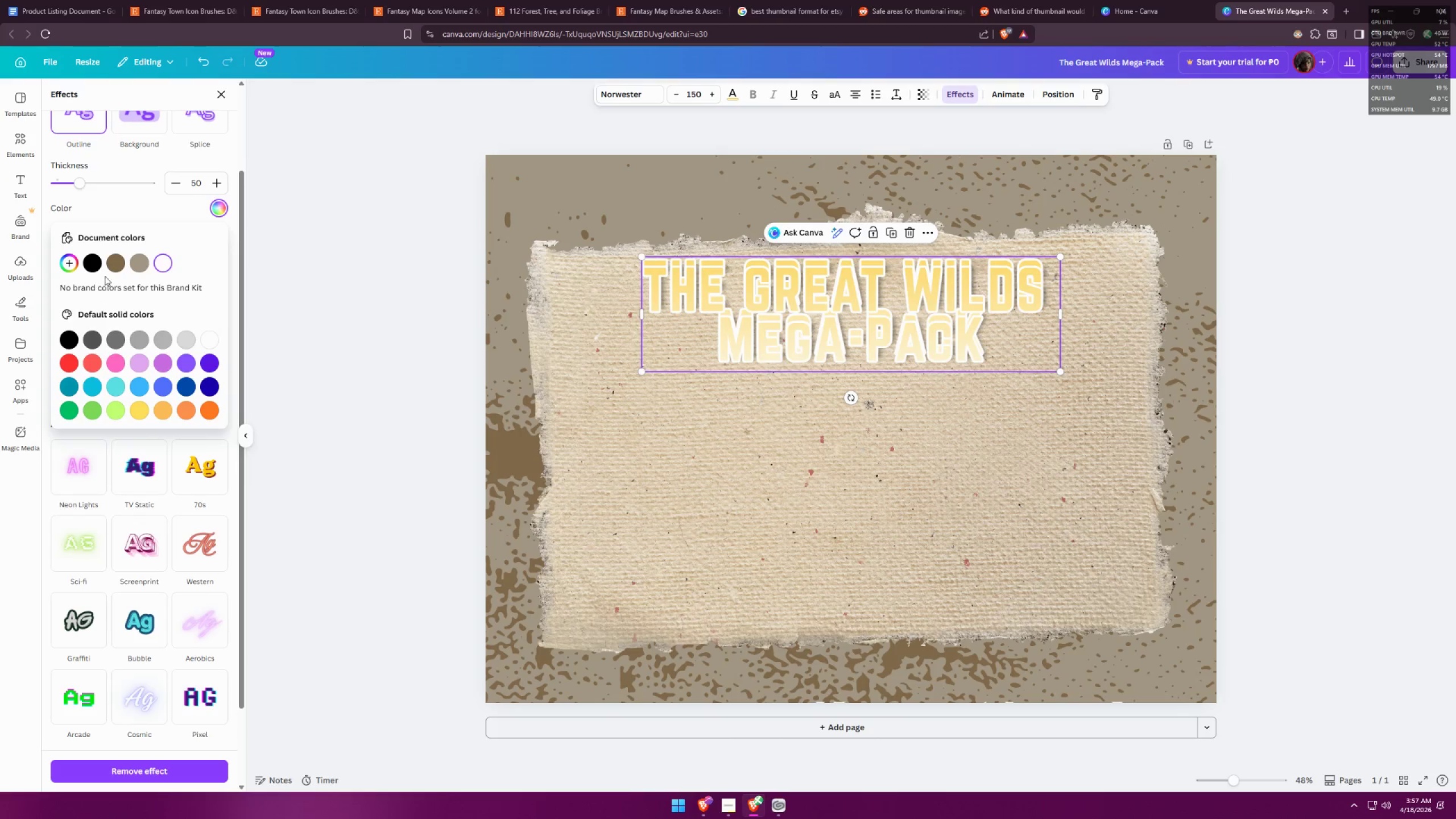 
left_click([98, 262])
 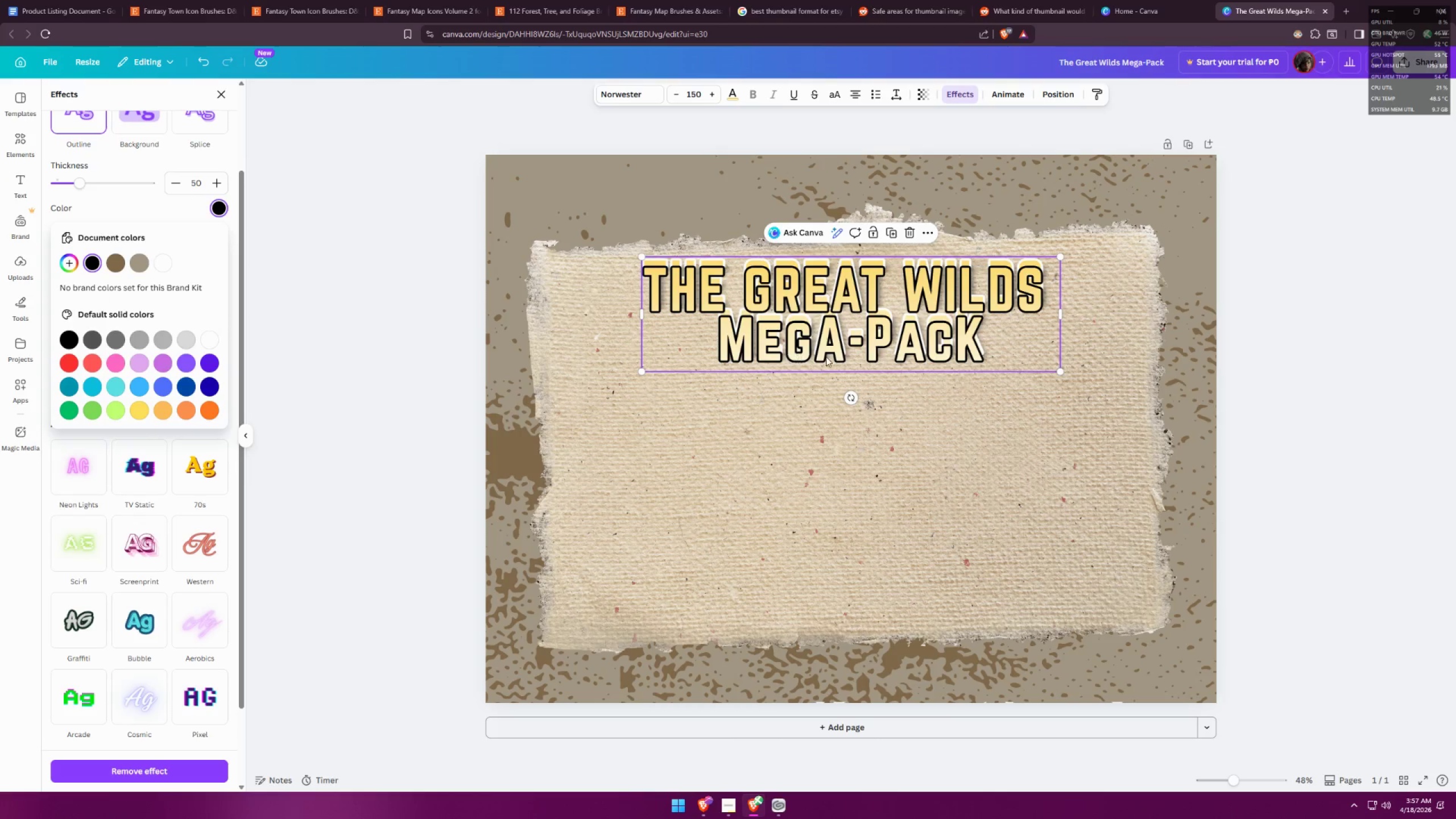 
double_click([843, 328])
 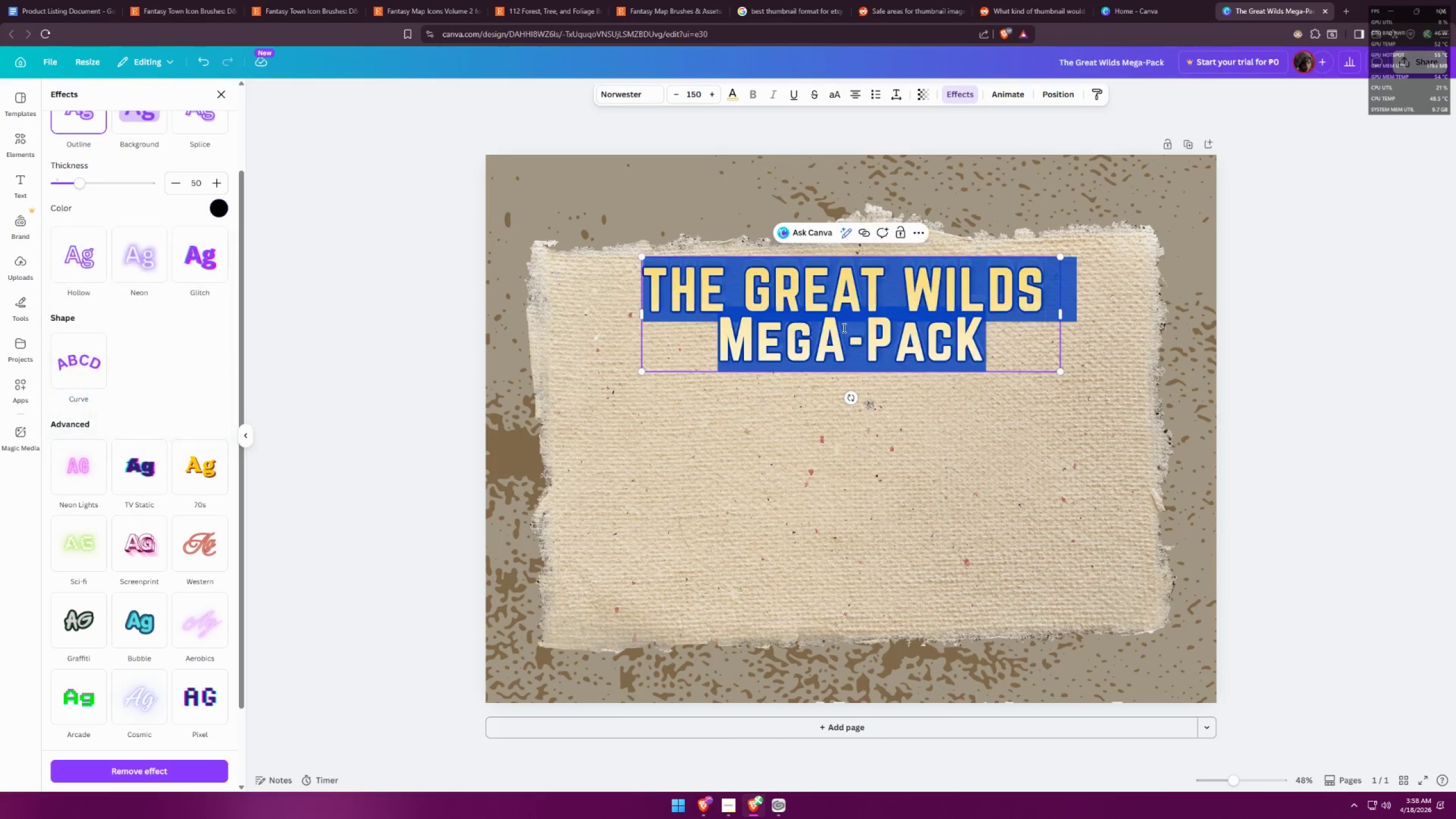 
key(Control+ControlLeft)
 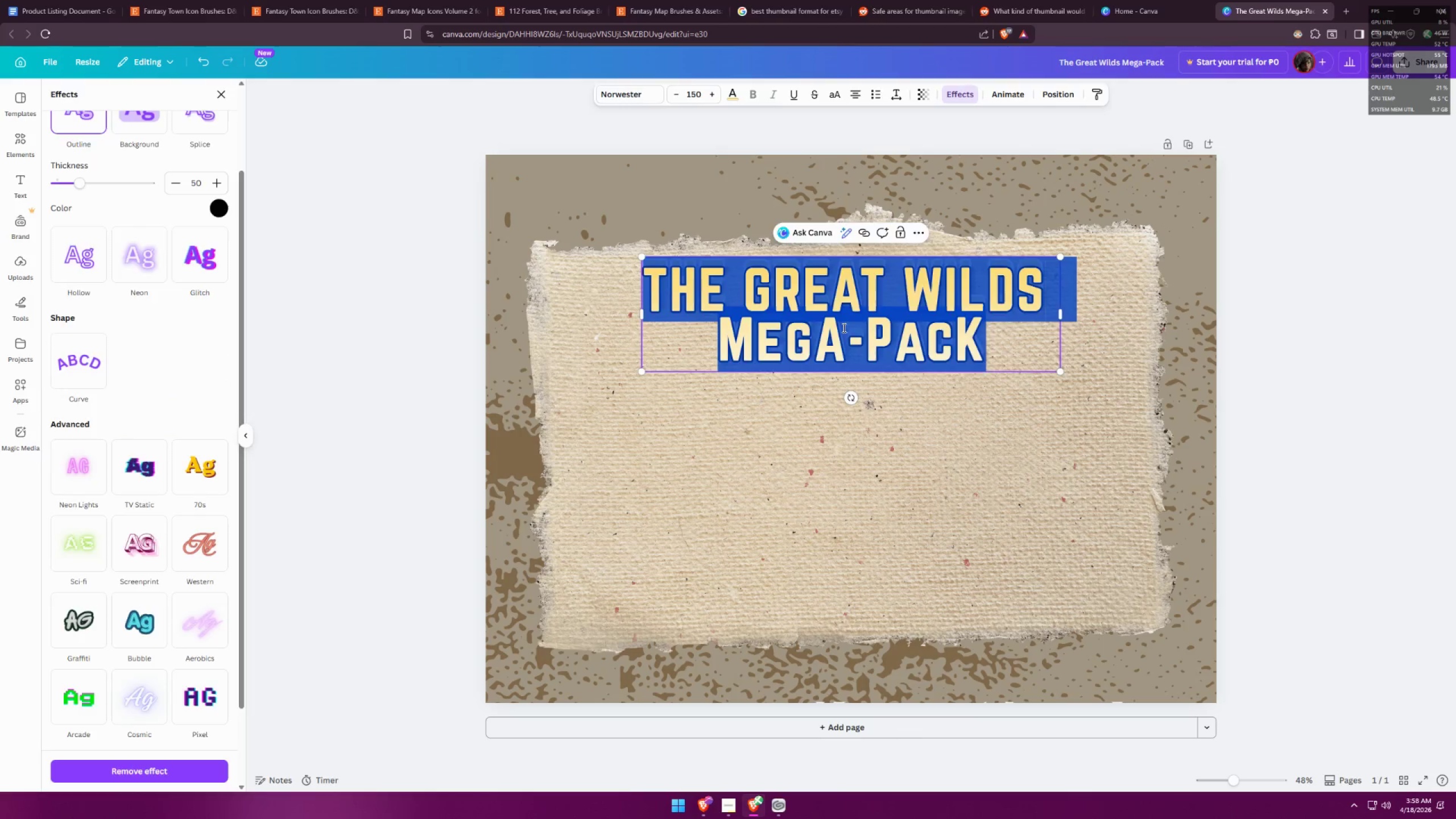 
key(Control+A)
 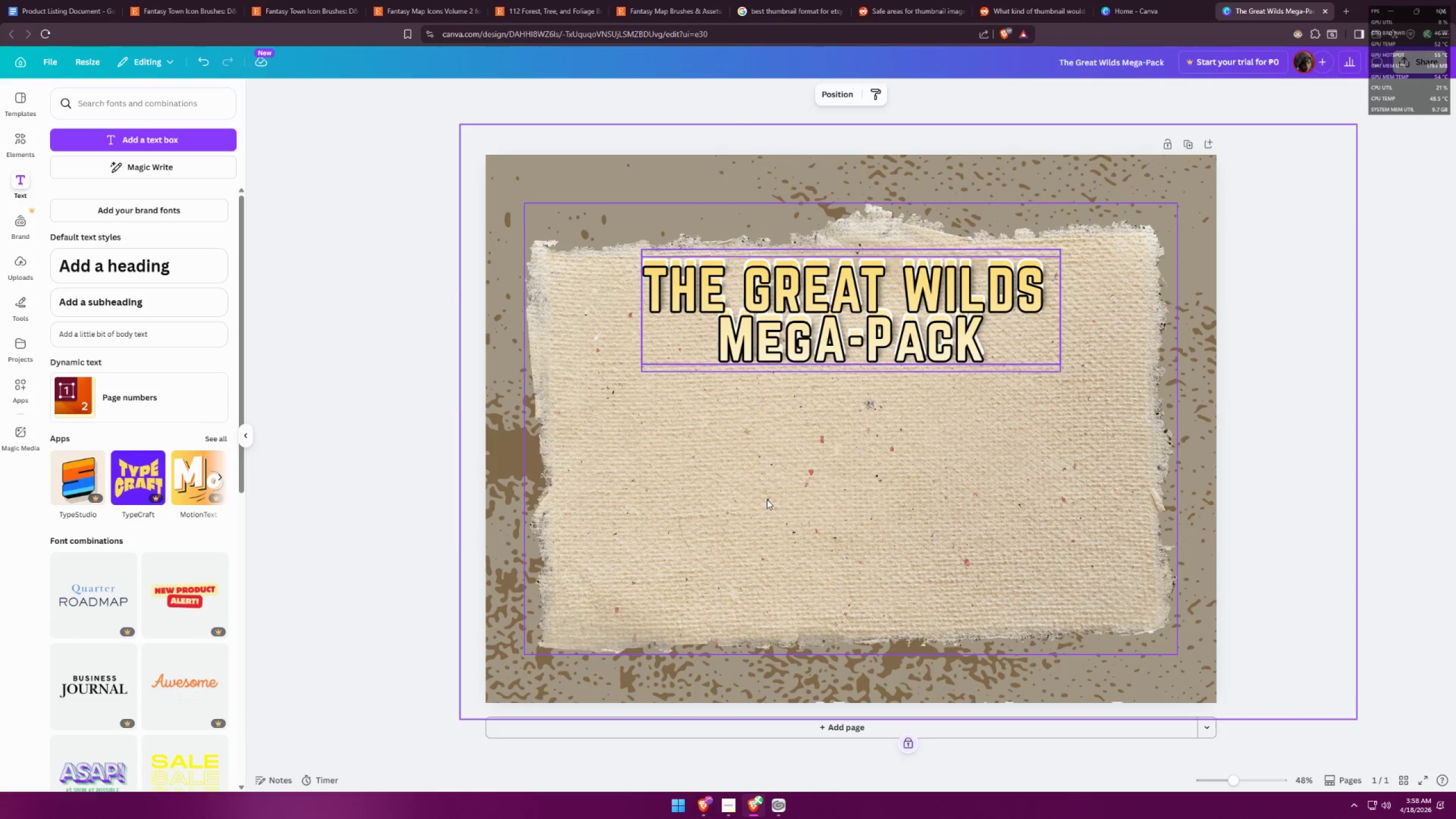 
double_click([816, 320])
 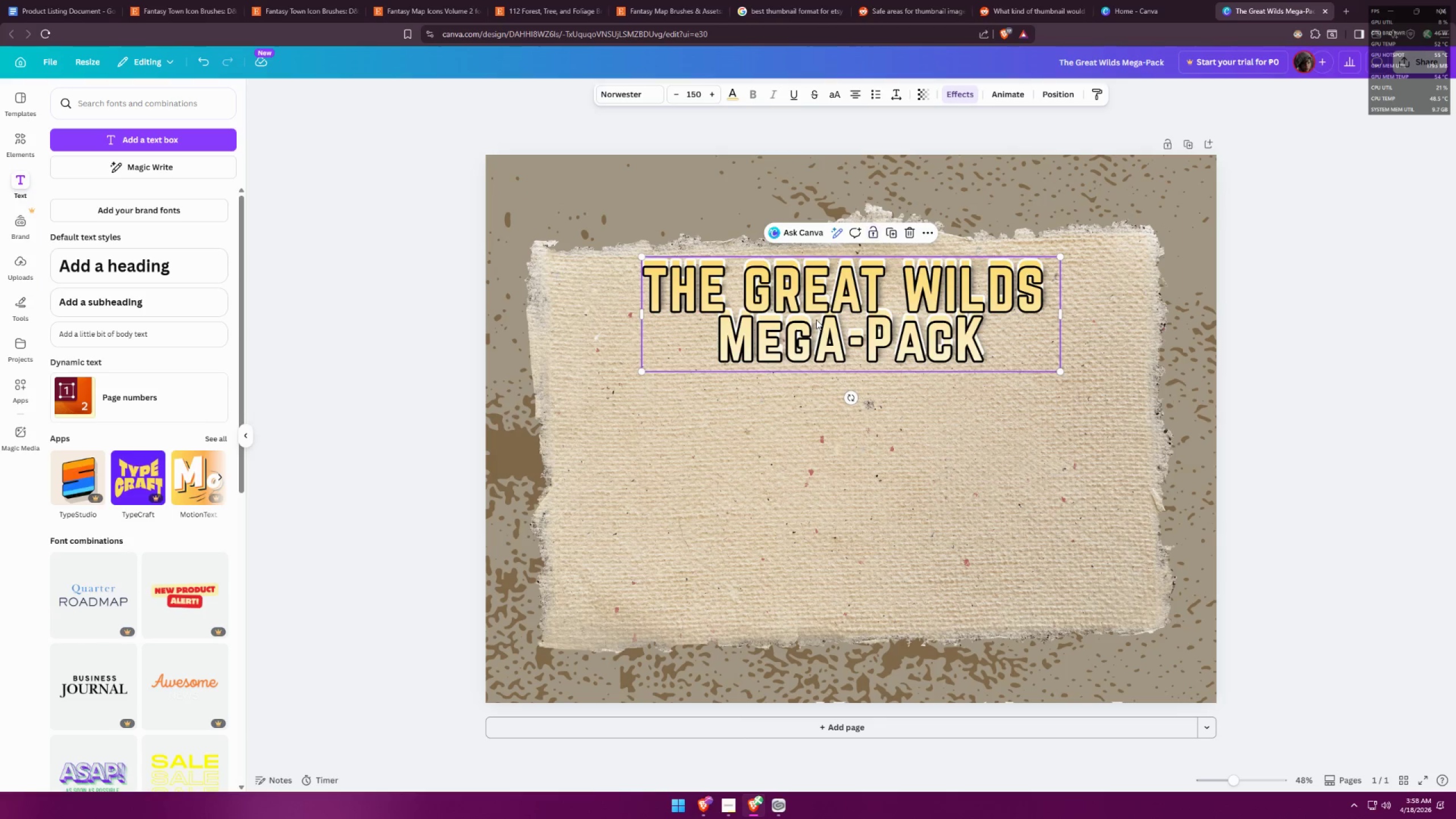 
triple_click([816, 320])
 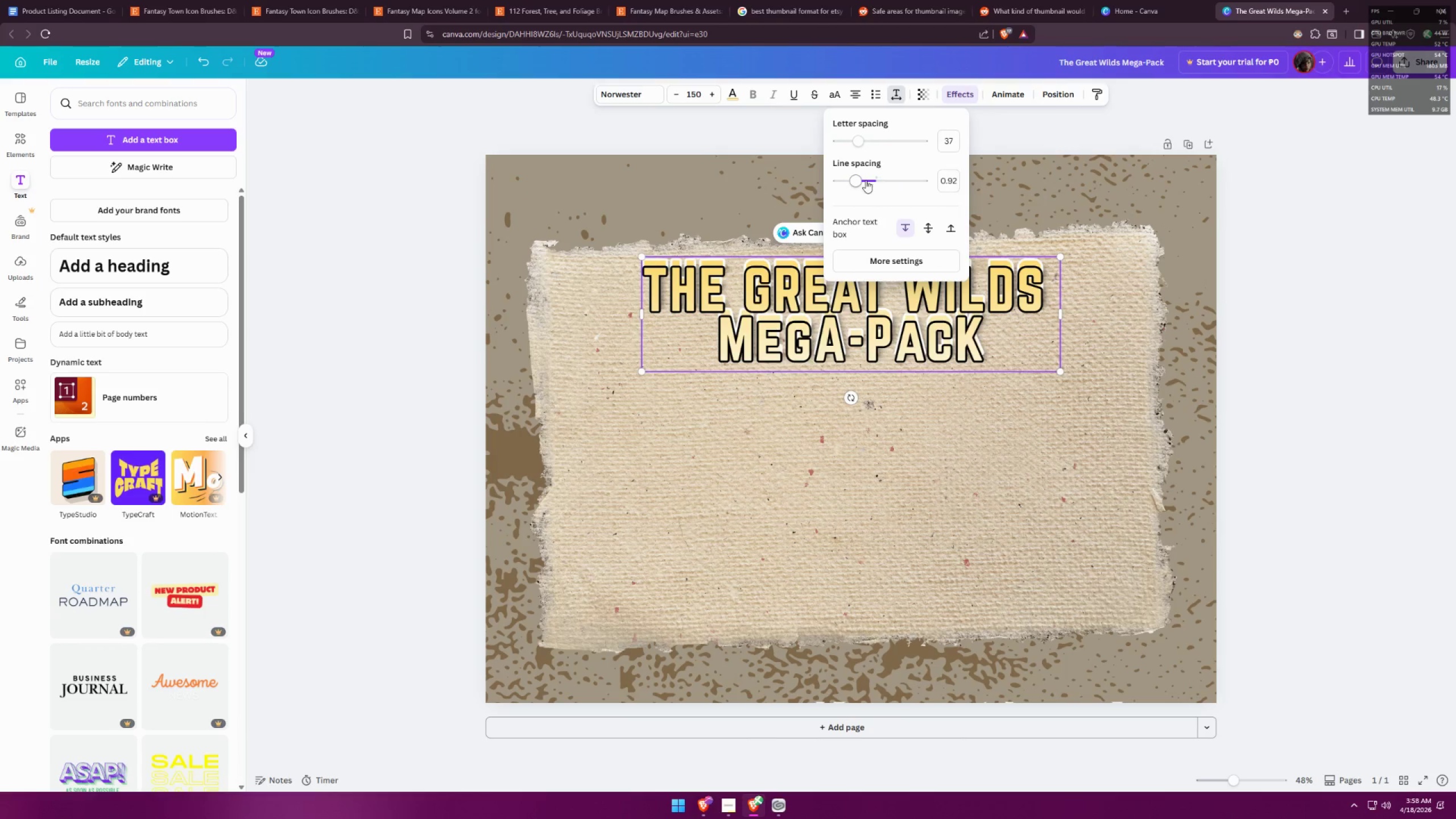 
left_click_drag(start_coordinate=[948, 177], to_coordinate=[953, 177])
 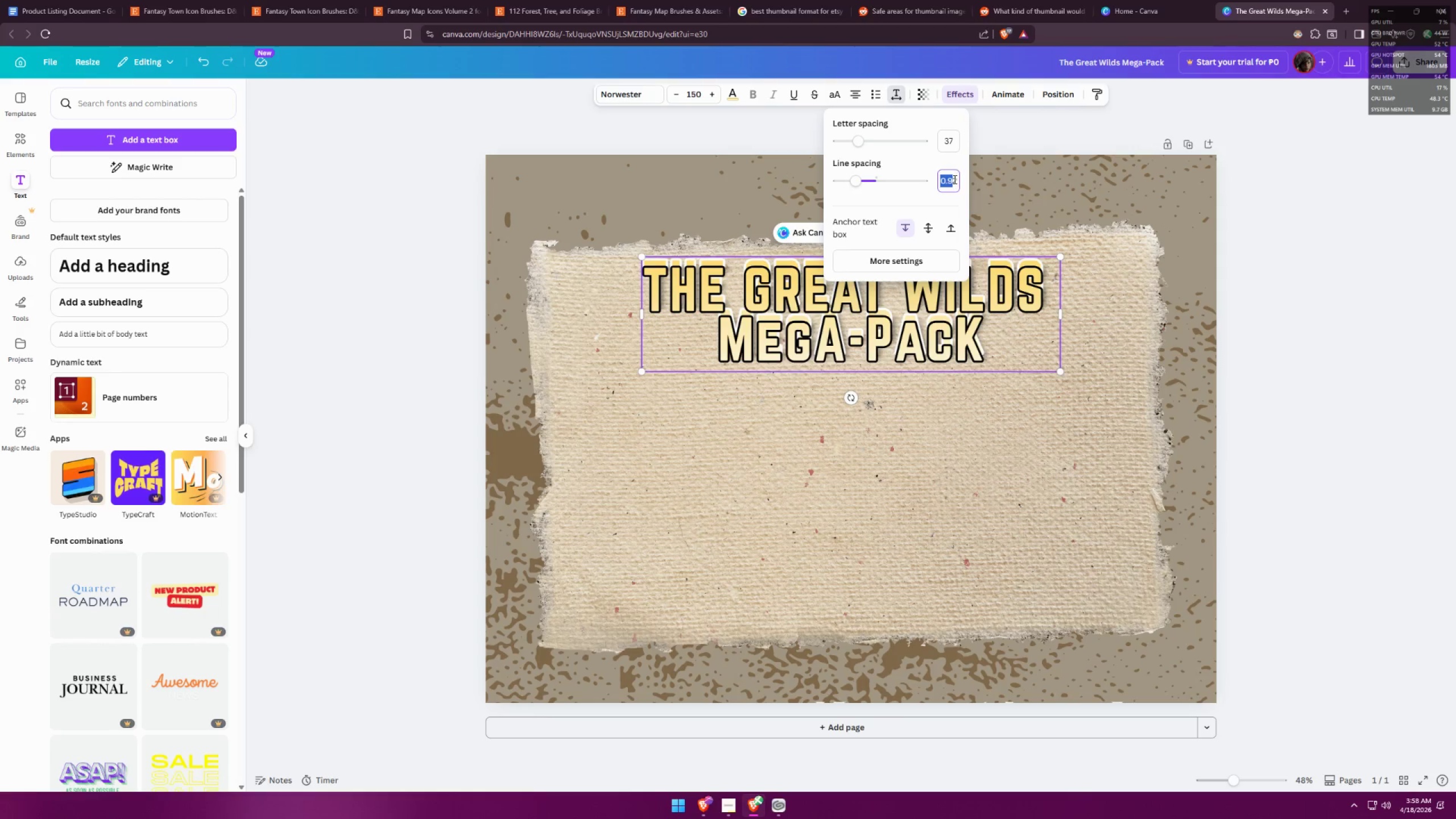 
left_click([954, 179])
 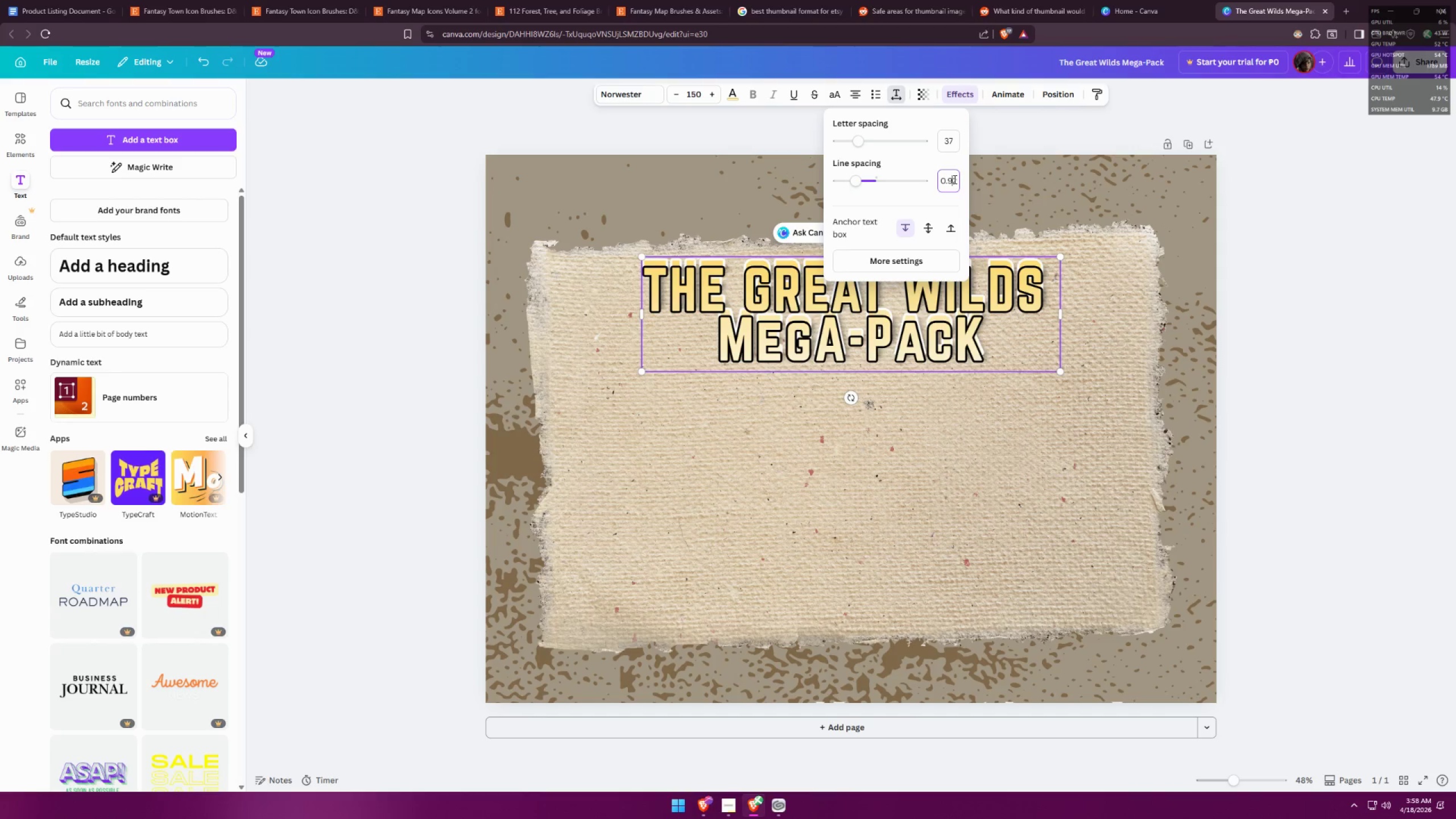 
left_click_drag(start_coordinate=[953, 179], to_coordinate=[957, 178])
 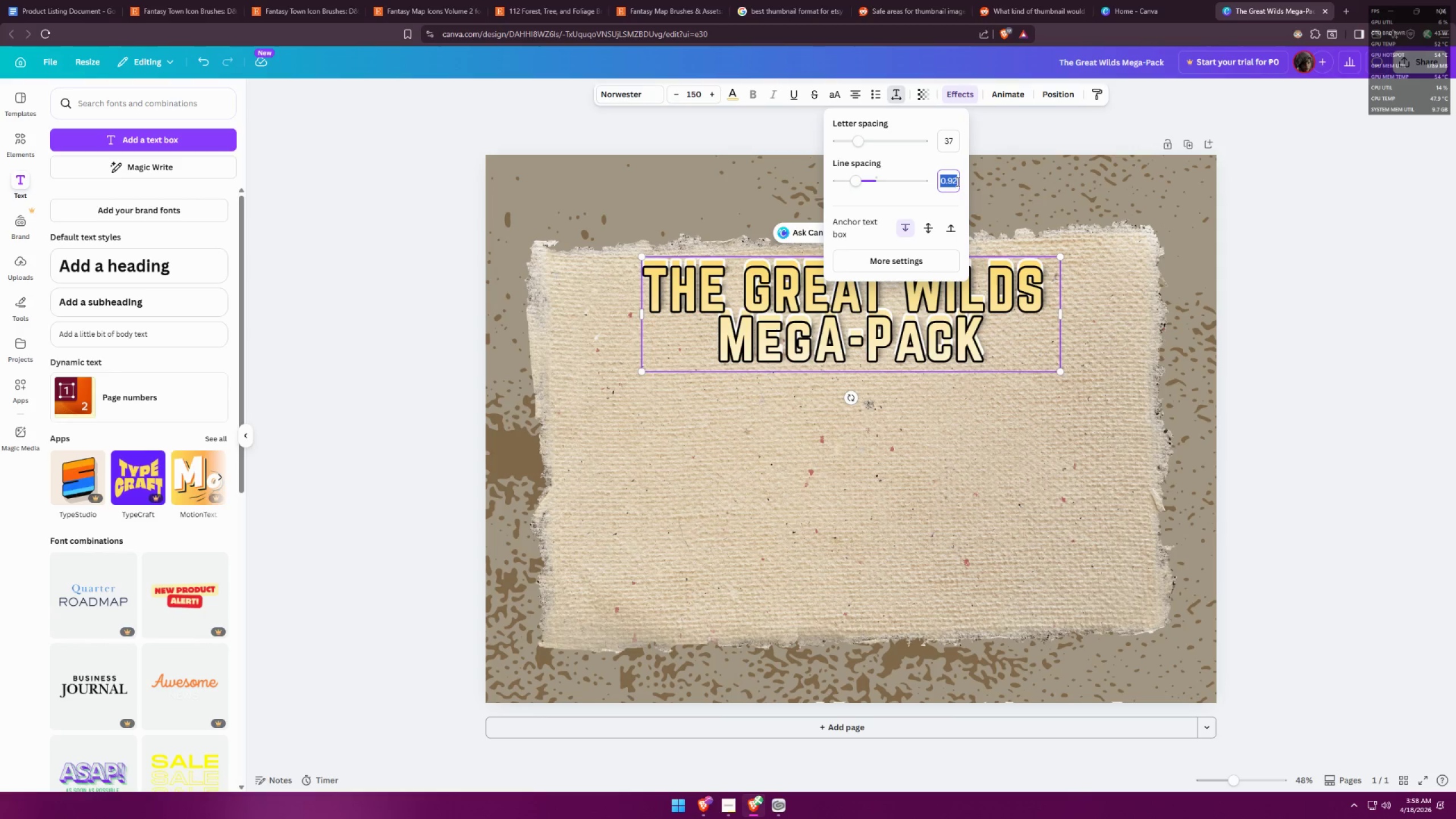 
double_click([952, 183])
 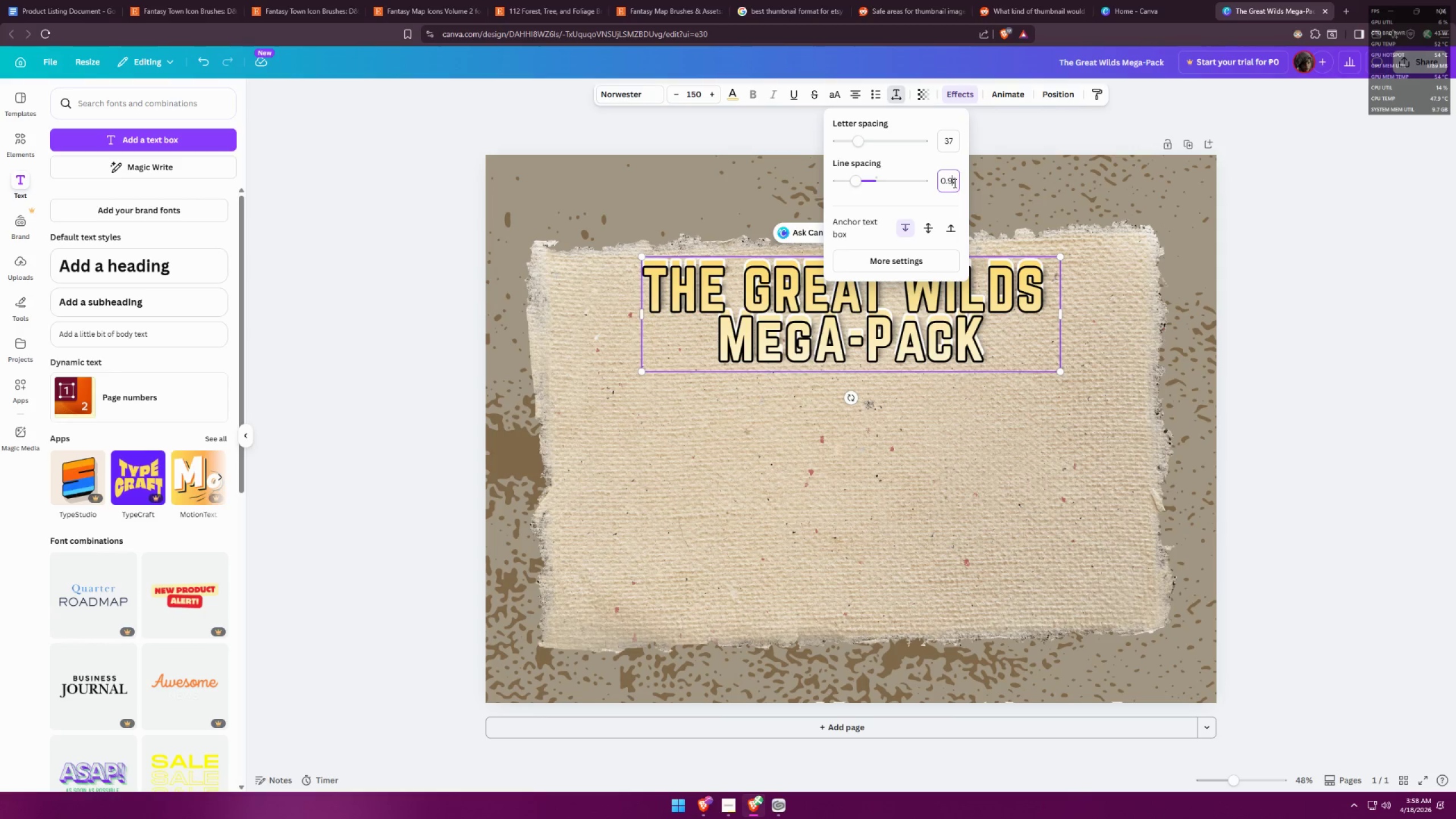 
left_click_drag(start_coordinate=[953, 182], to_coordinate=[957, 183])
 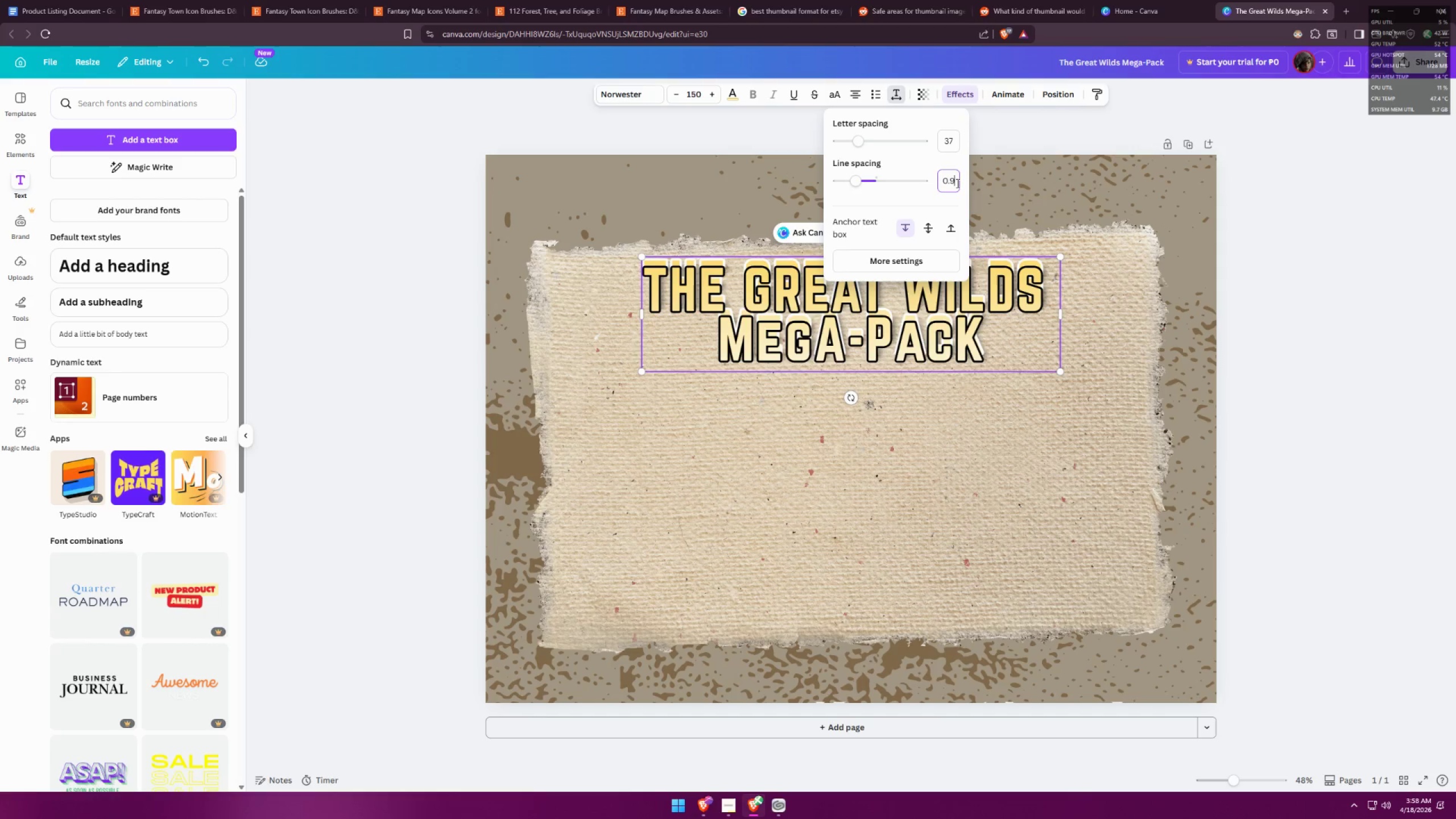 
key(Backspace)
 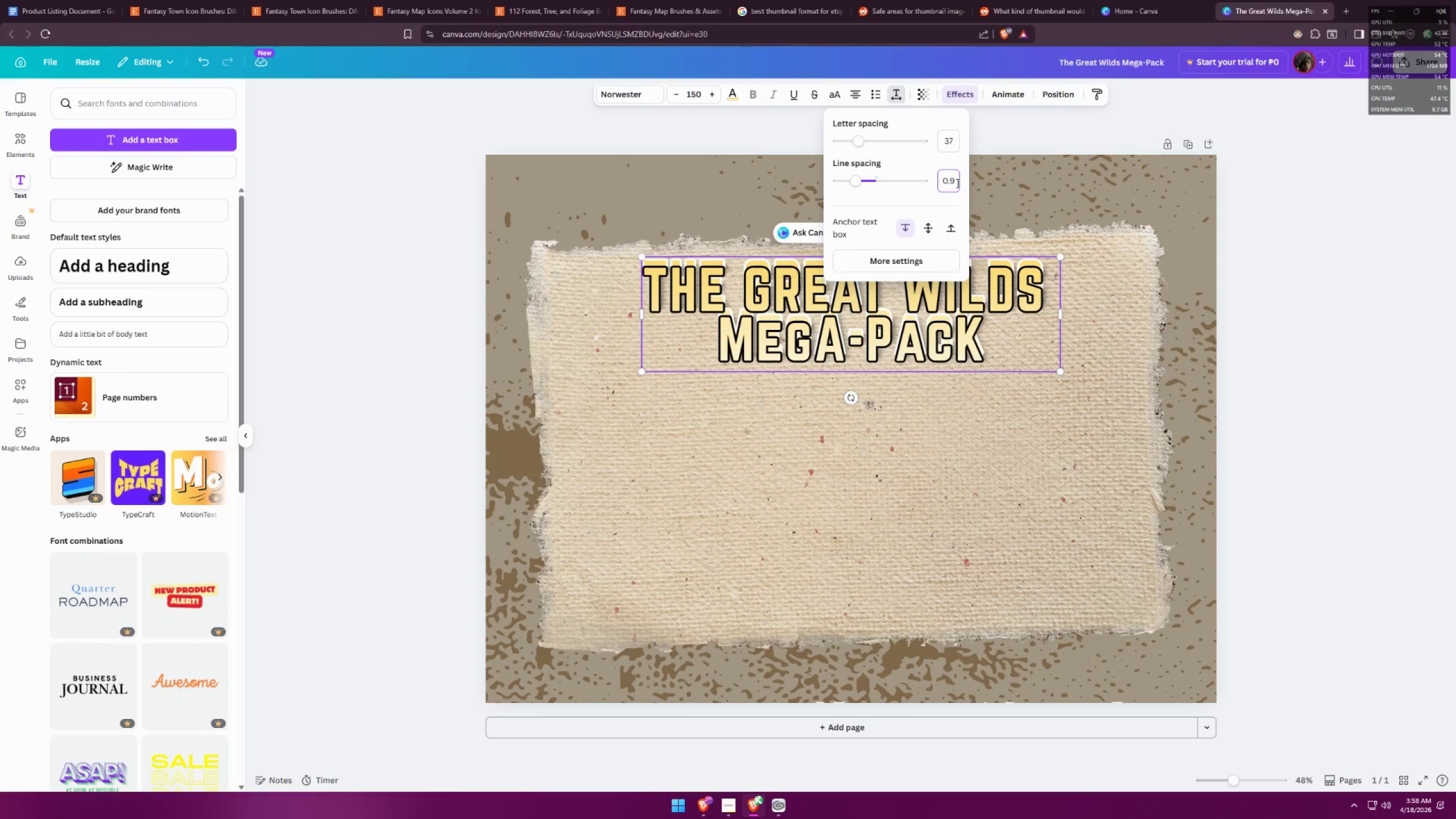 
key(Enter)
 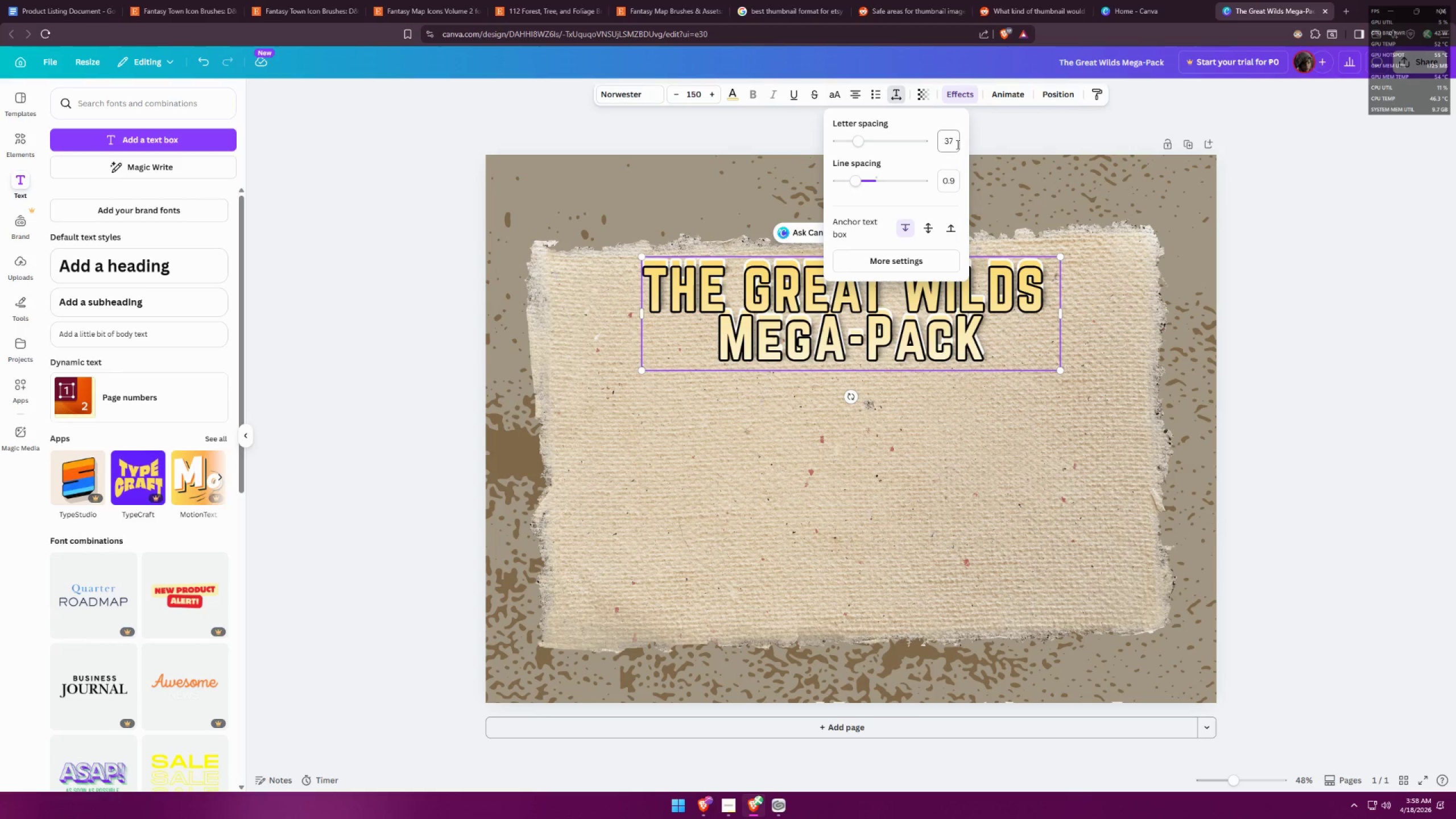 
left_click([951, 140])
 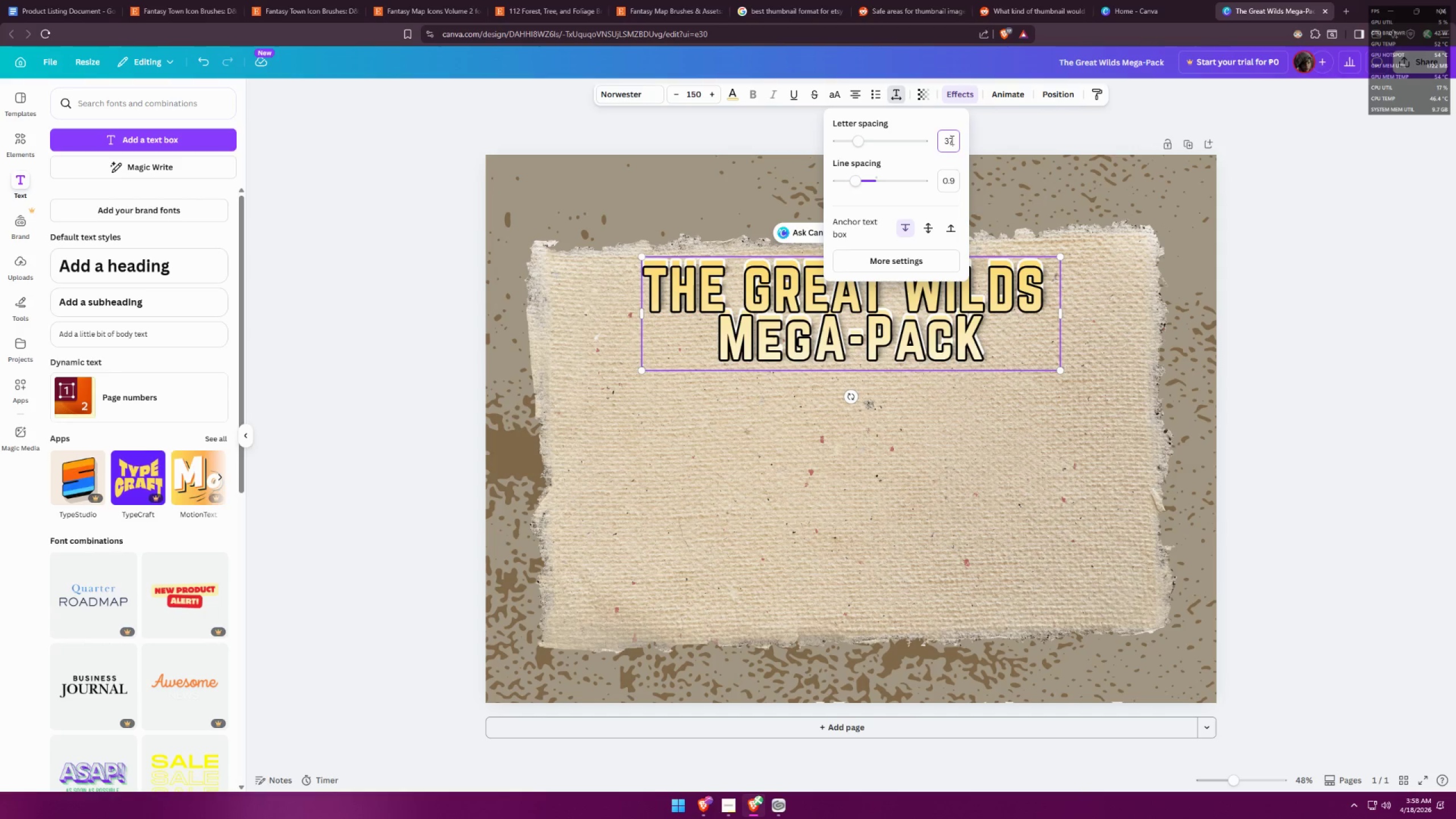 
left_click_drag(start_coordinate=[949, 139], to_coordinate=[952, 139])
 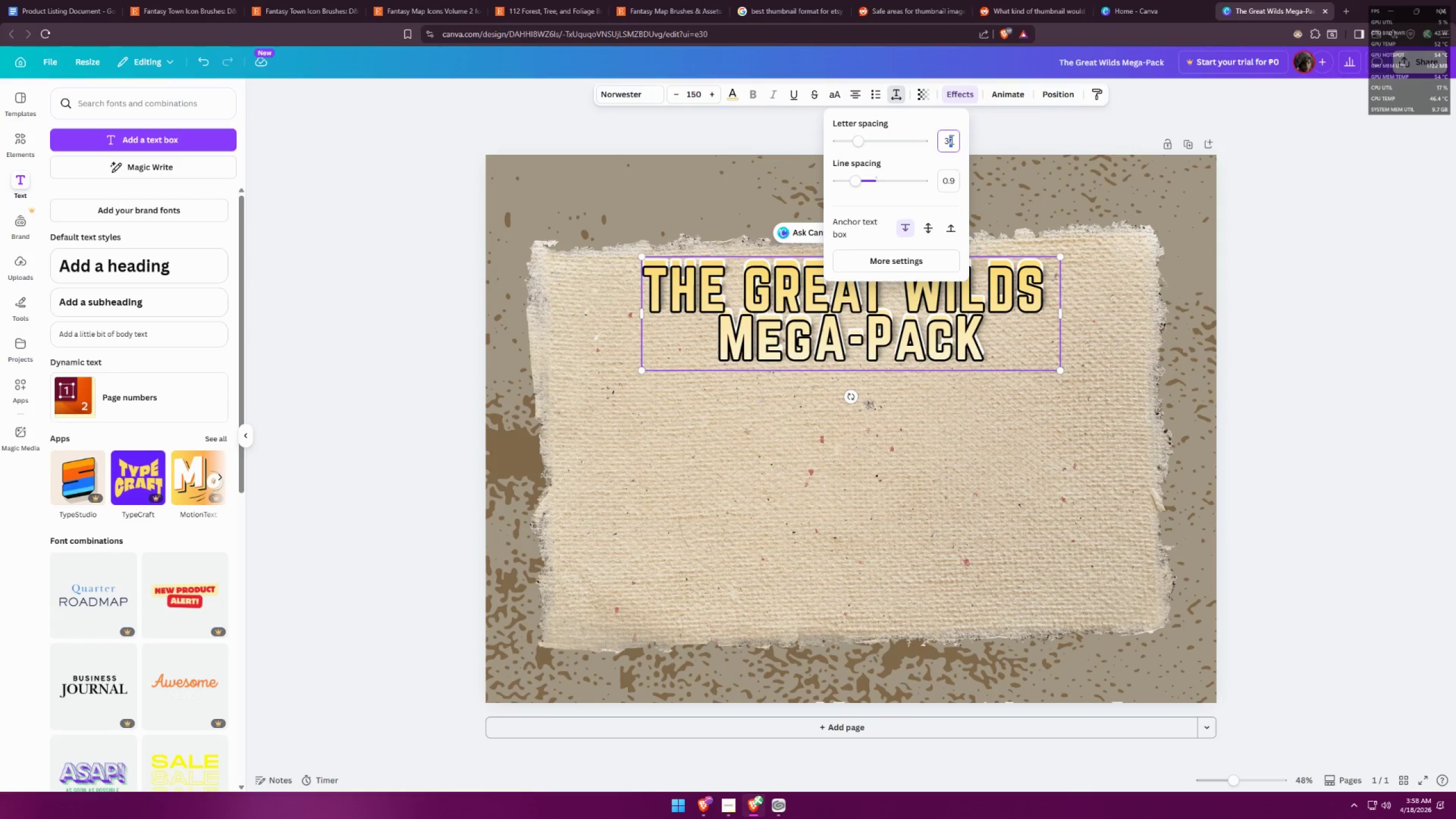 
key(5)
 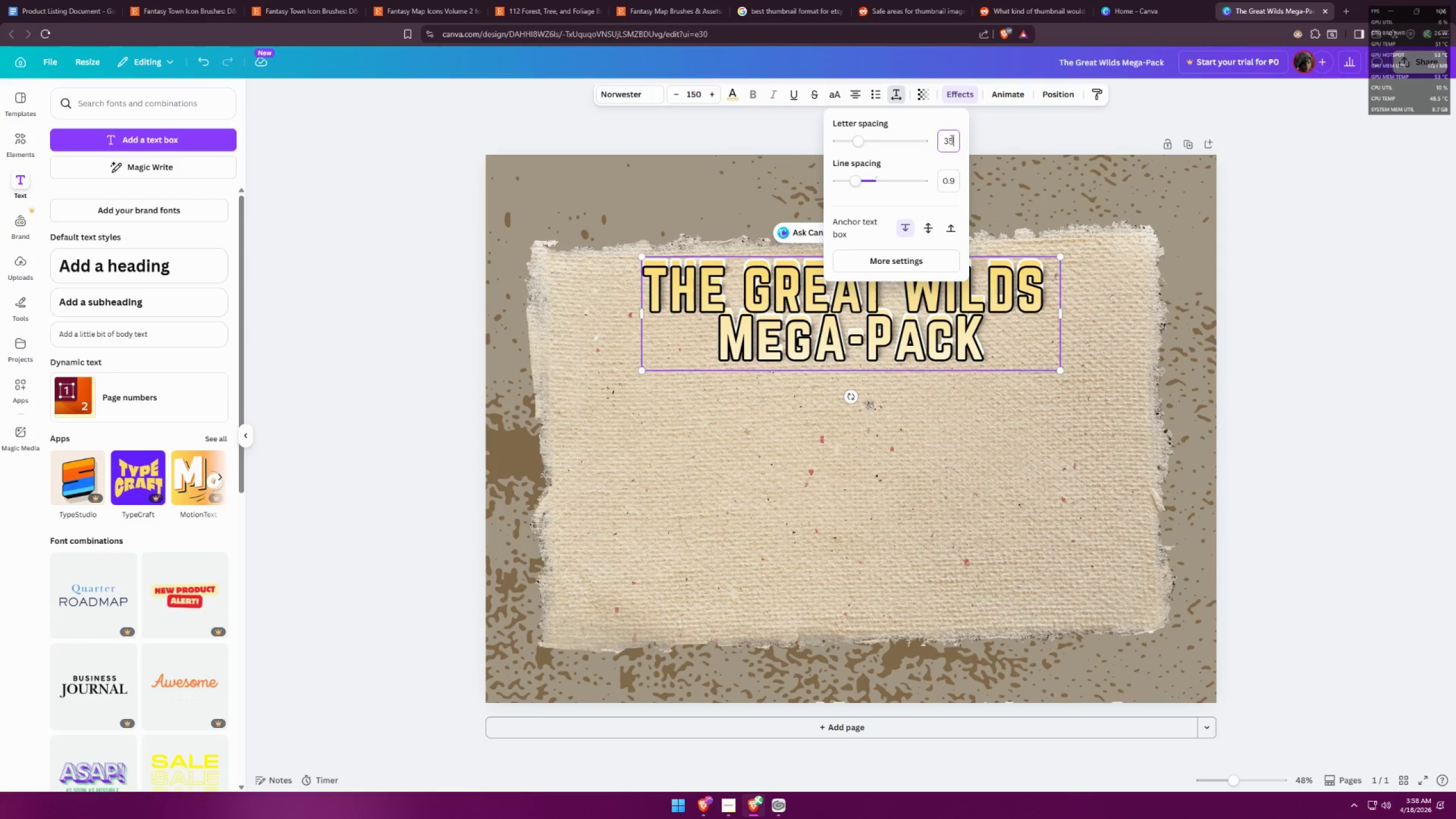 
key(Enter)
 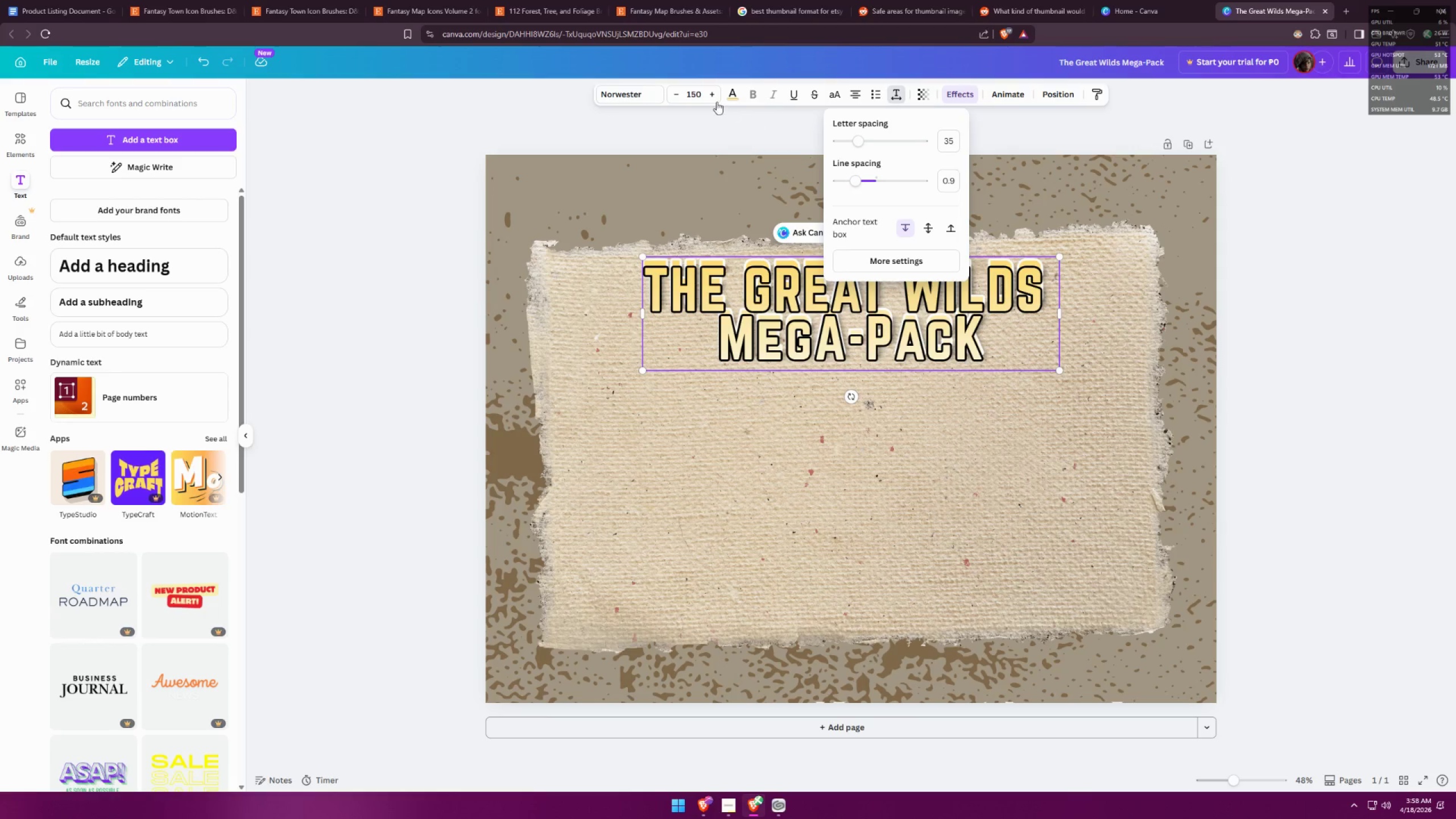 
left_click([701, 92])
 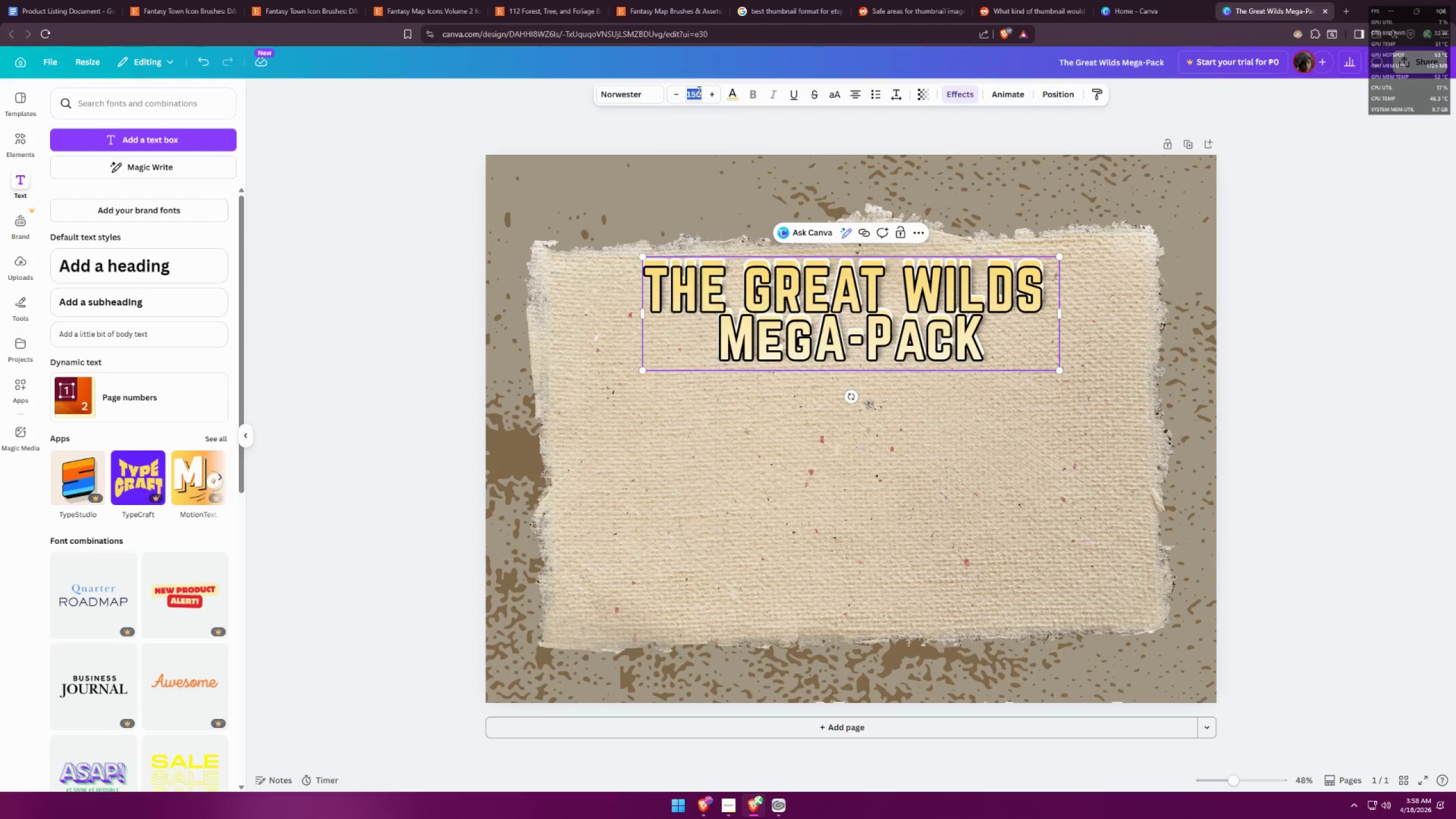 
triple_click([701, 90])
 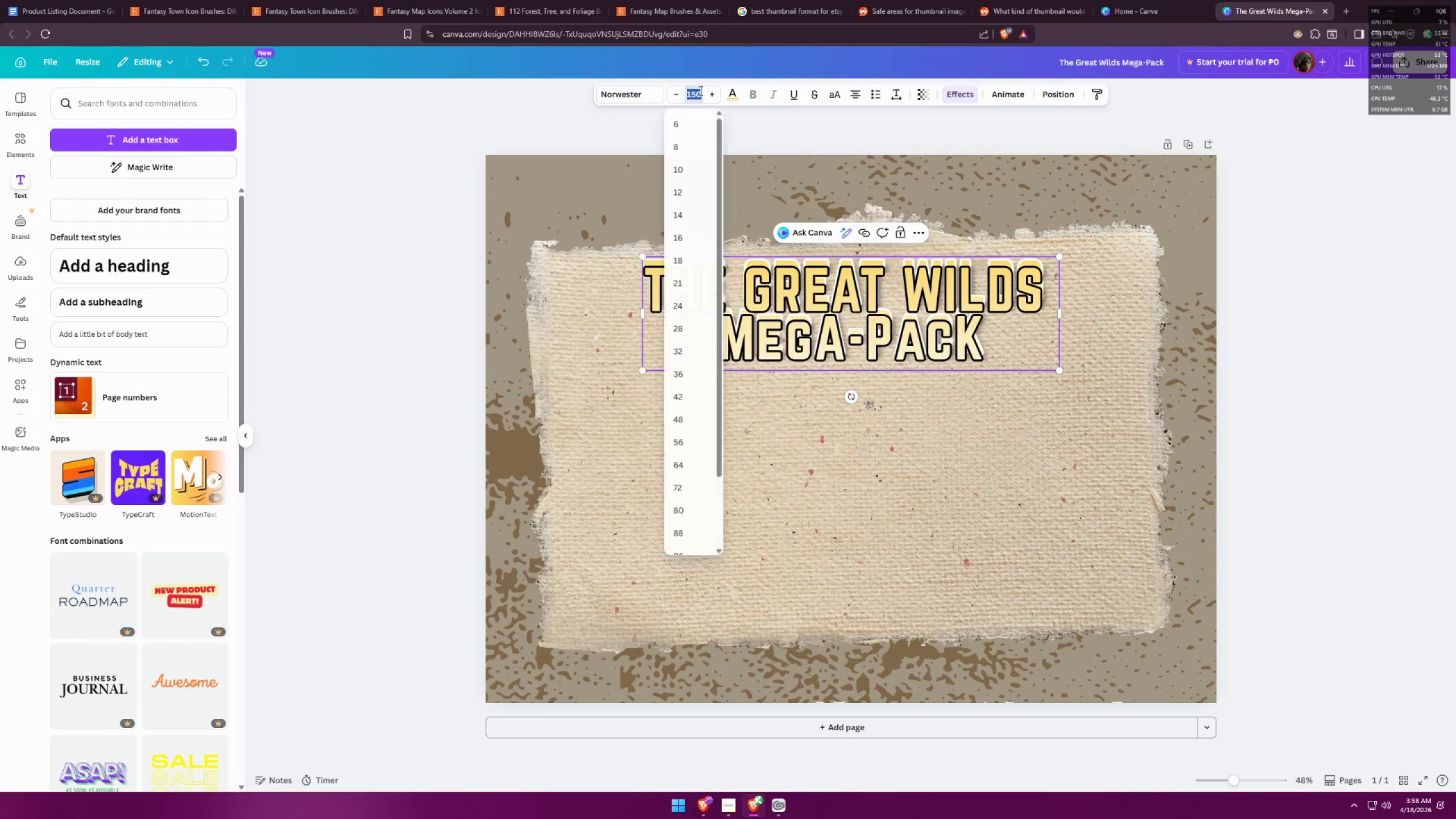 
triple_click([698, 92])
 